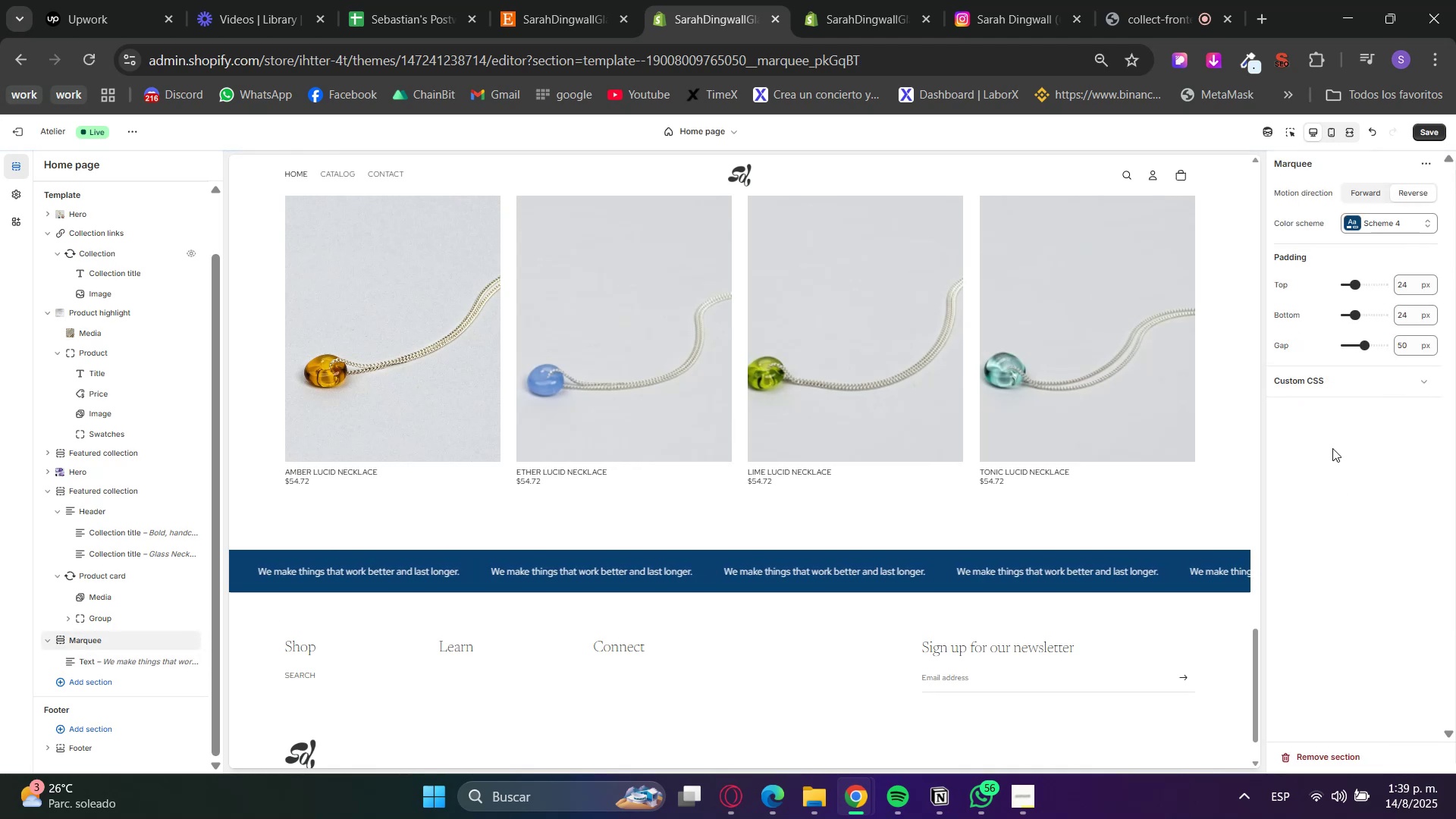 
double_click([1396, 345])
 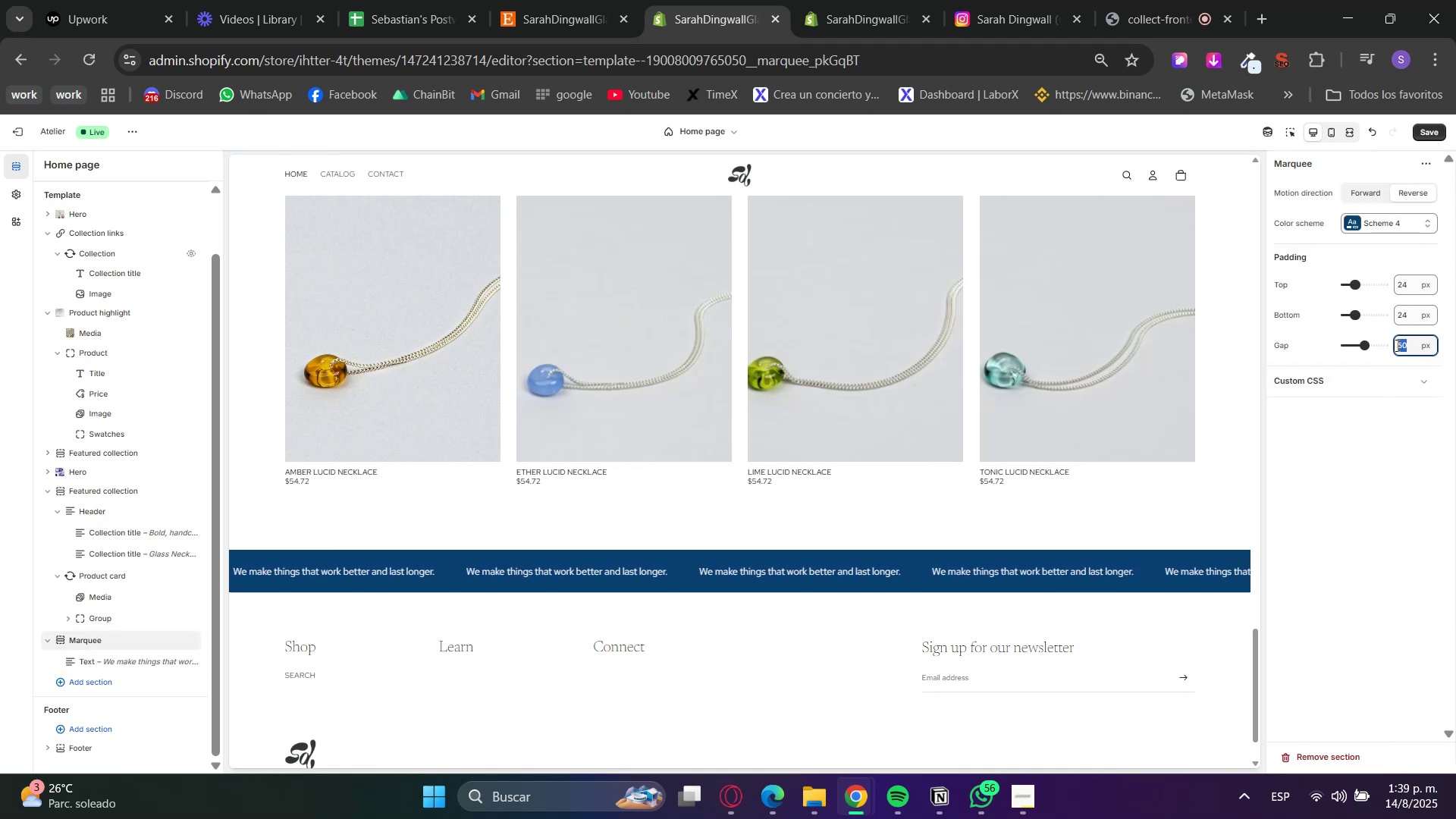 
key(Numpad1)
 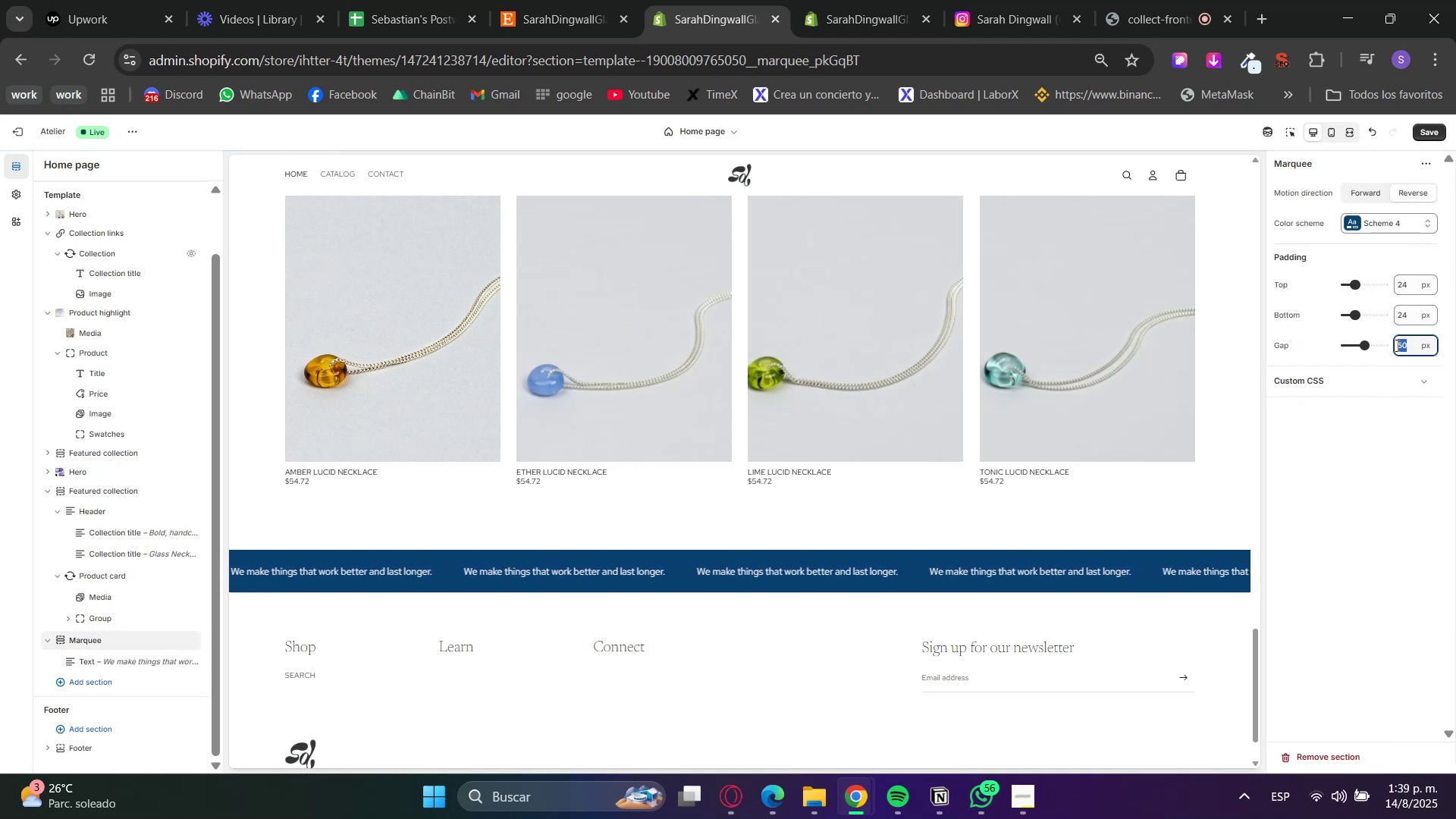 
key(Numpad0)
 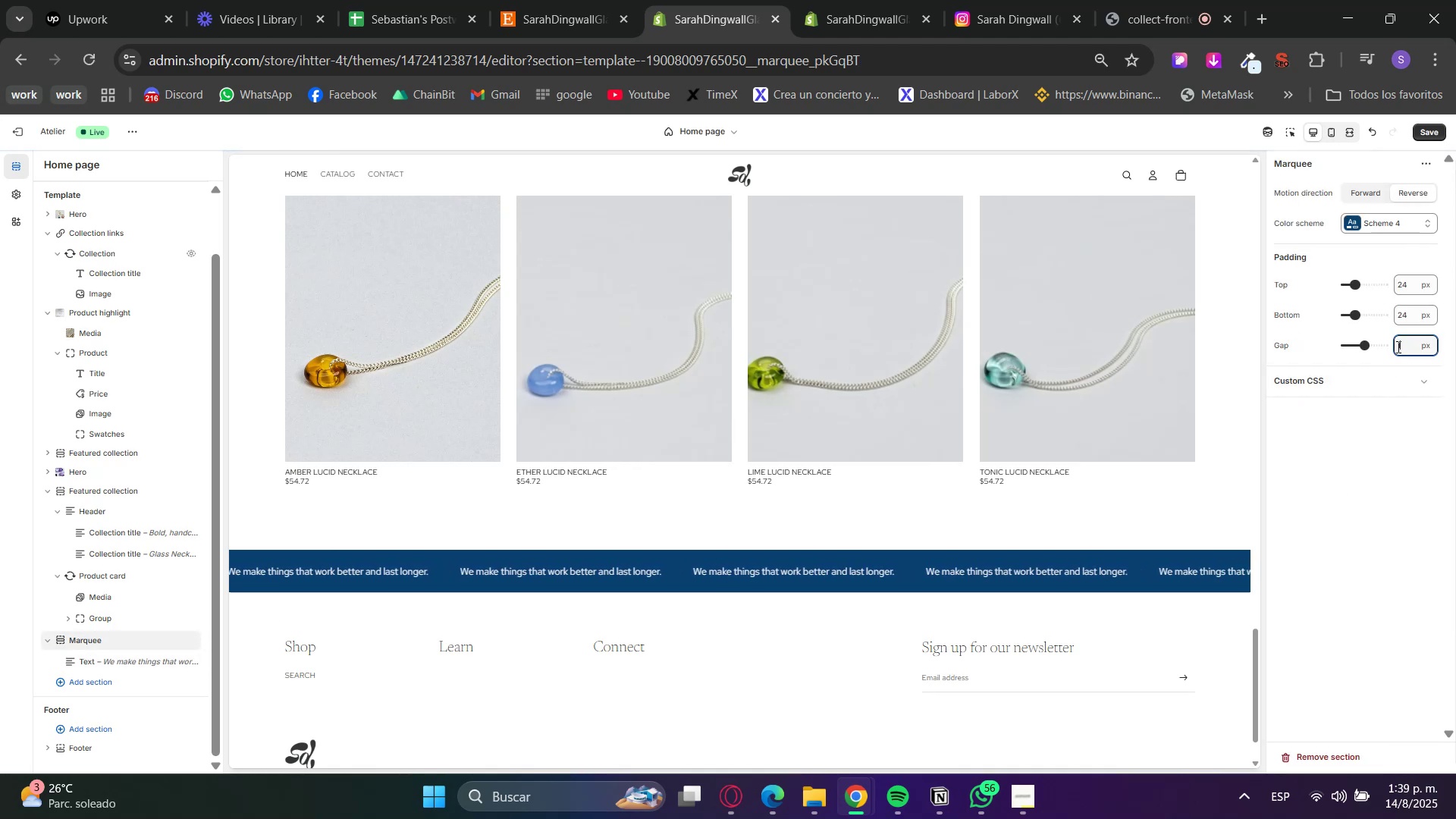 
key(Numpad0)
 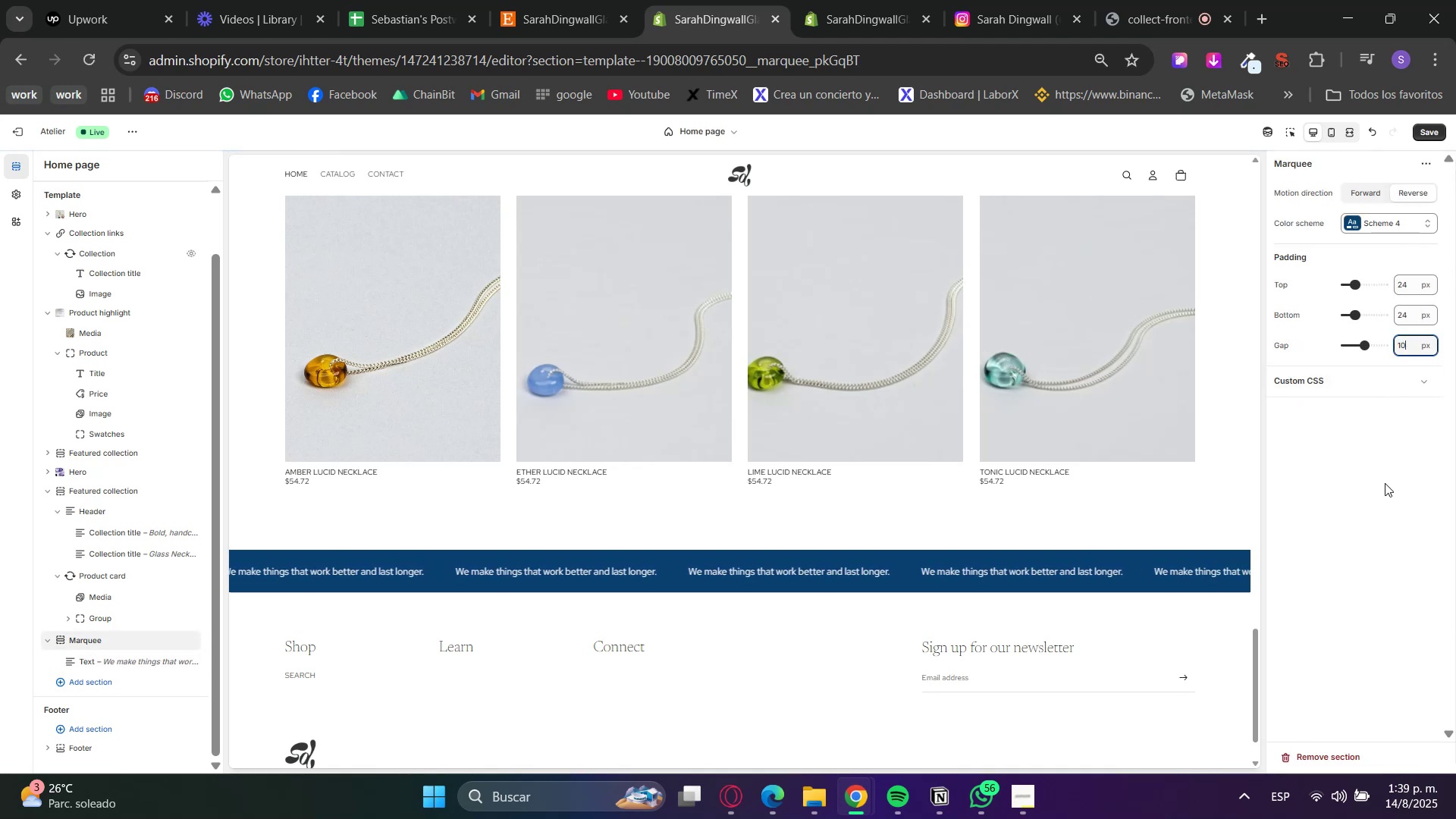 
triple_click([1372, 519])
 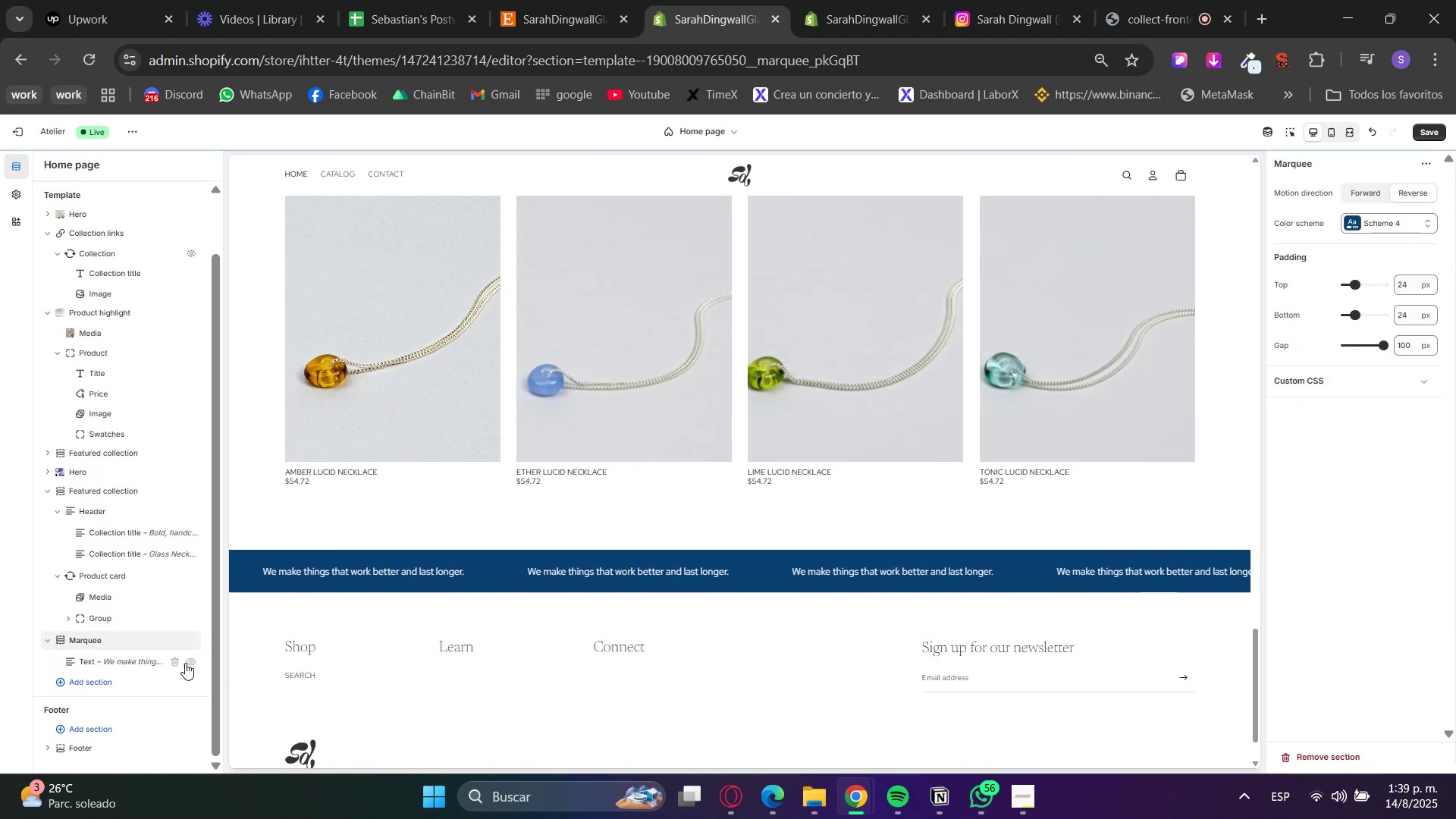 
left_click([106, 658])
 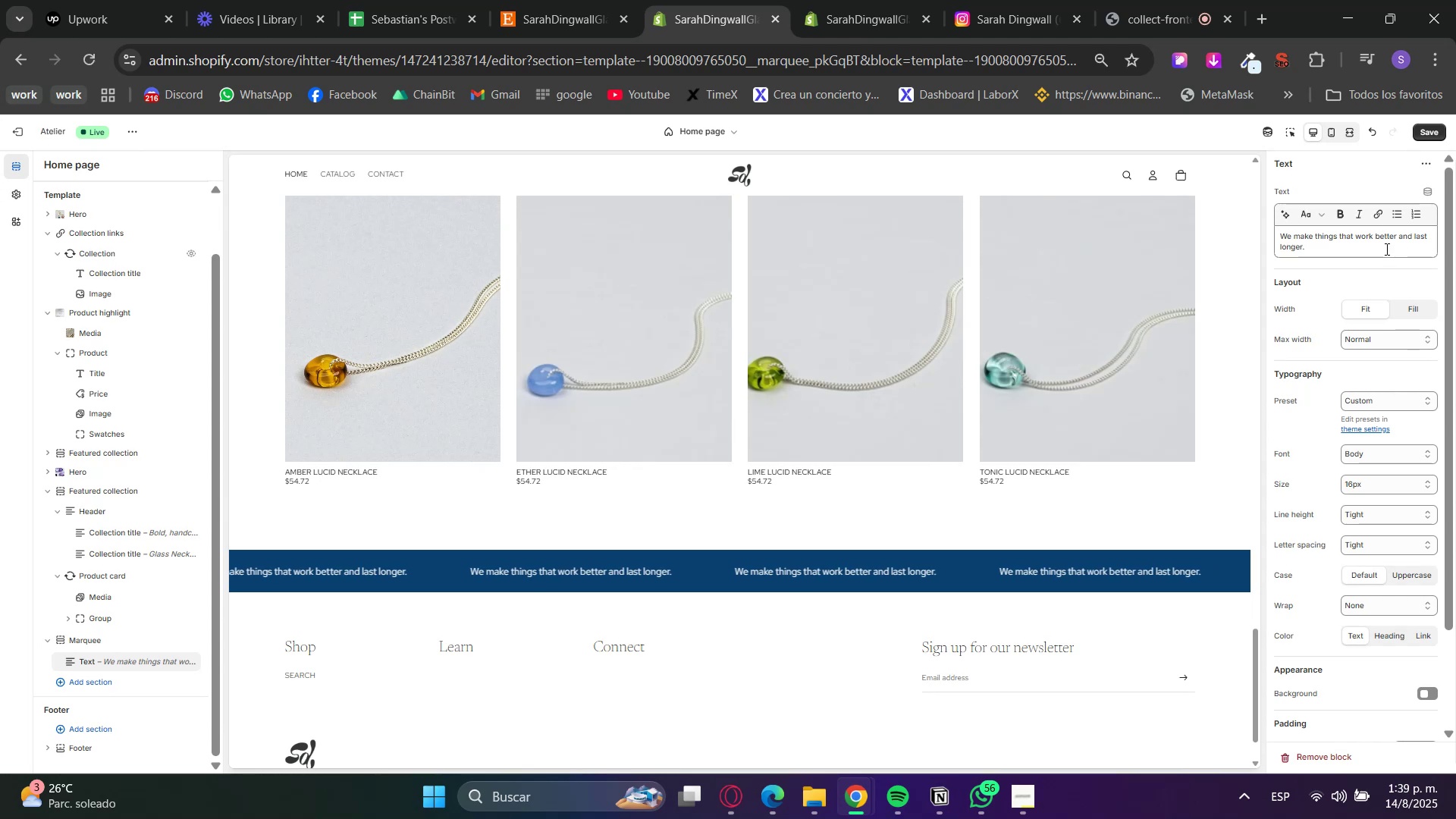 
double_click([1372, 234])
 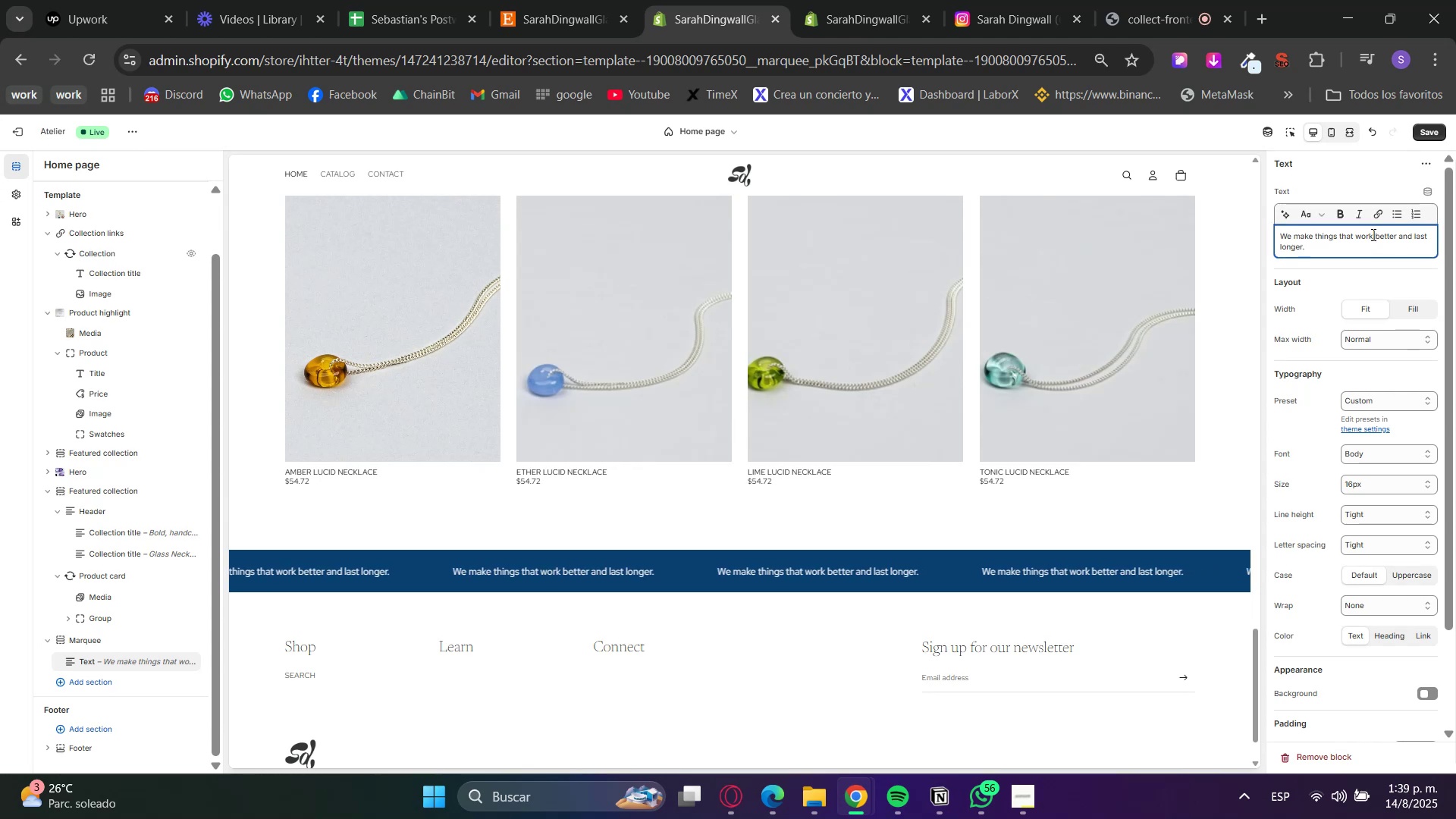 
triple_click([1372, 234])
 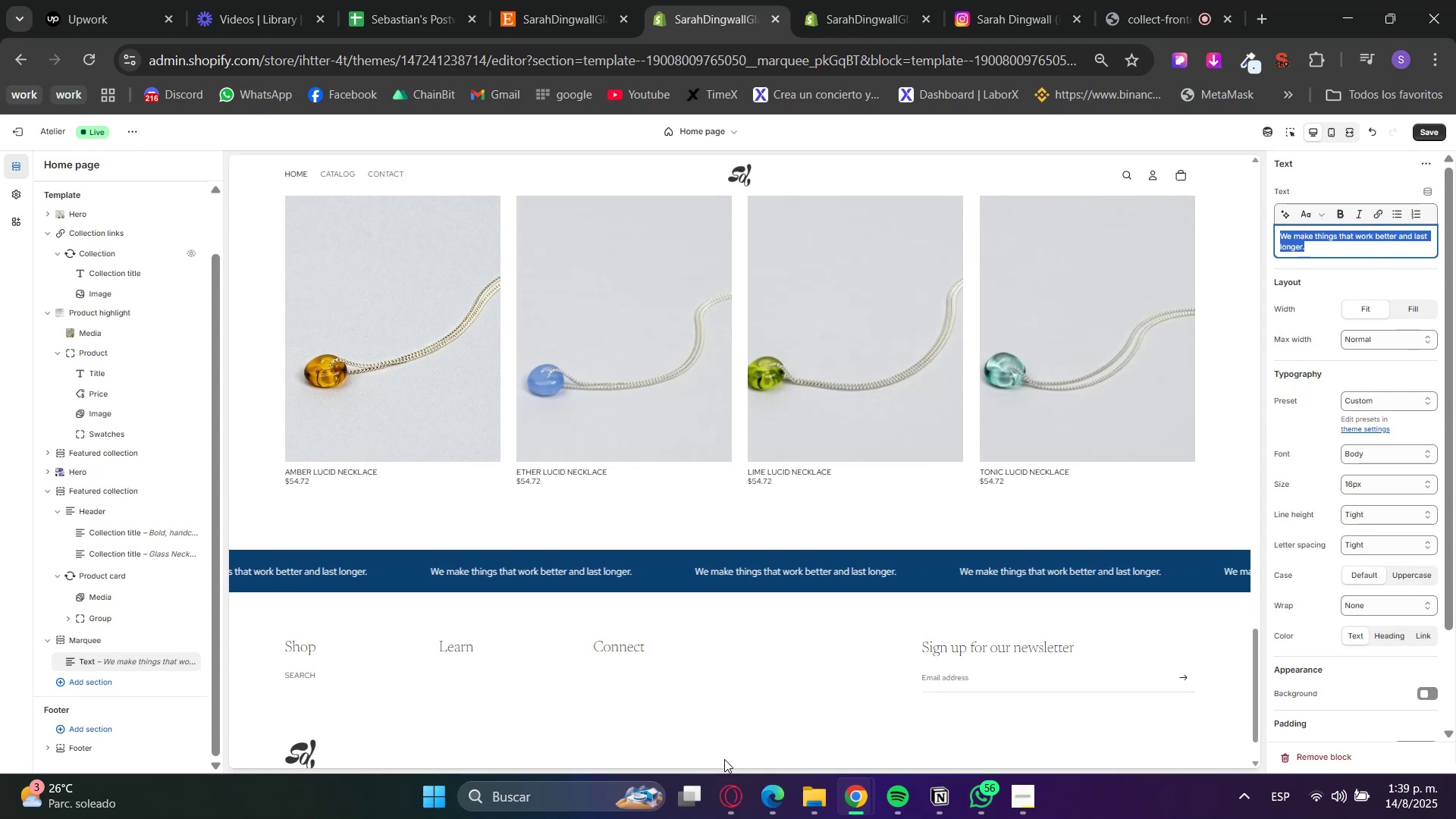 
left_click([716, 800])
 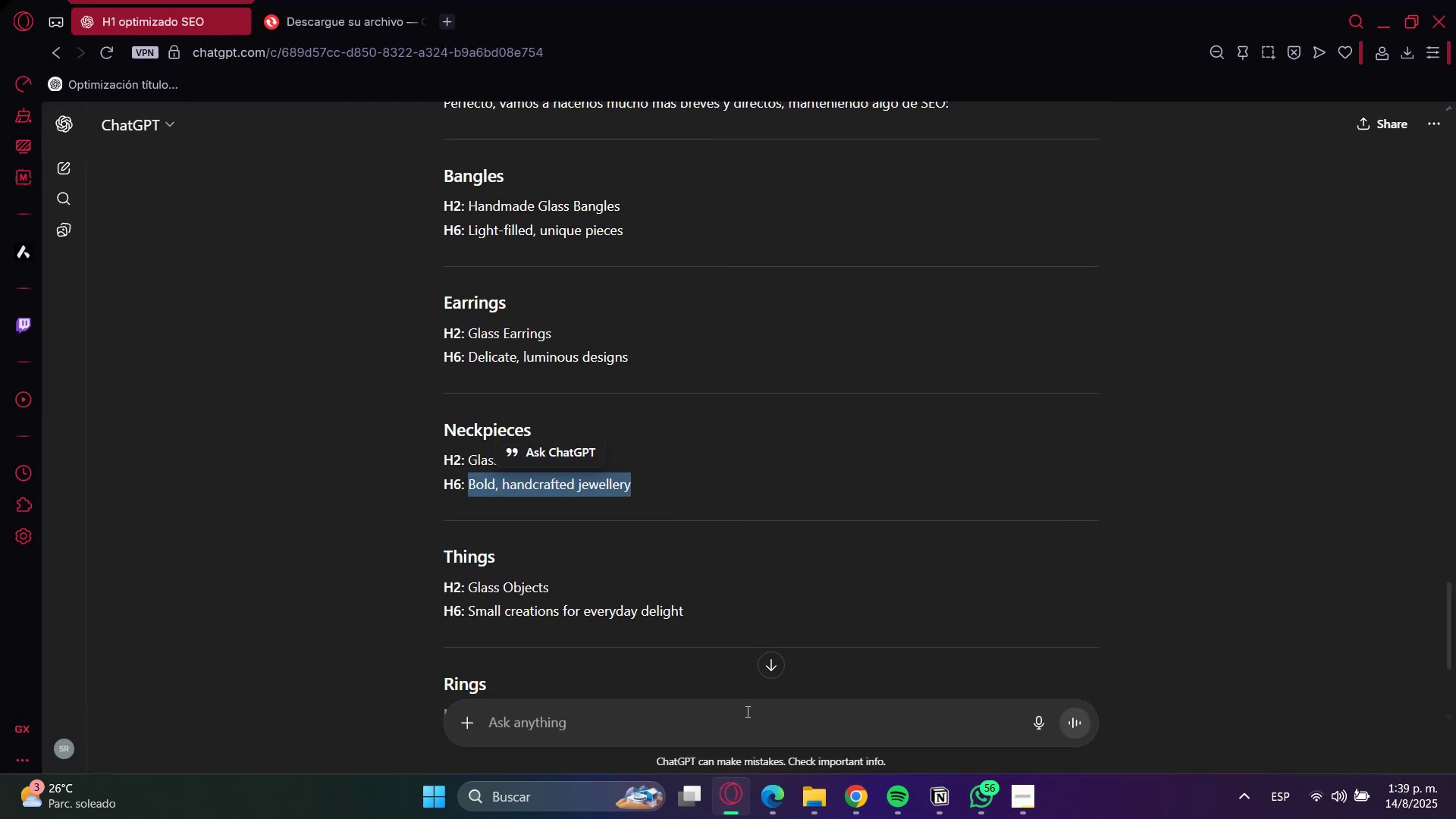 
left_click([745, 728])
 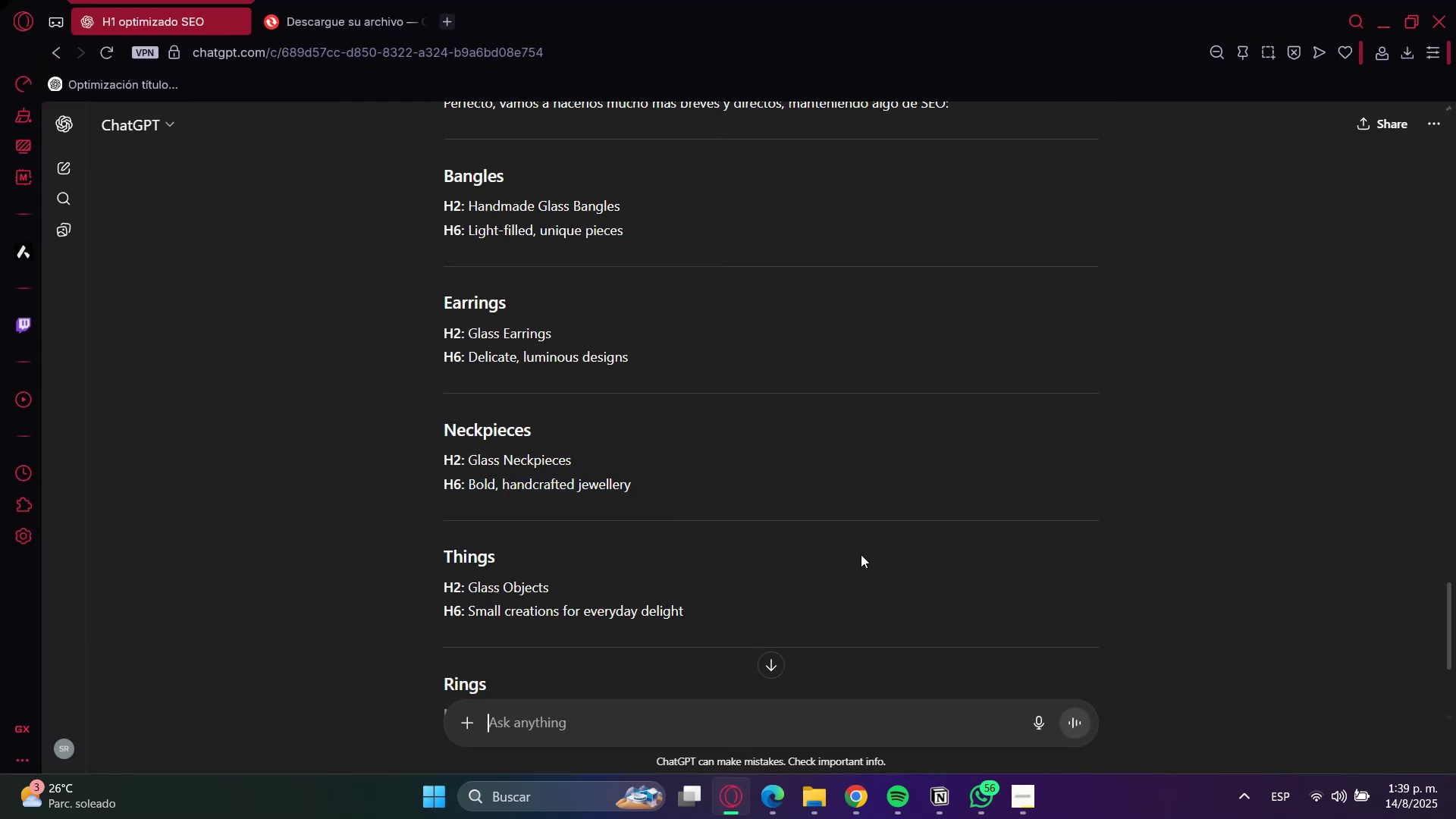 
type(perfecto ahora dame 2 textos para secci;on marquee)
 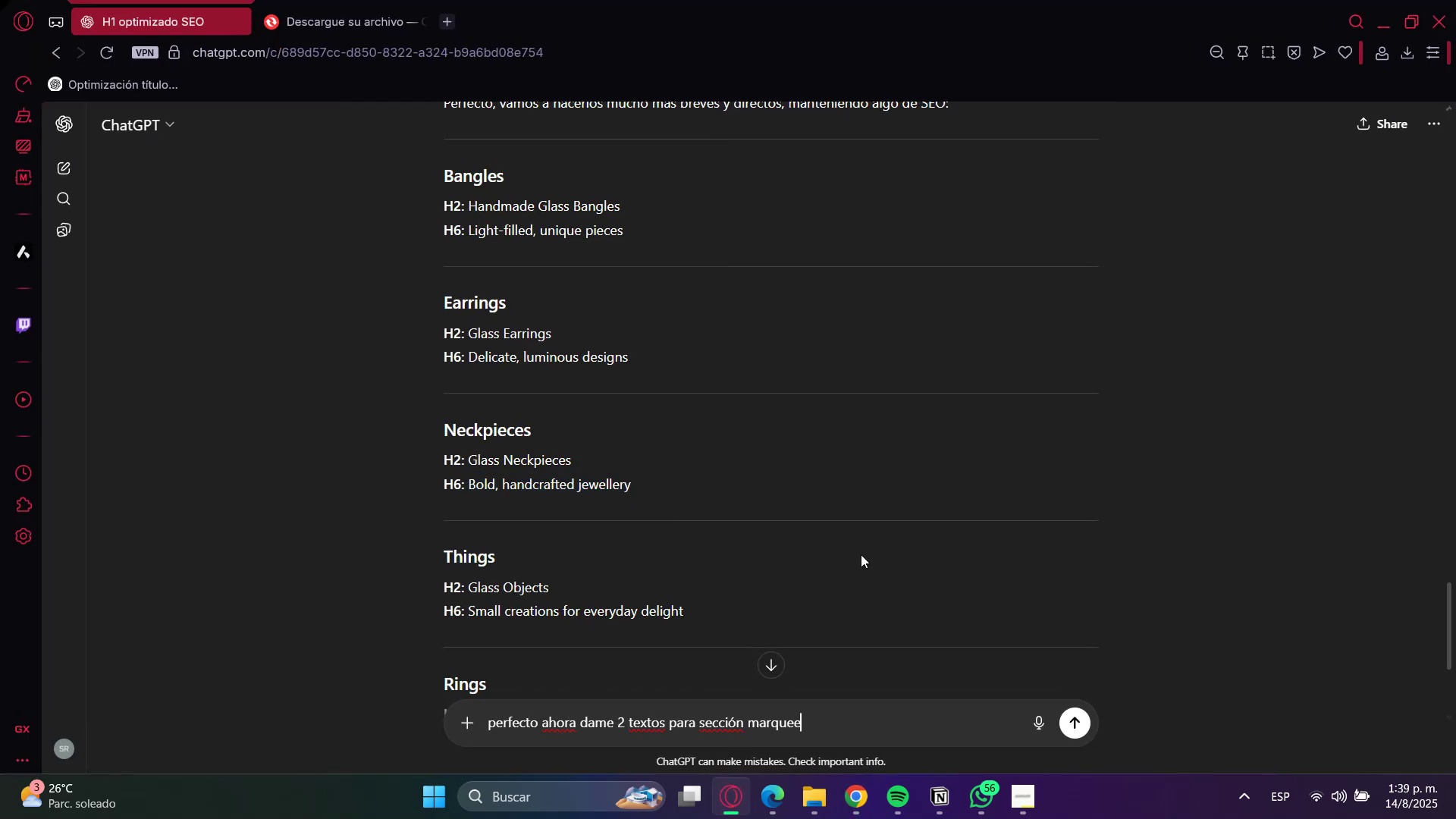 
key(Enter)
 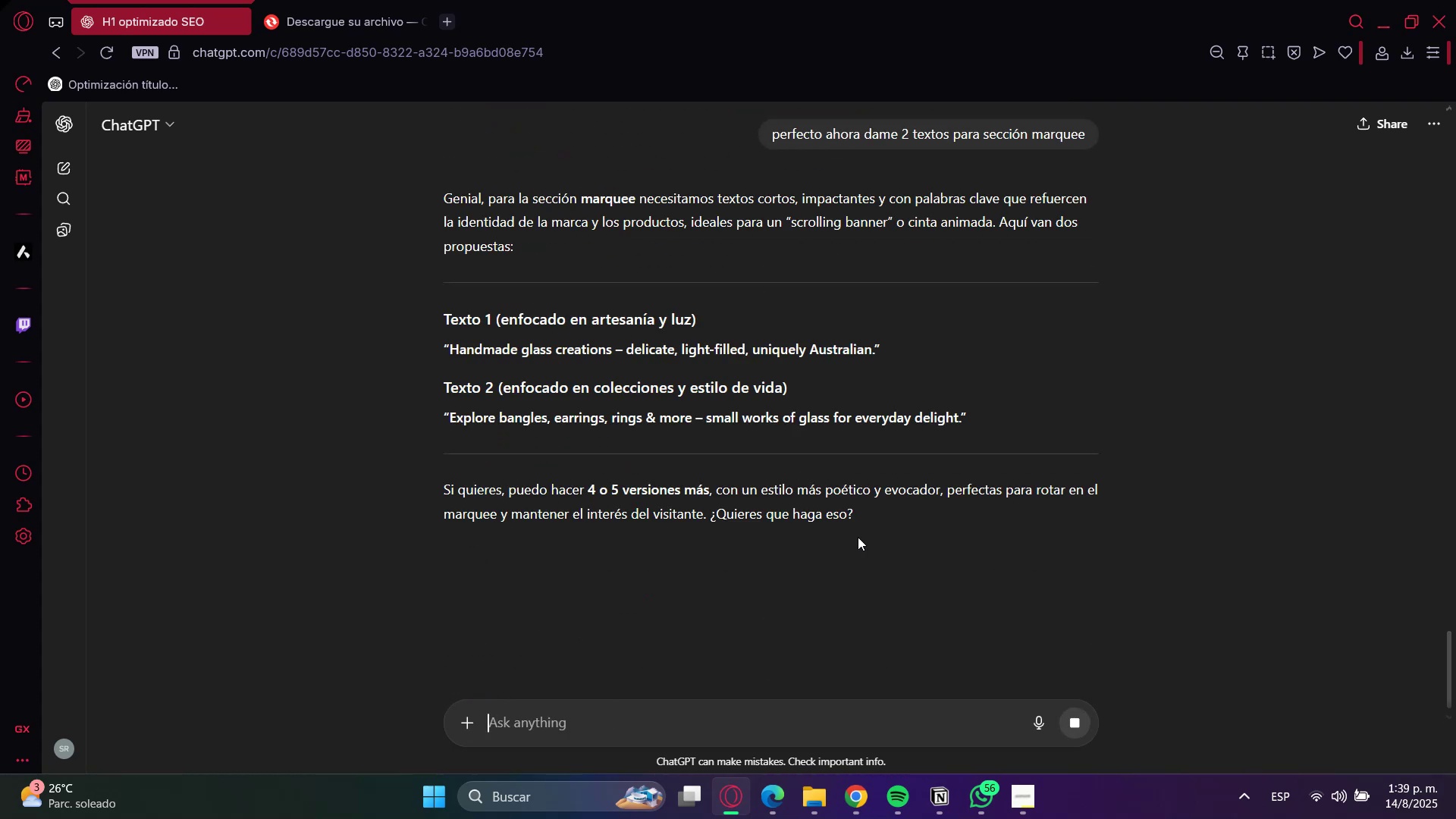 
left_click([464, 340])
 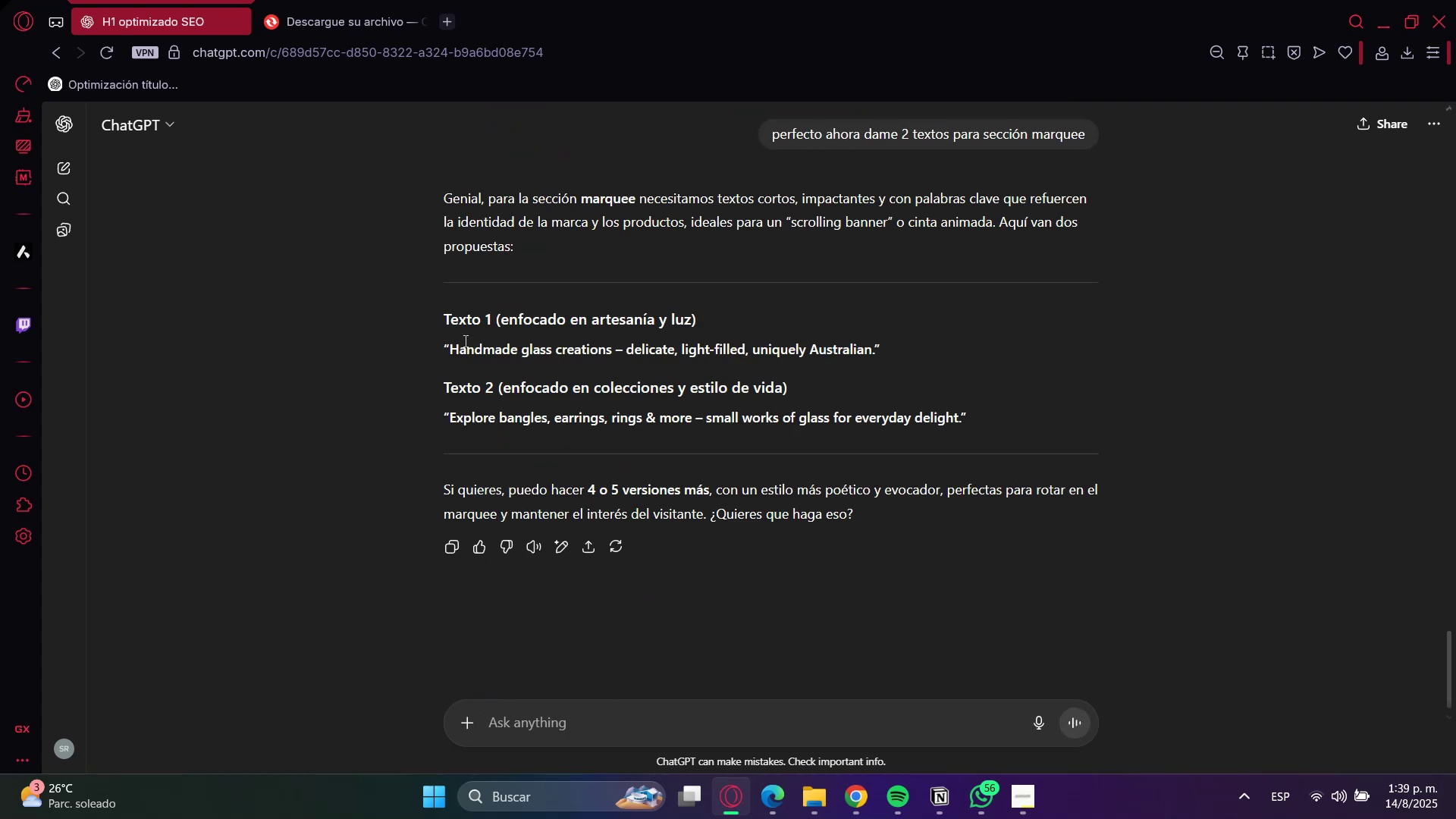 
left_click_drag(start_coordinate=[464, 340], to_coordinate=[825, 339])
 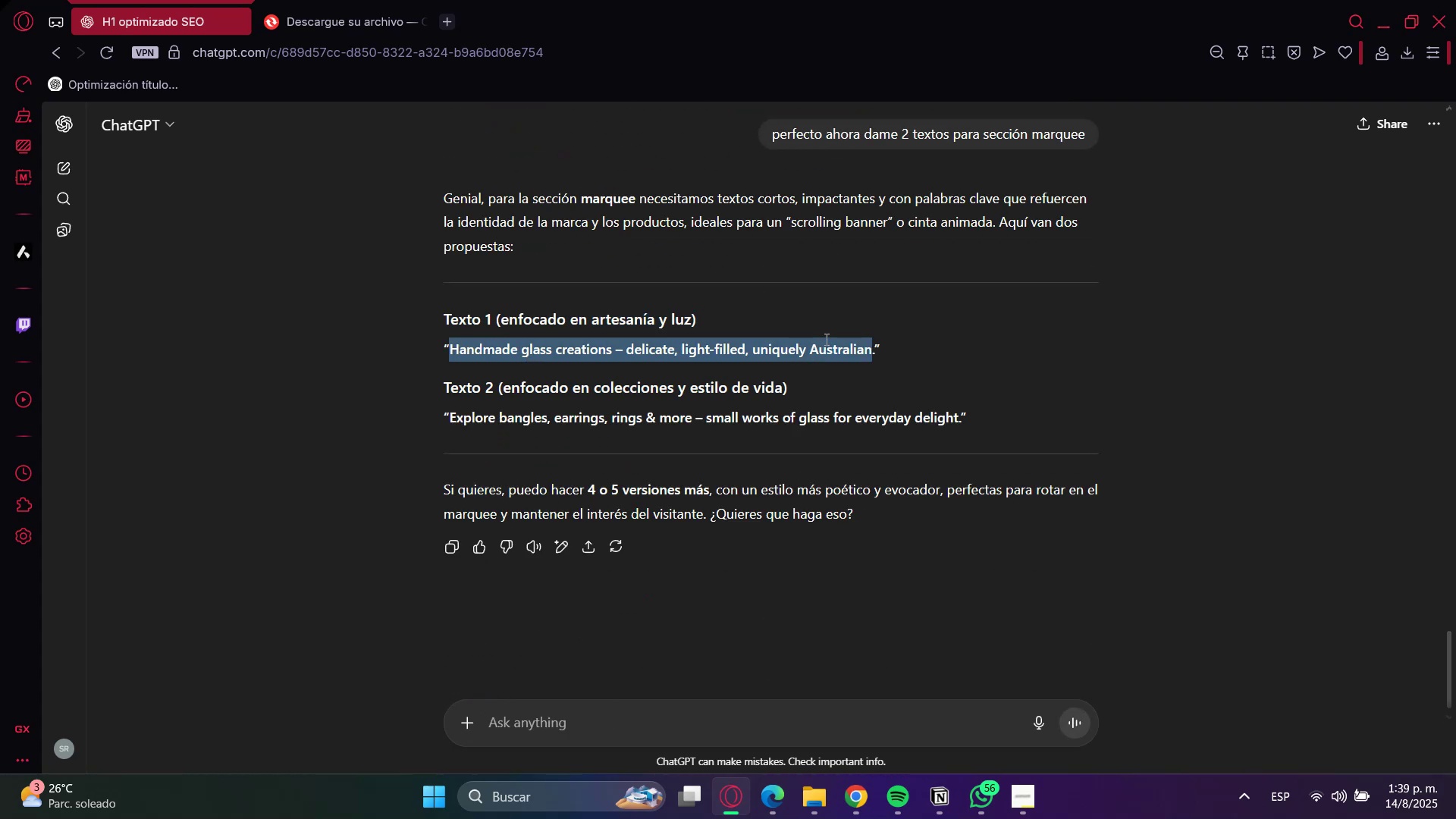 
key(Control+C)
 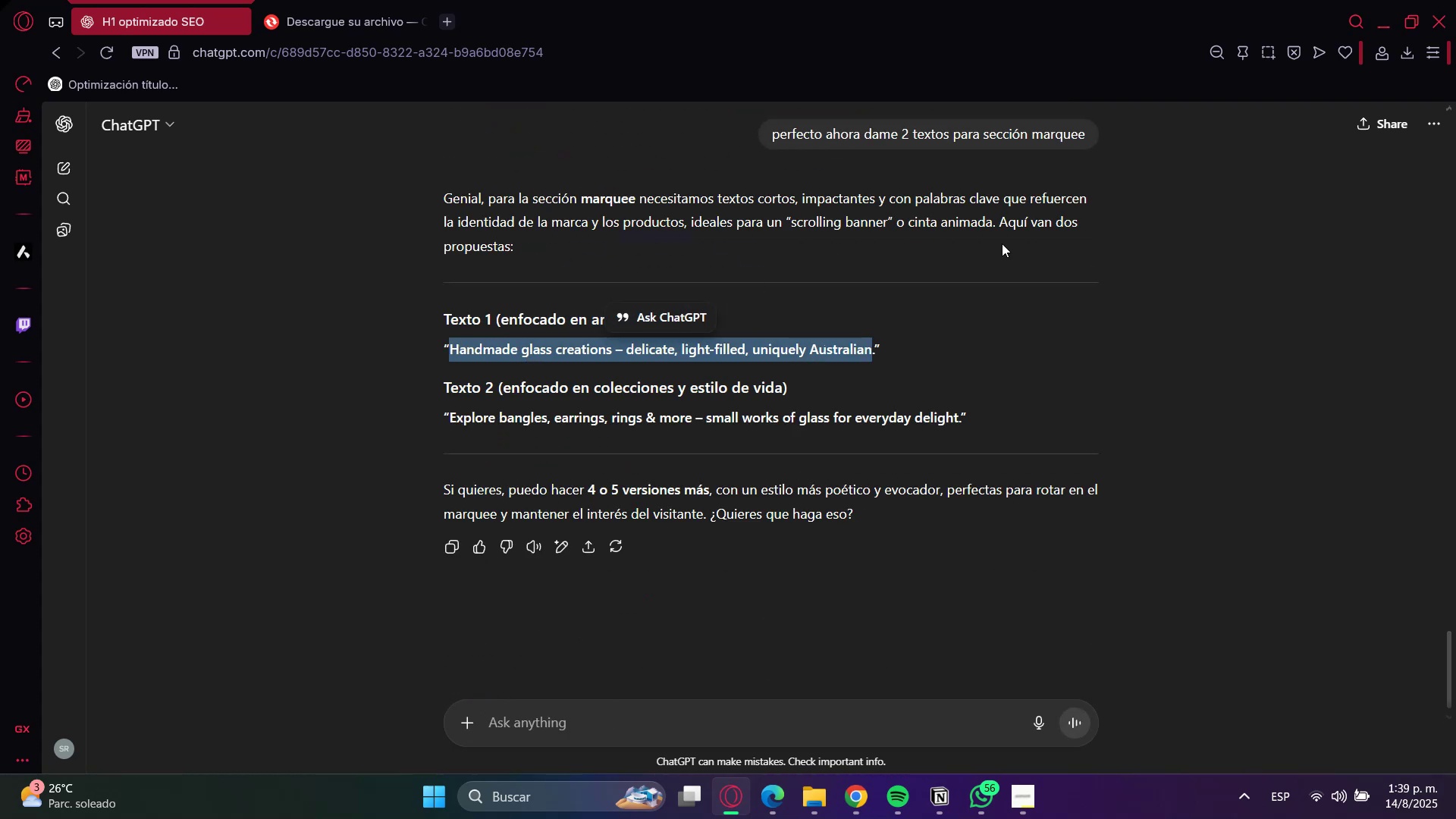 
key(Control+C)
 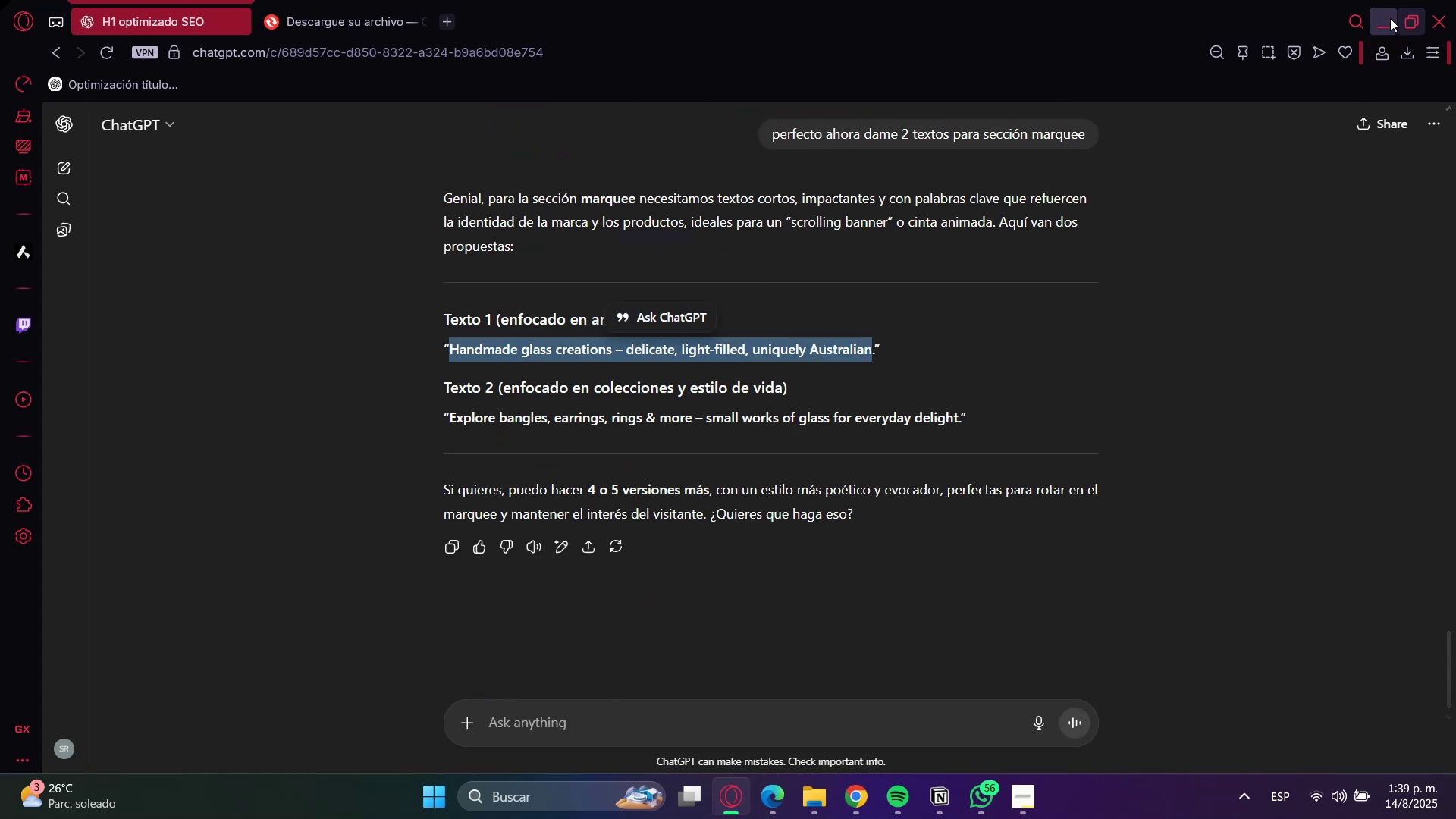 
key(Control+V)
 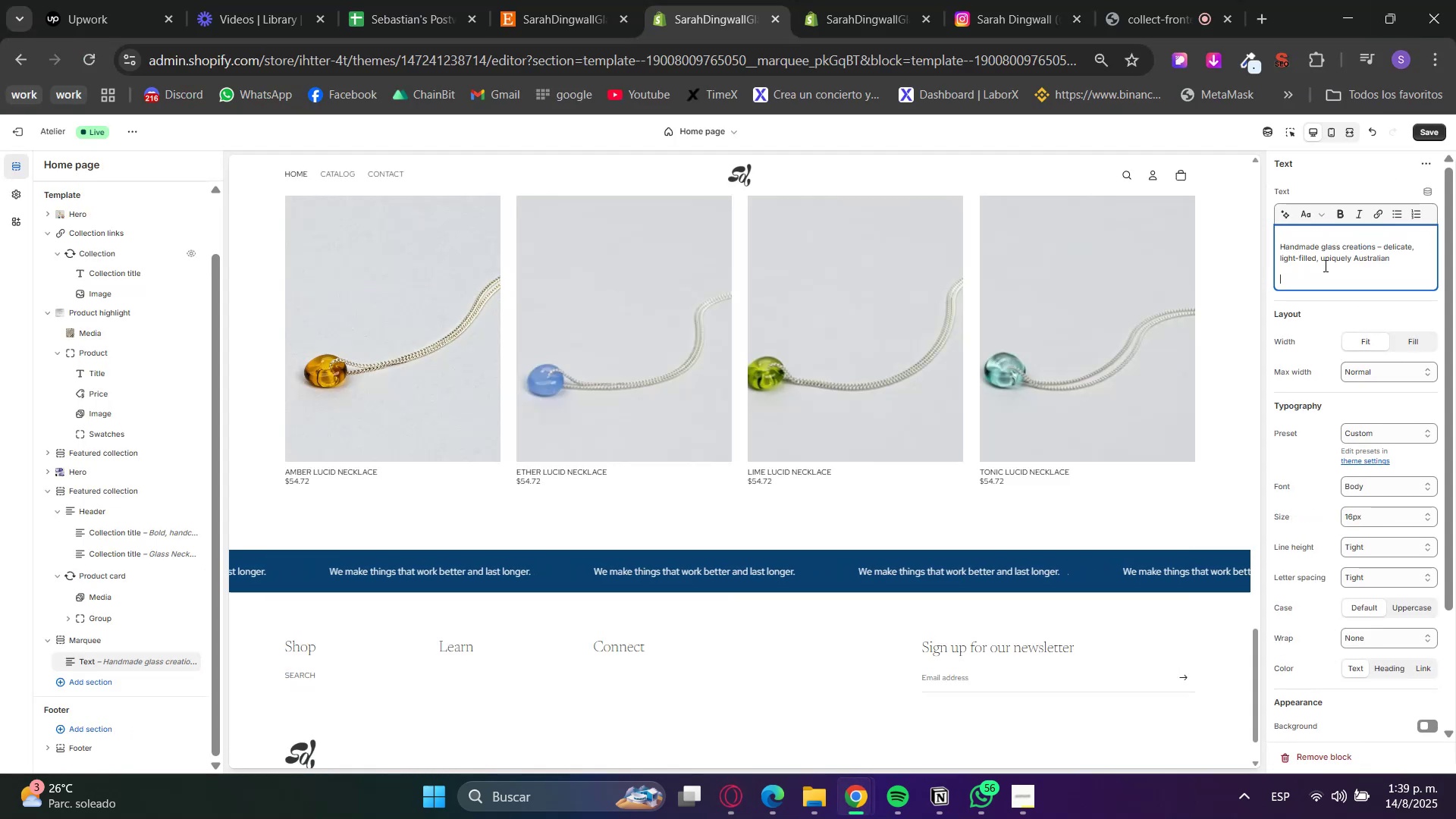 
key(Backspace)
 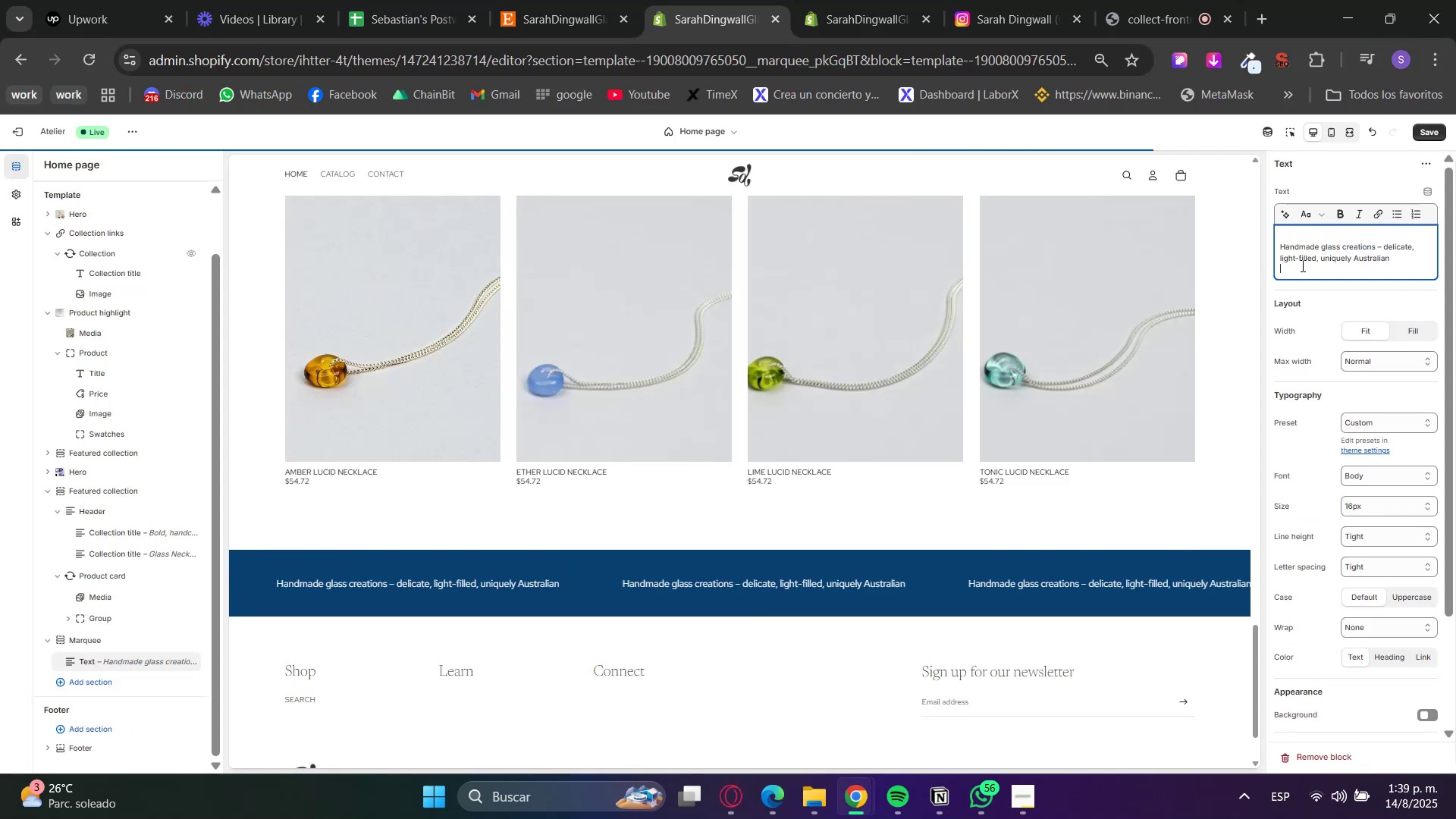 
key(Backspace)
 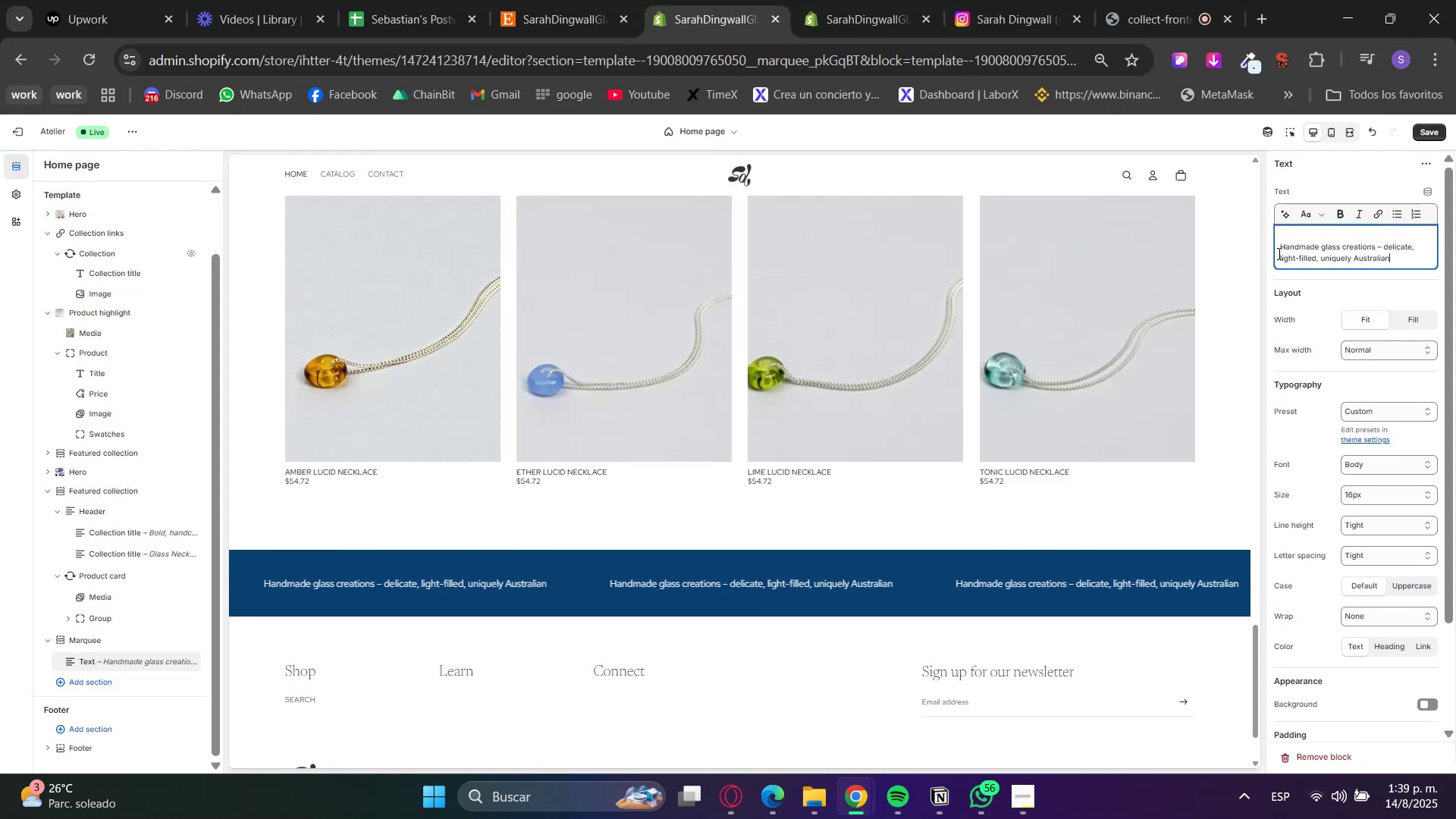 
left_click([1276, 249])
 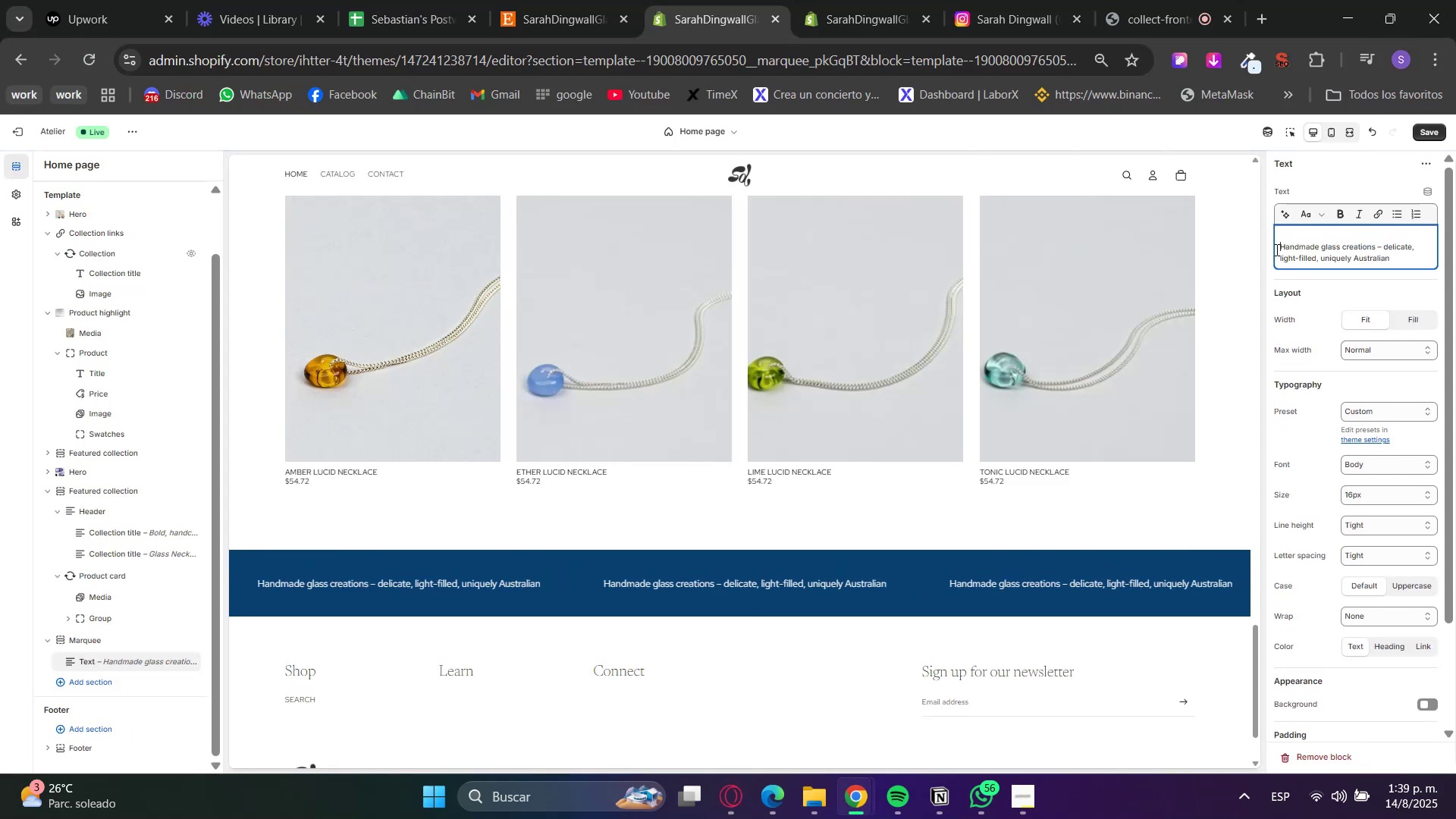 
key(Backspace)
 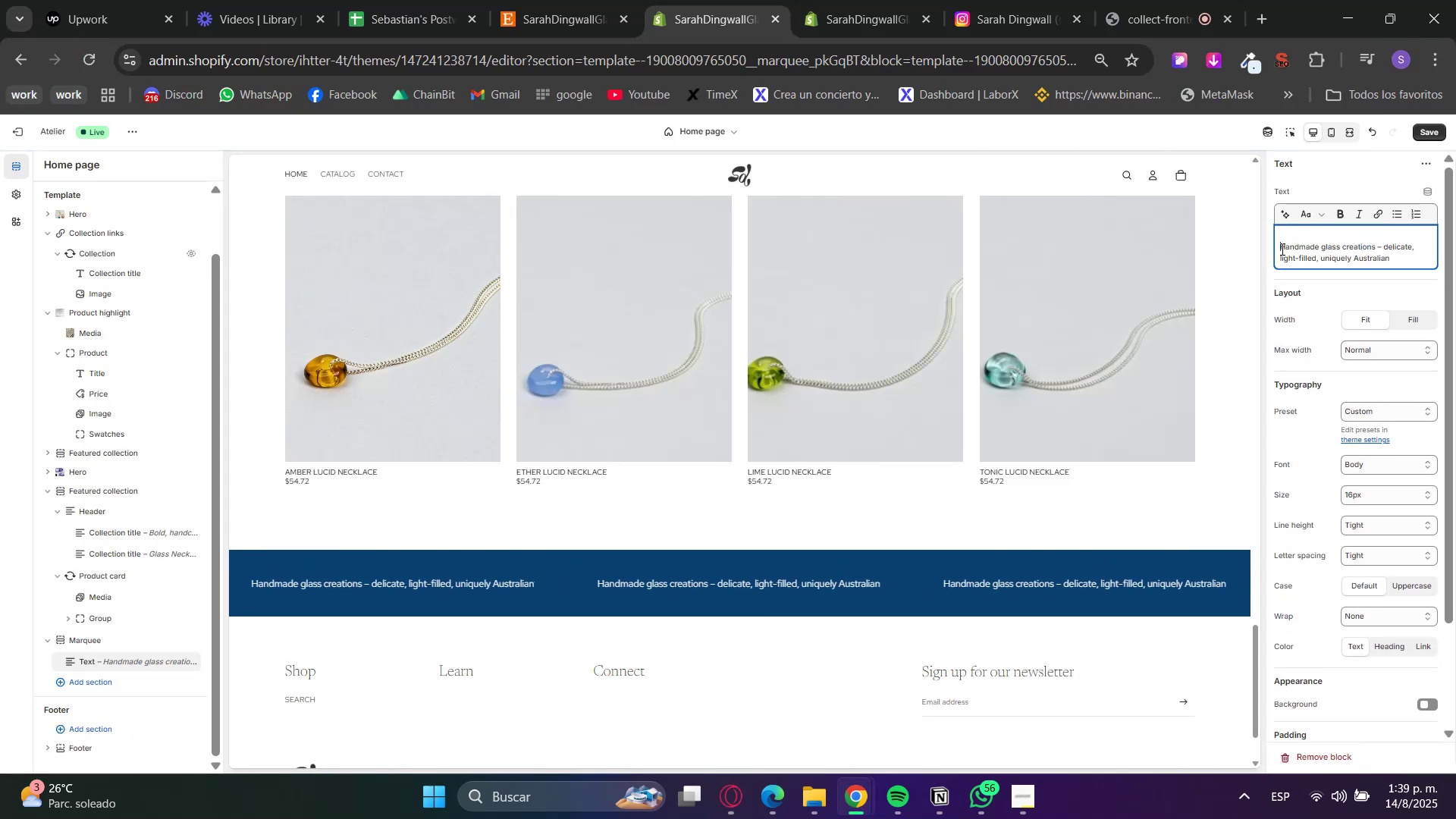 
key(Backspace)
 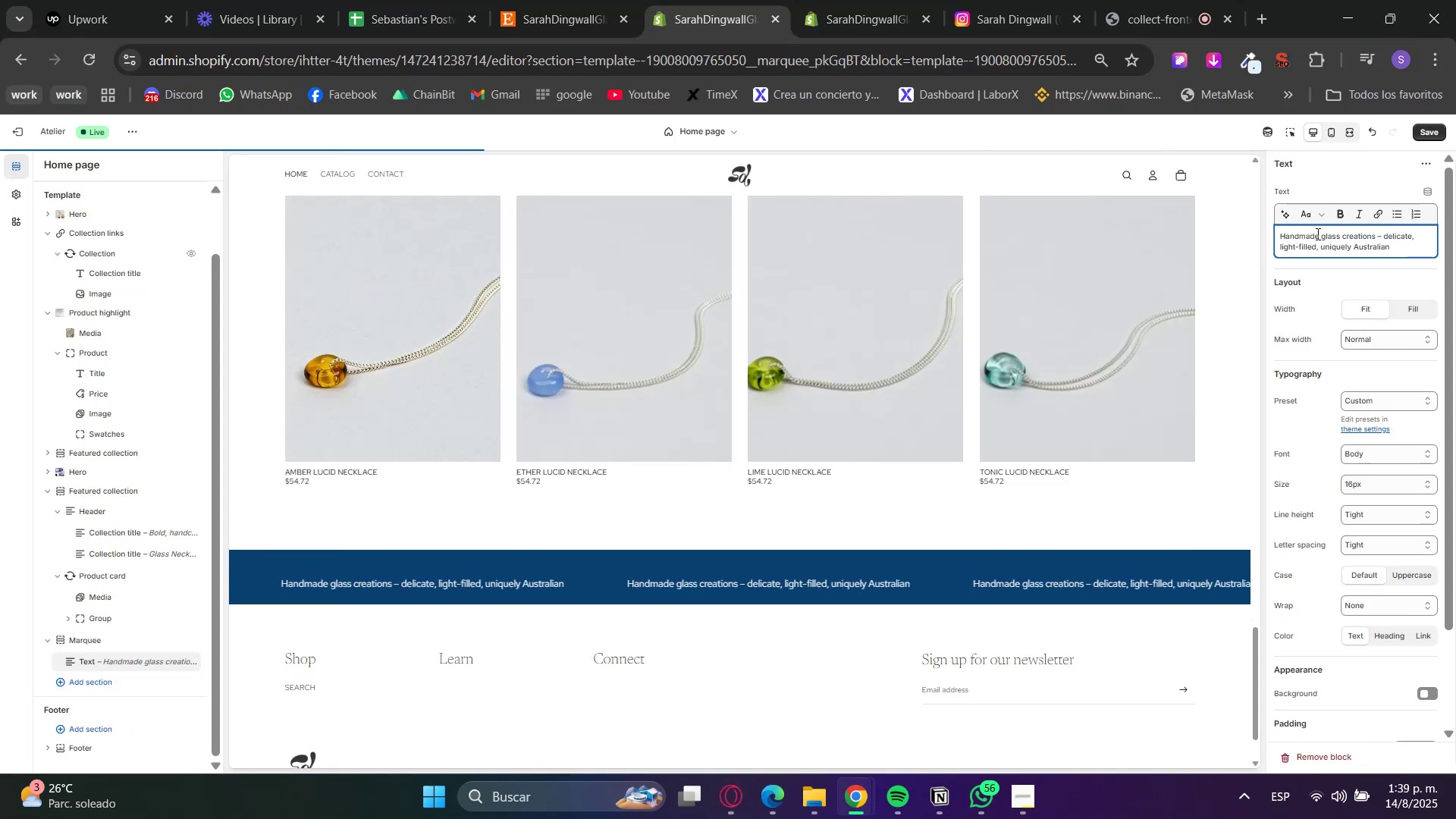 
double_click([1316, 234])
 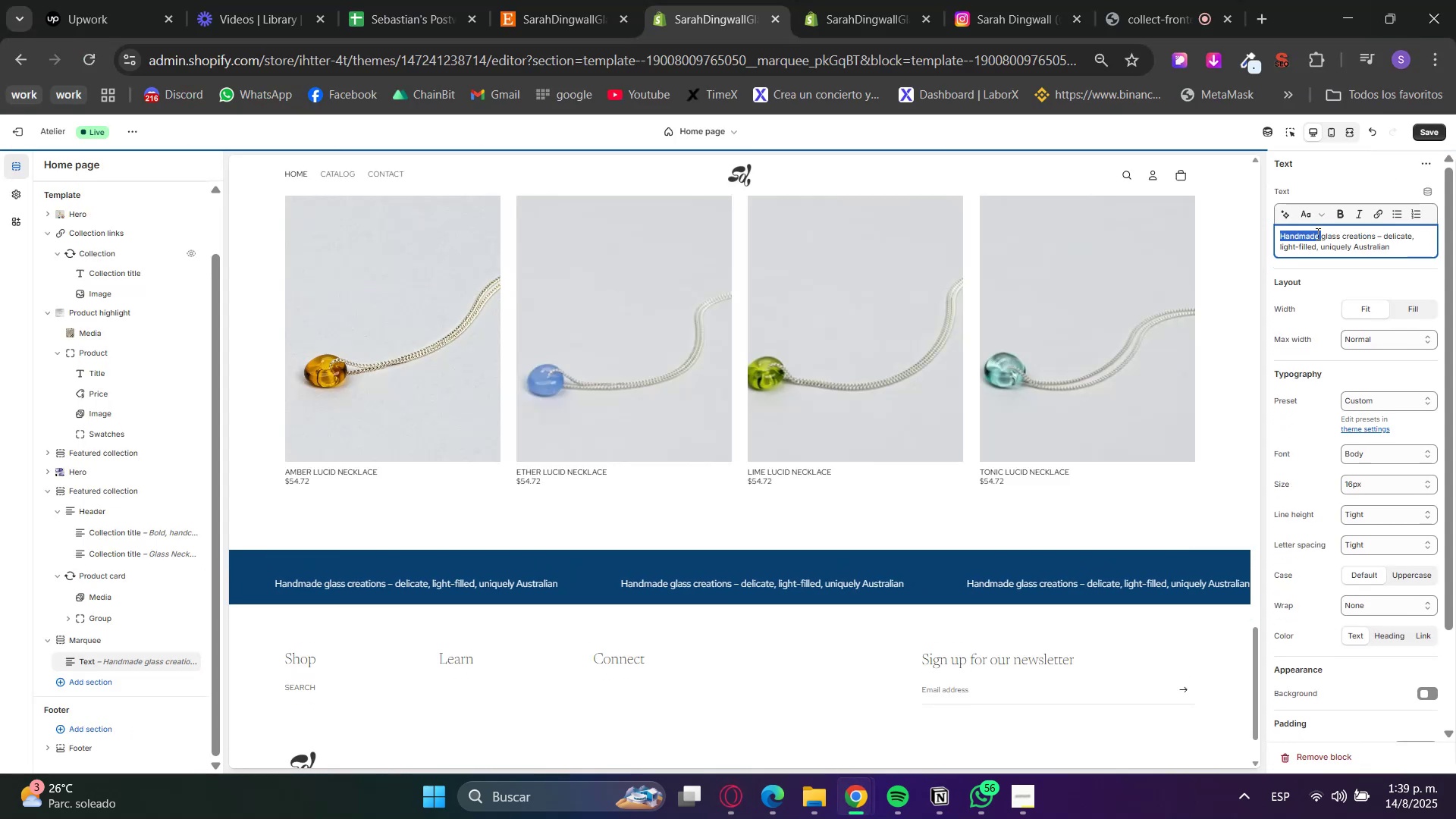 
triple_click([1316, 234])
 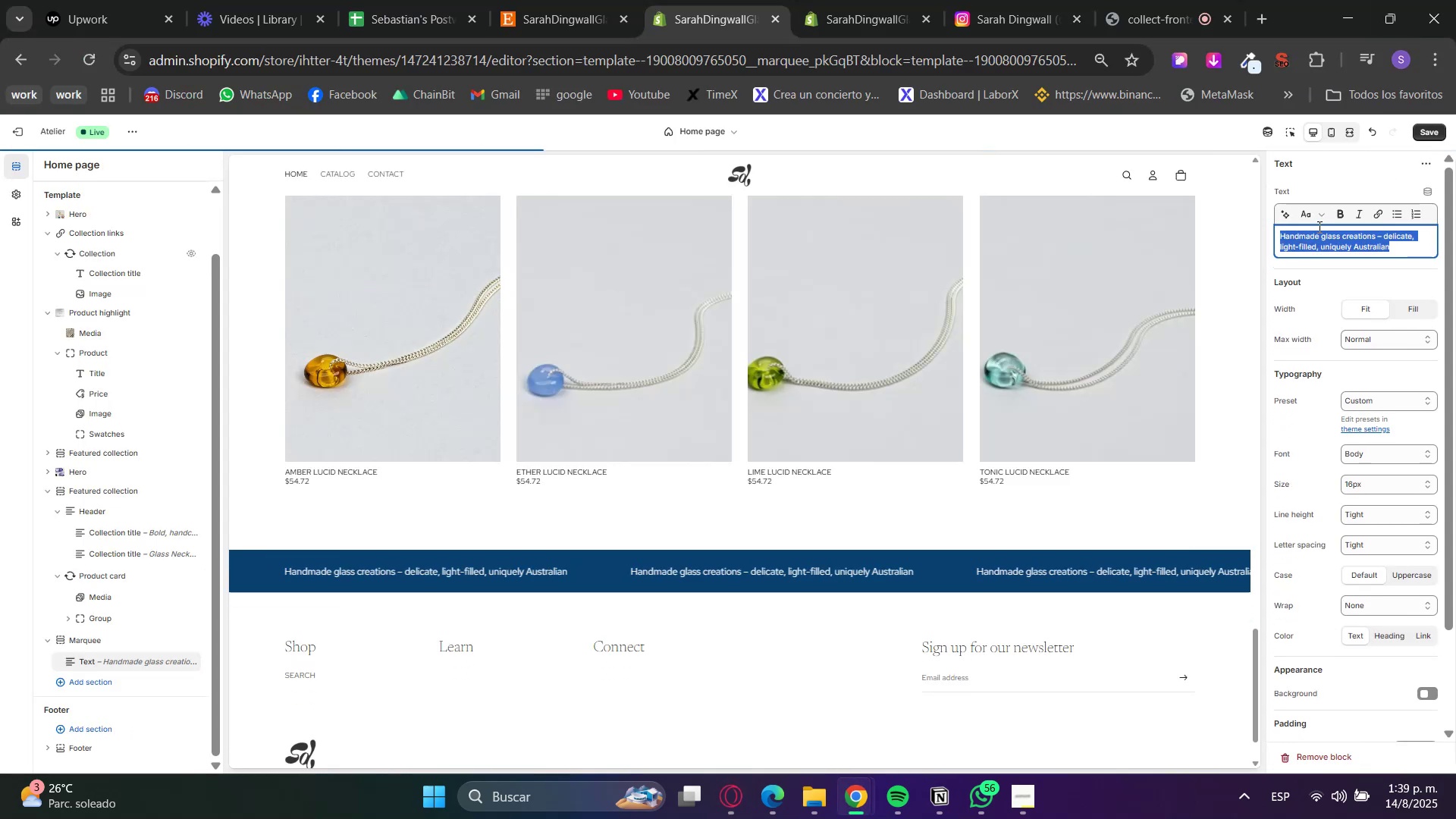 
triple_click([1319, 212])
 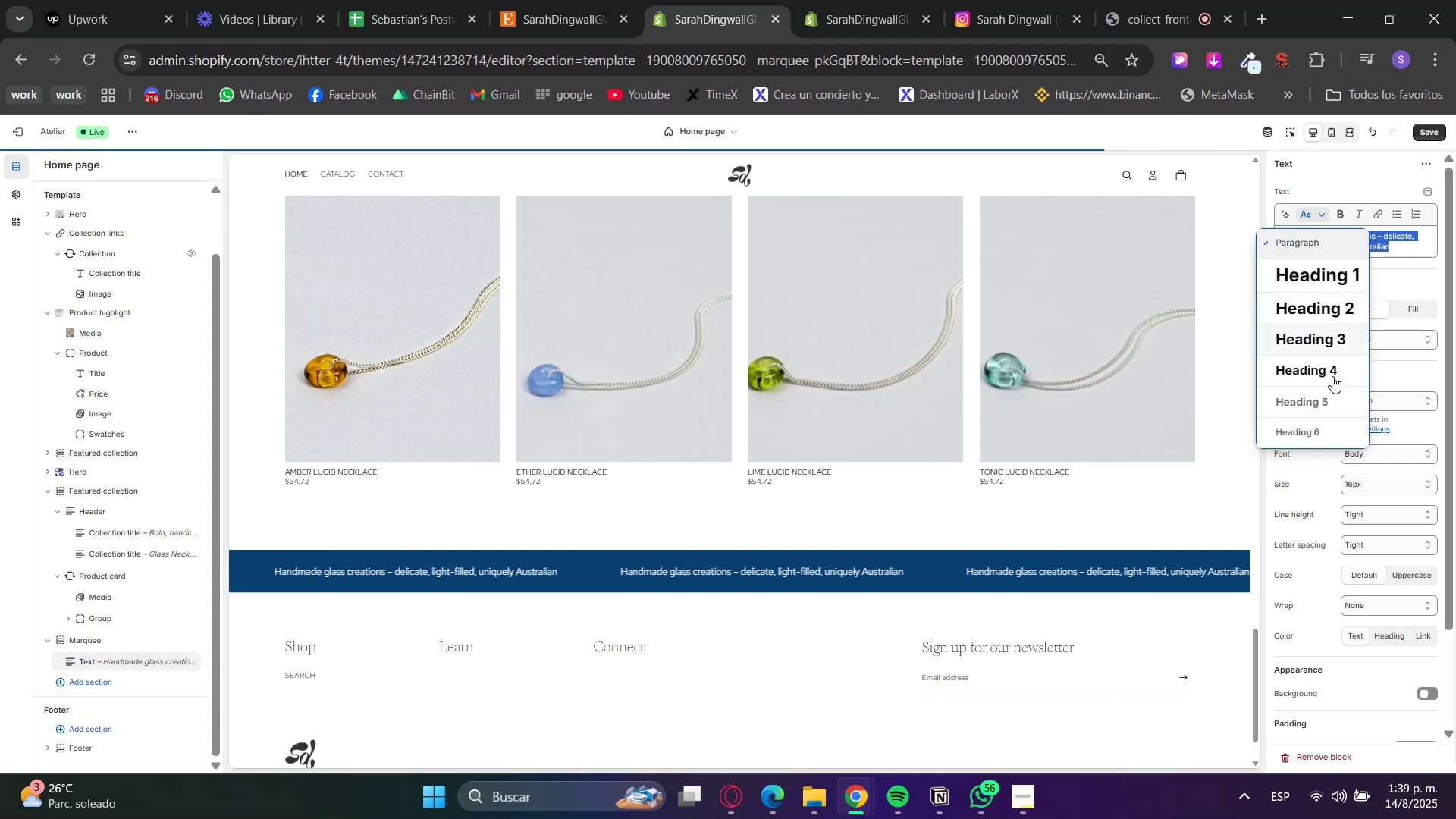 
left_click([1310, 375])
 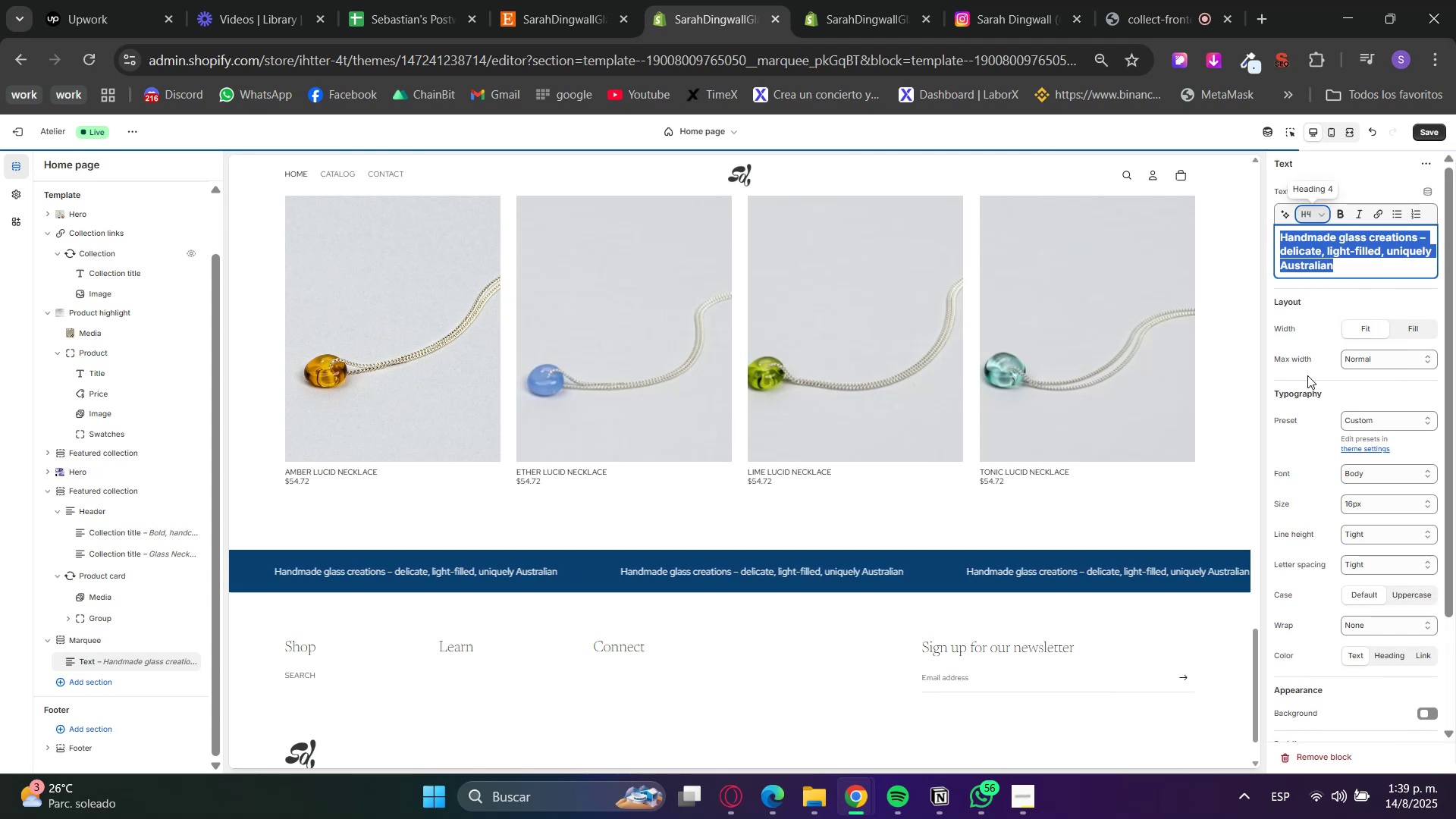 
left_click([1385, 355])
 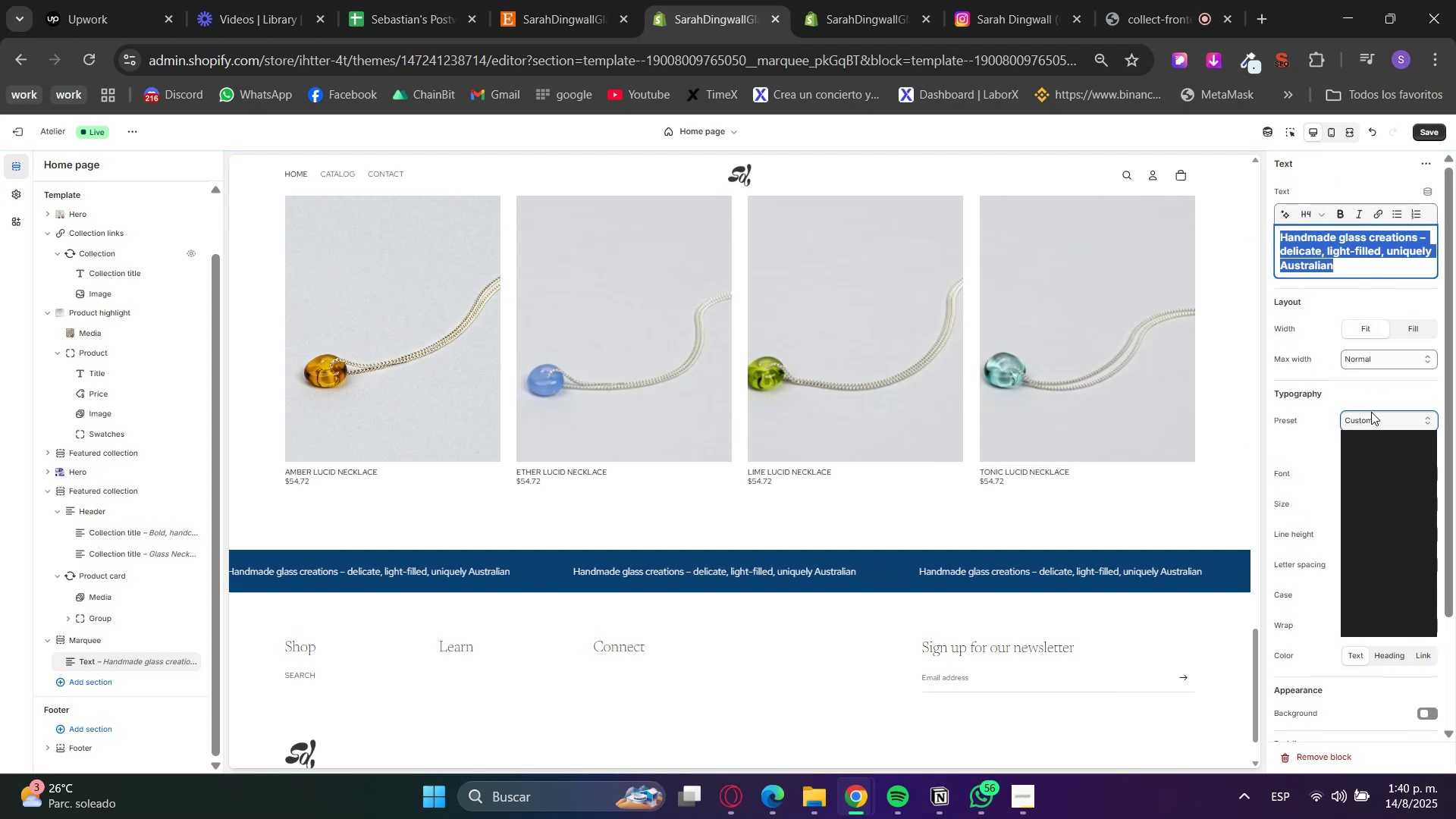 
triple_click([1369, 443])
 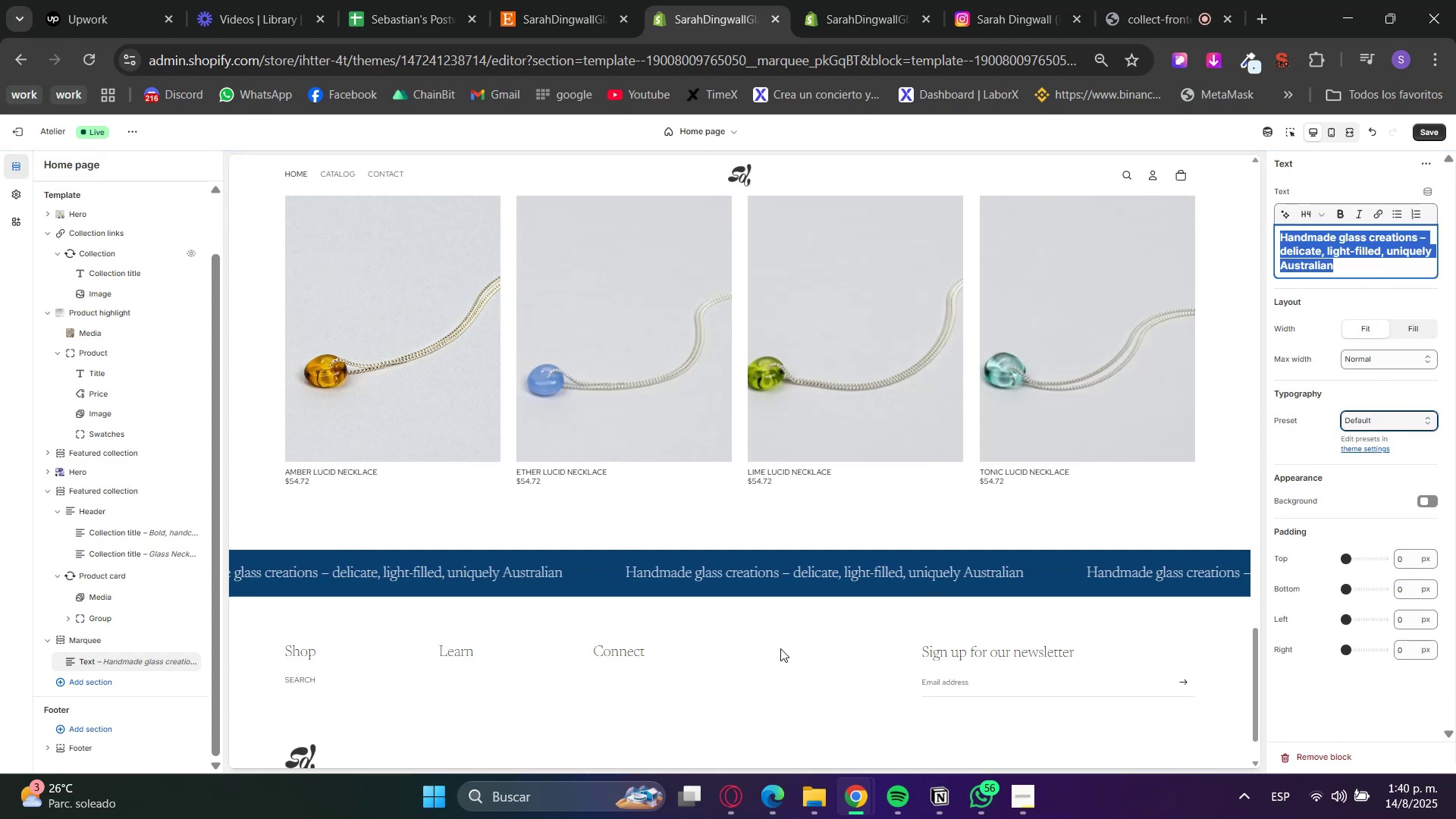 
wait(5.18)
 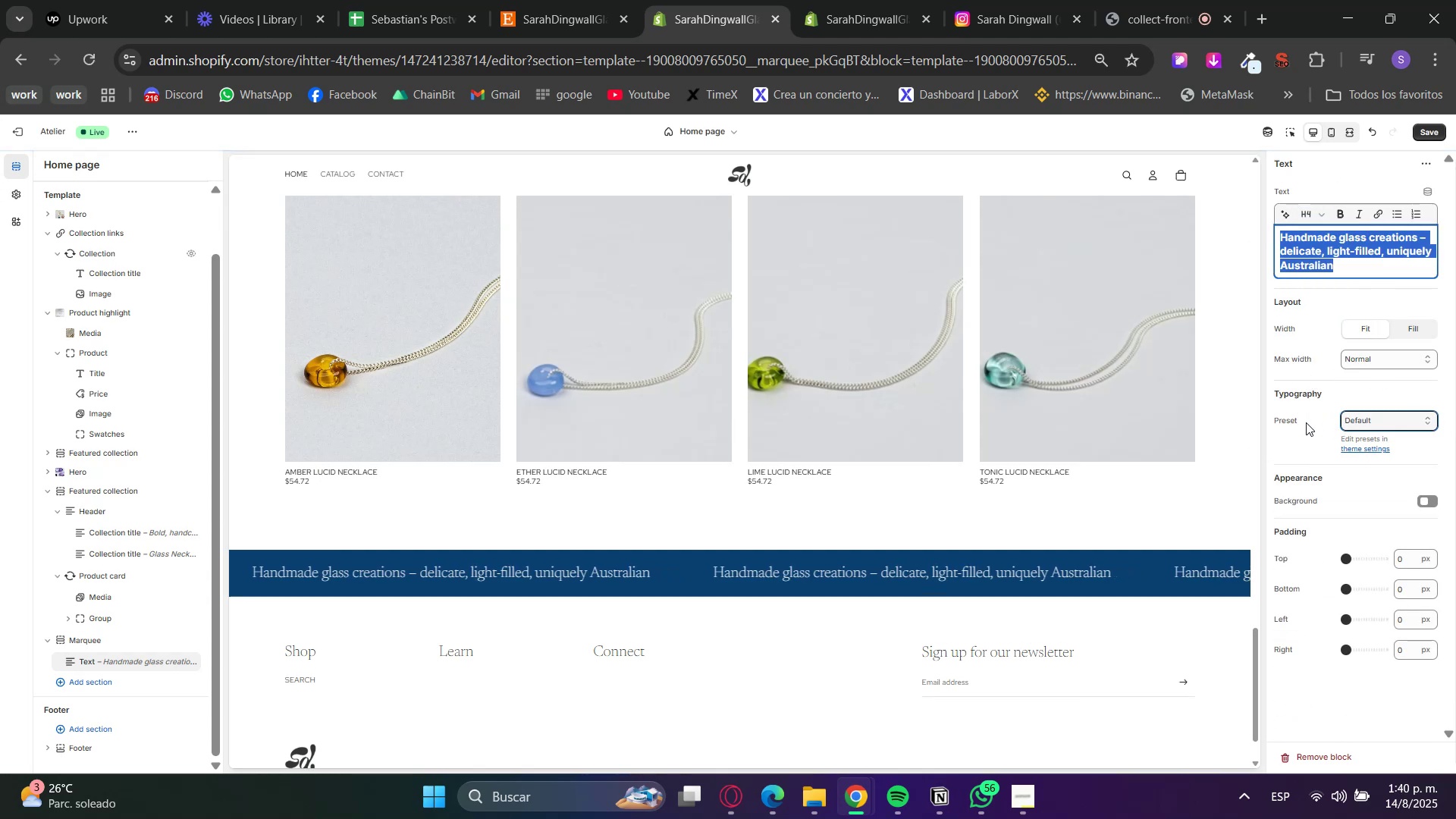 
left_click([1338, 267])
 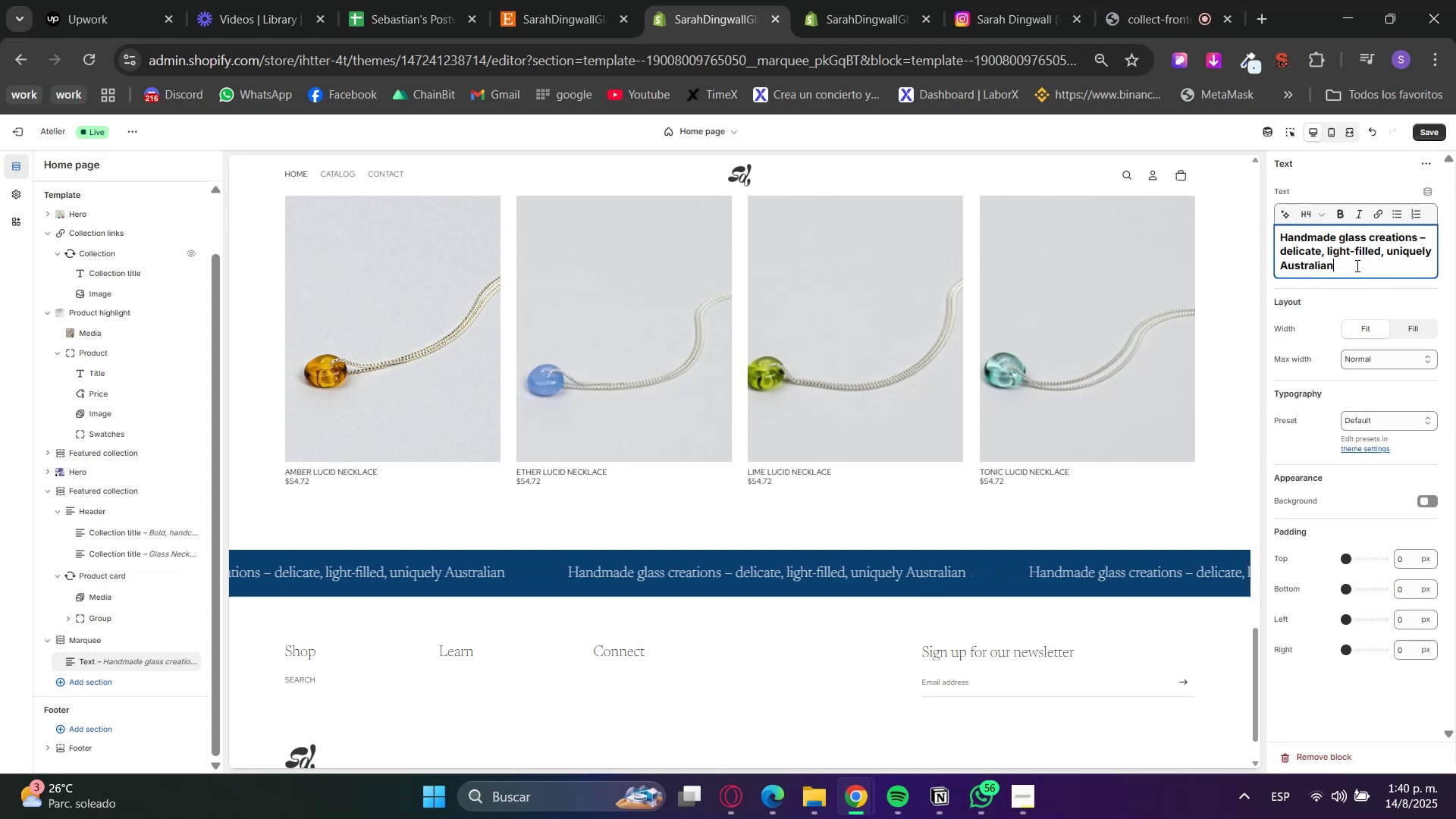 
left_click_drag(start_coordinate=[1355, 266], to_coordinate=[1418, 237])
 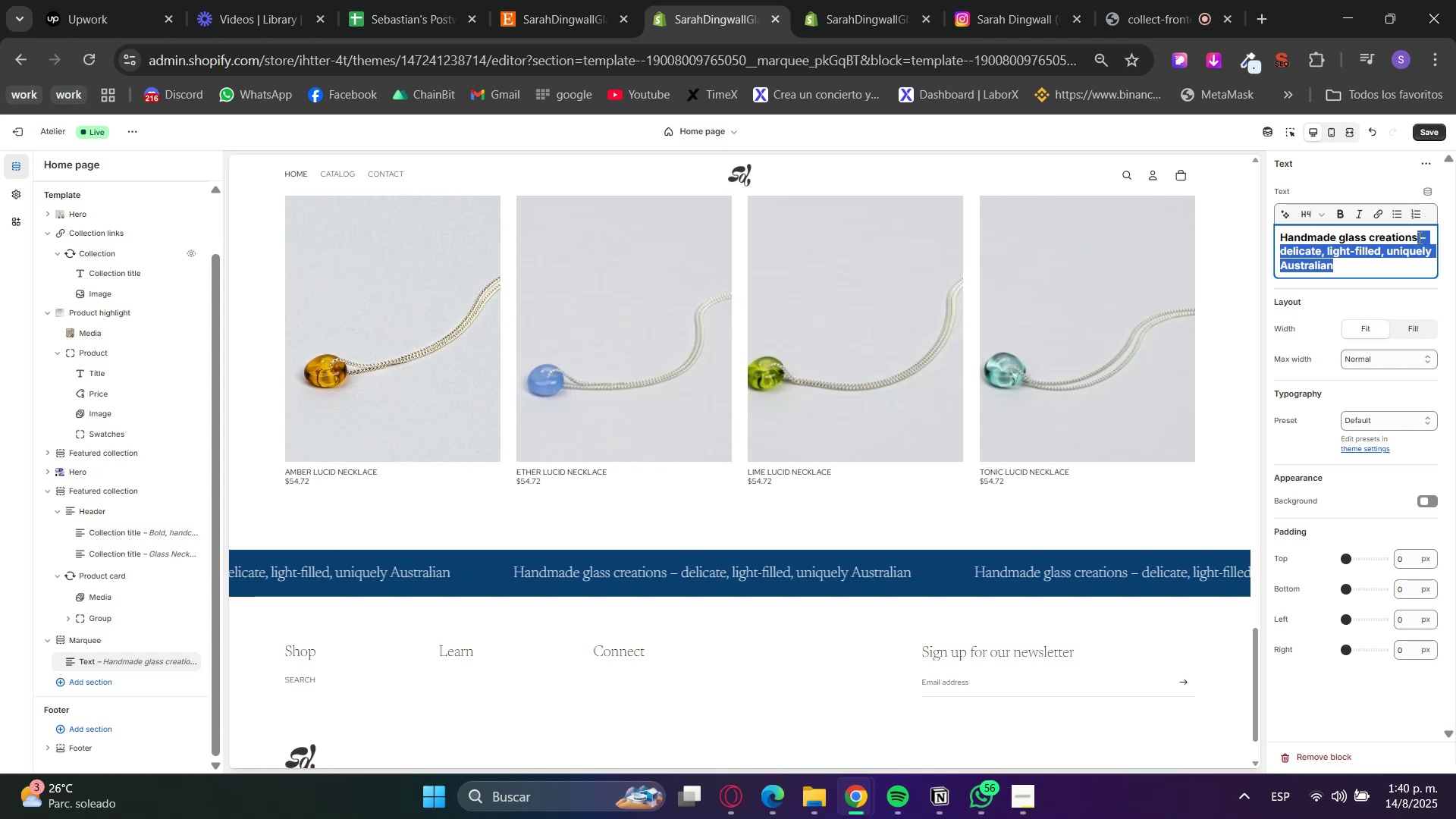 
right_click([1421, 237])
 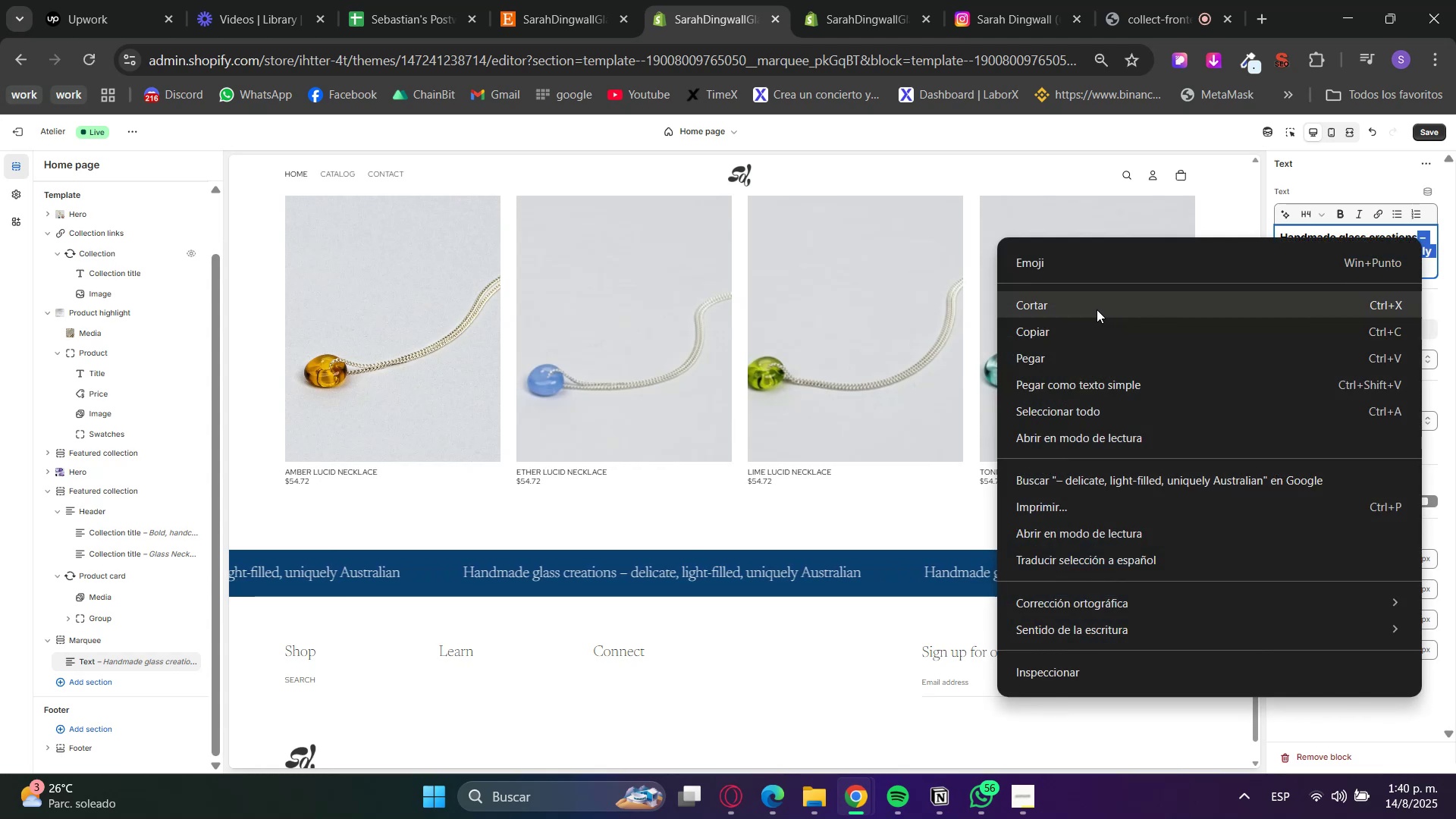 
left_click([1097, 309])
 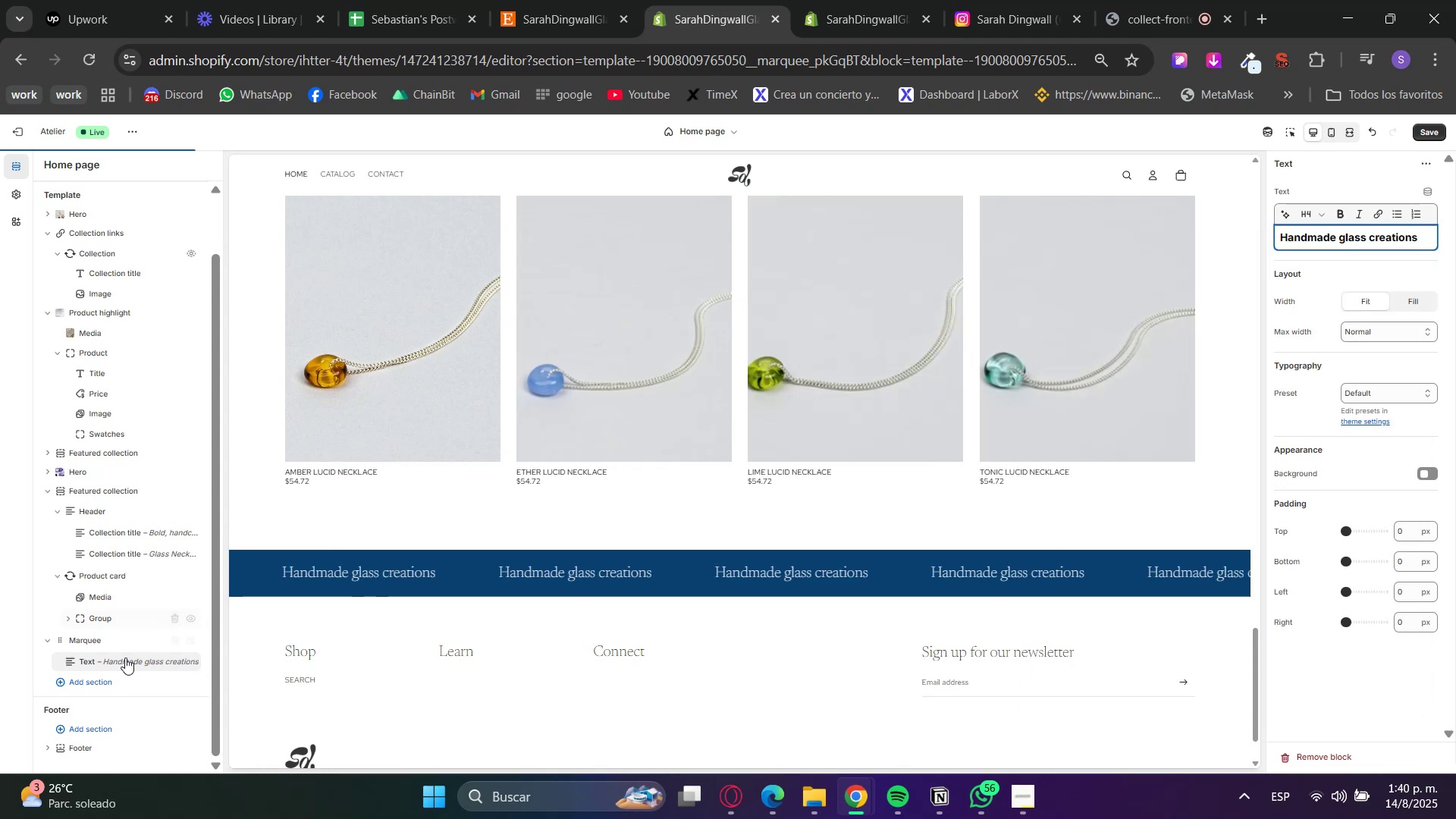 
right_click([113, 664])
 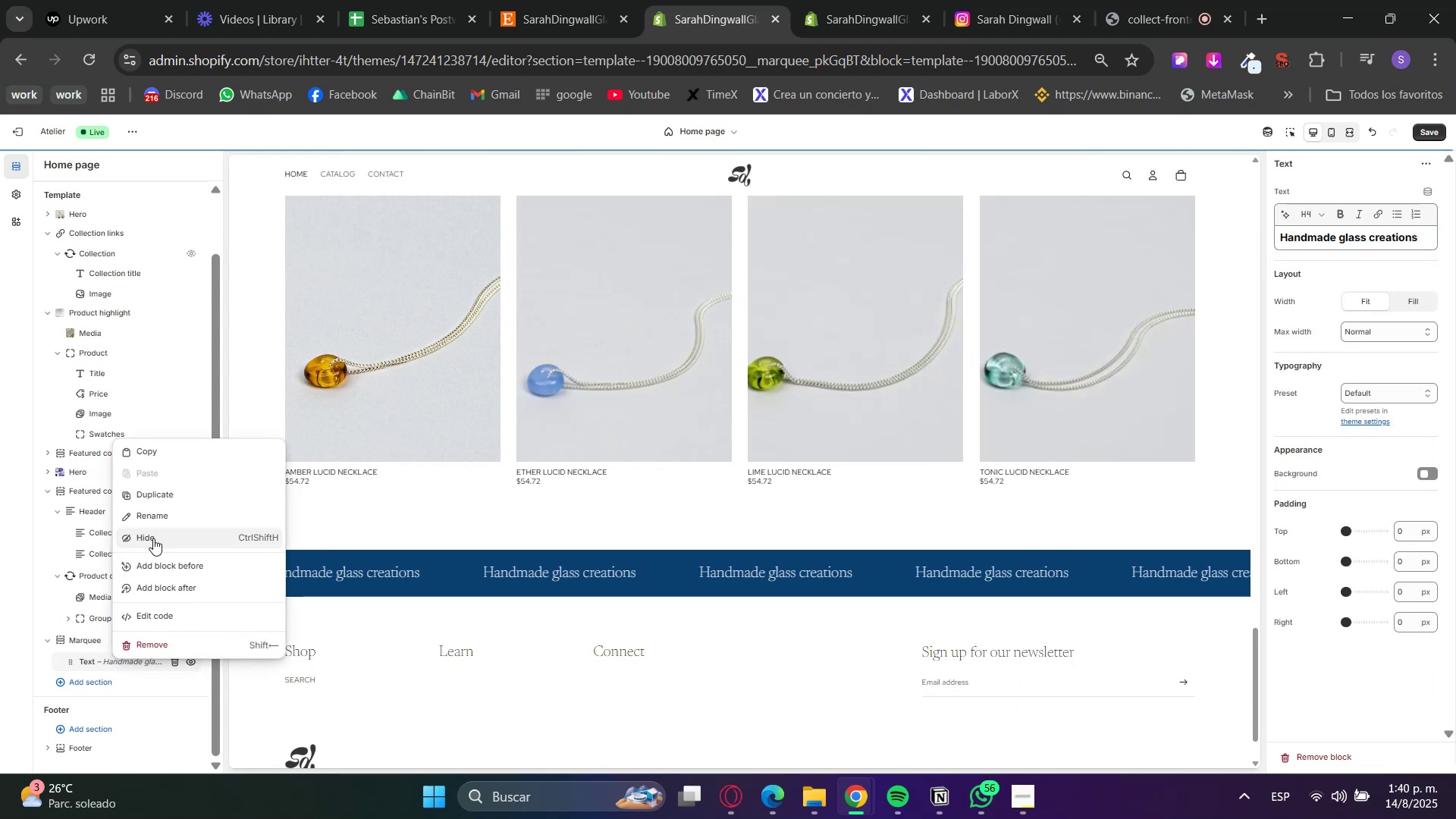 
left_click([158, 493])
 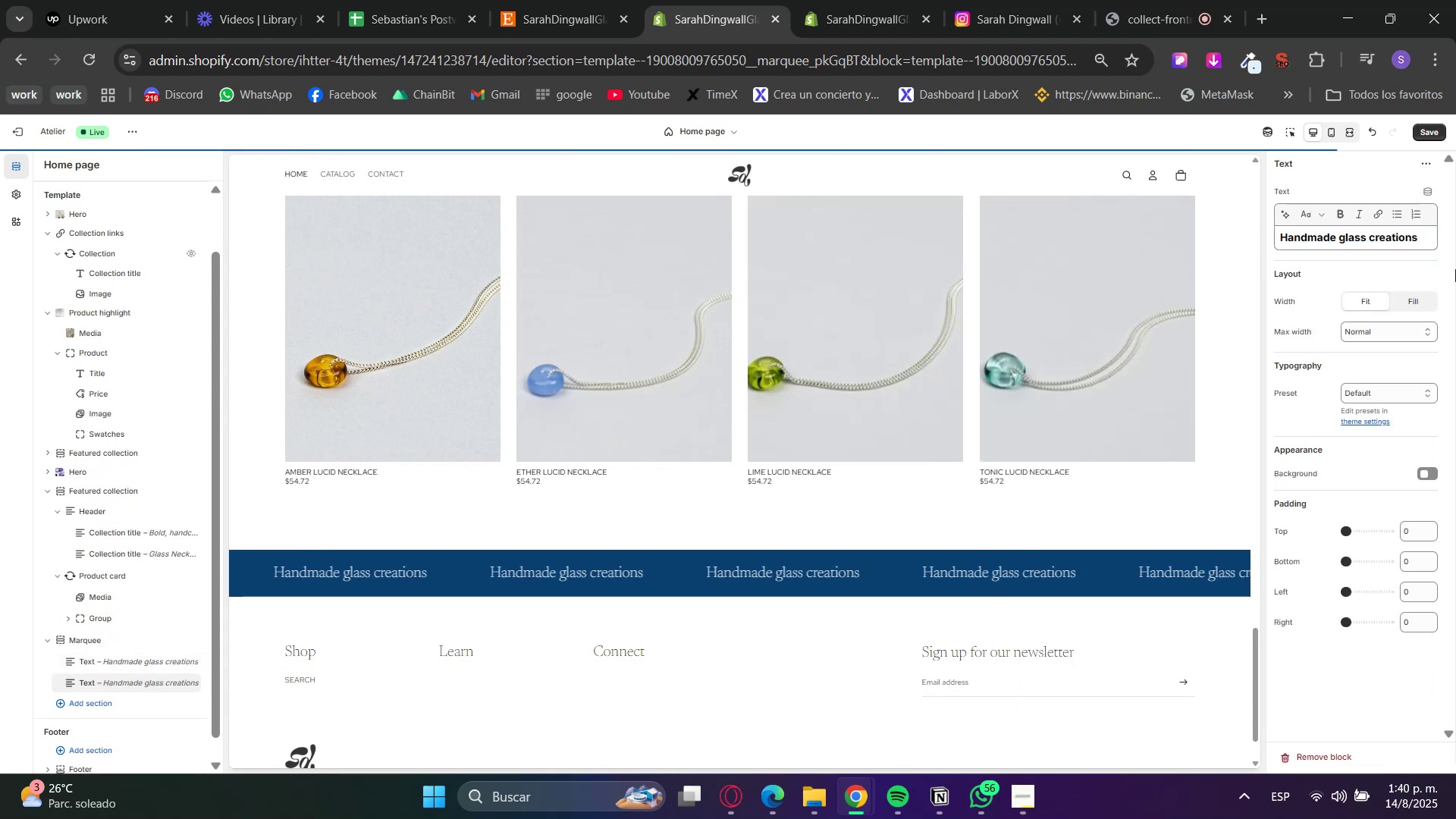 
double_click([1393, 249])
 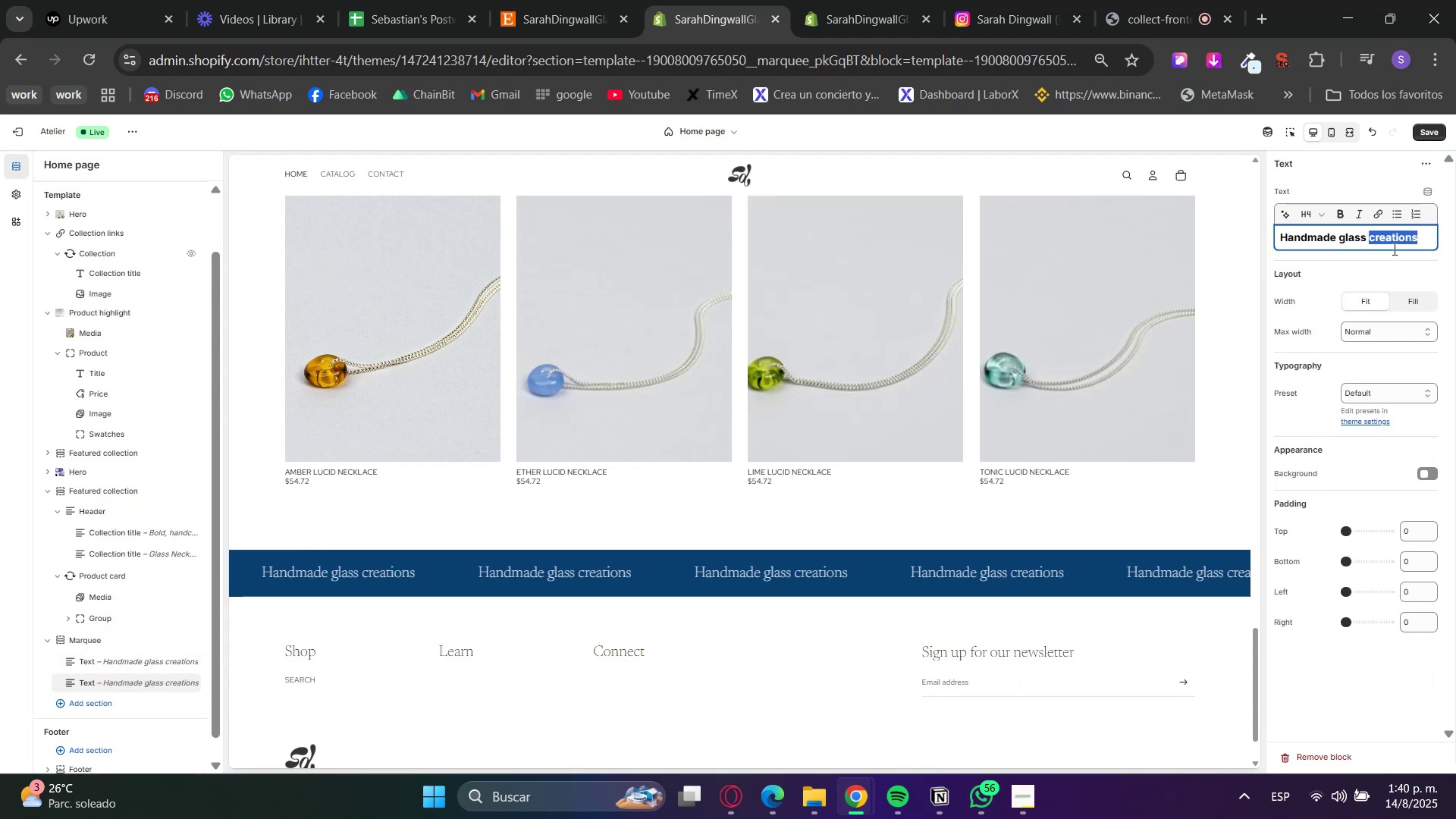 
triple_click([1393, 249])
 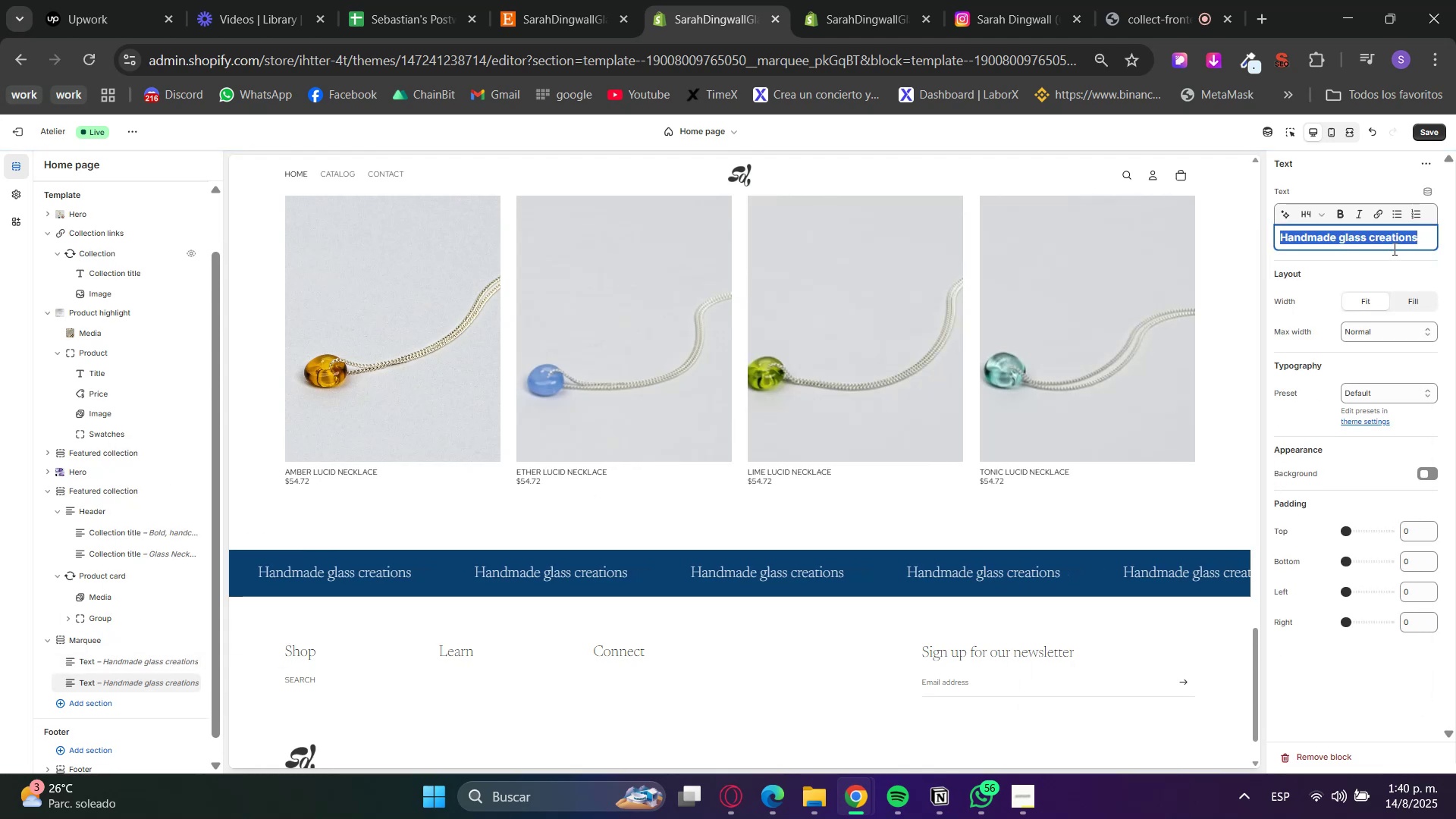 
key(Control+ControlLeft)
 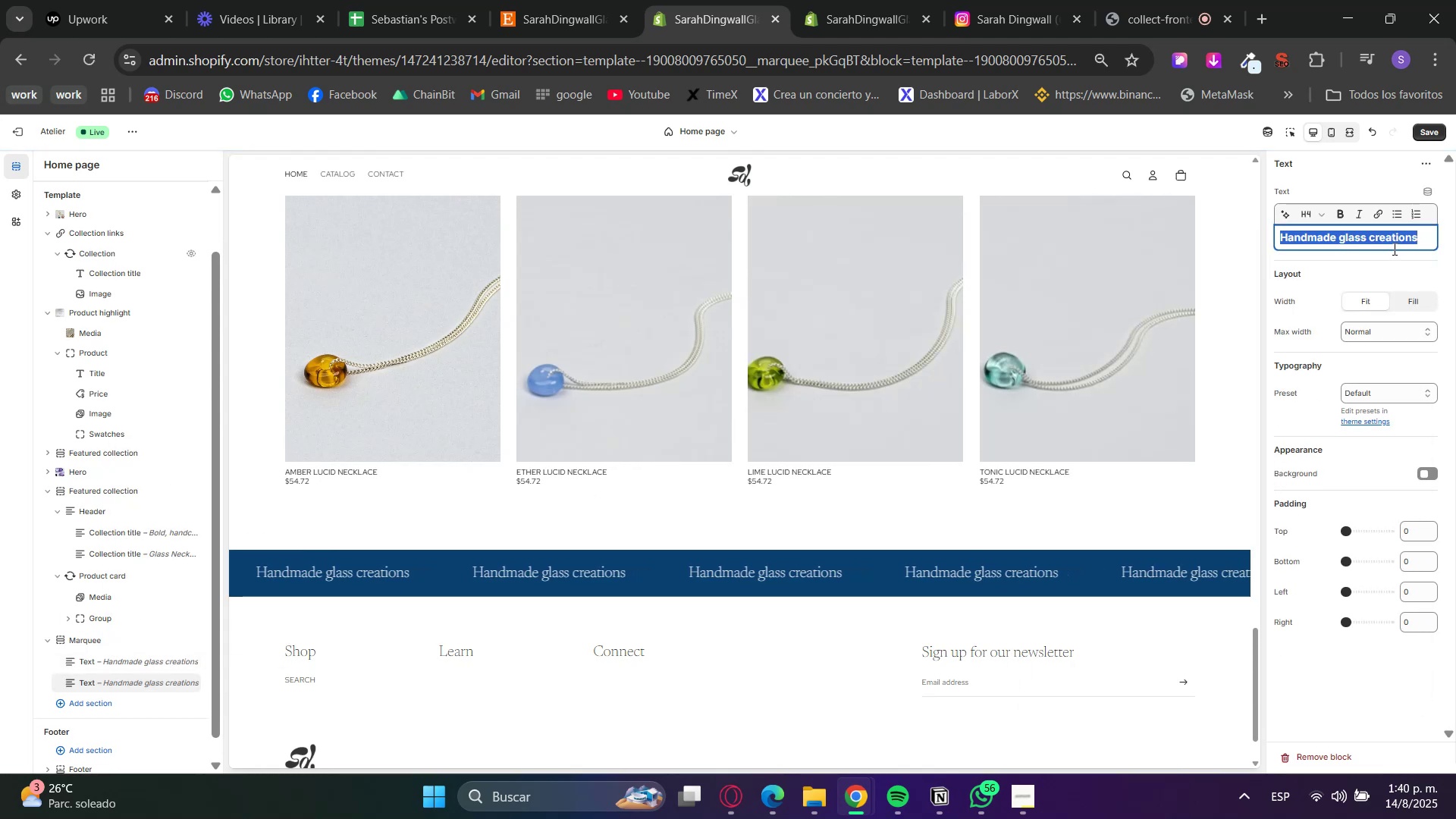 
key(Control+V)
 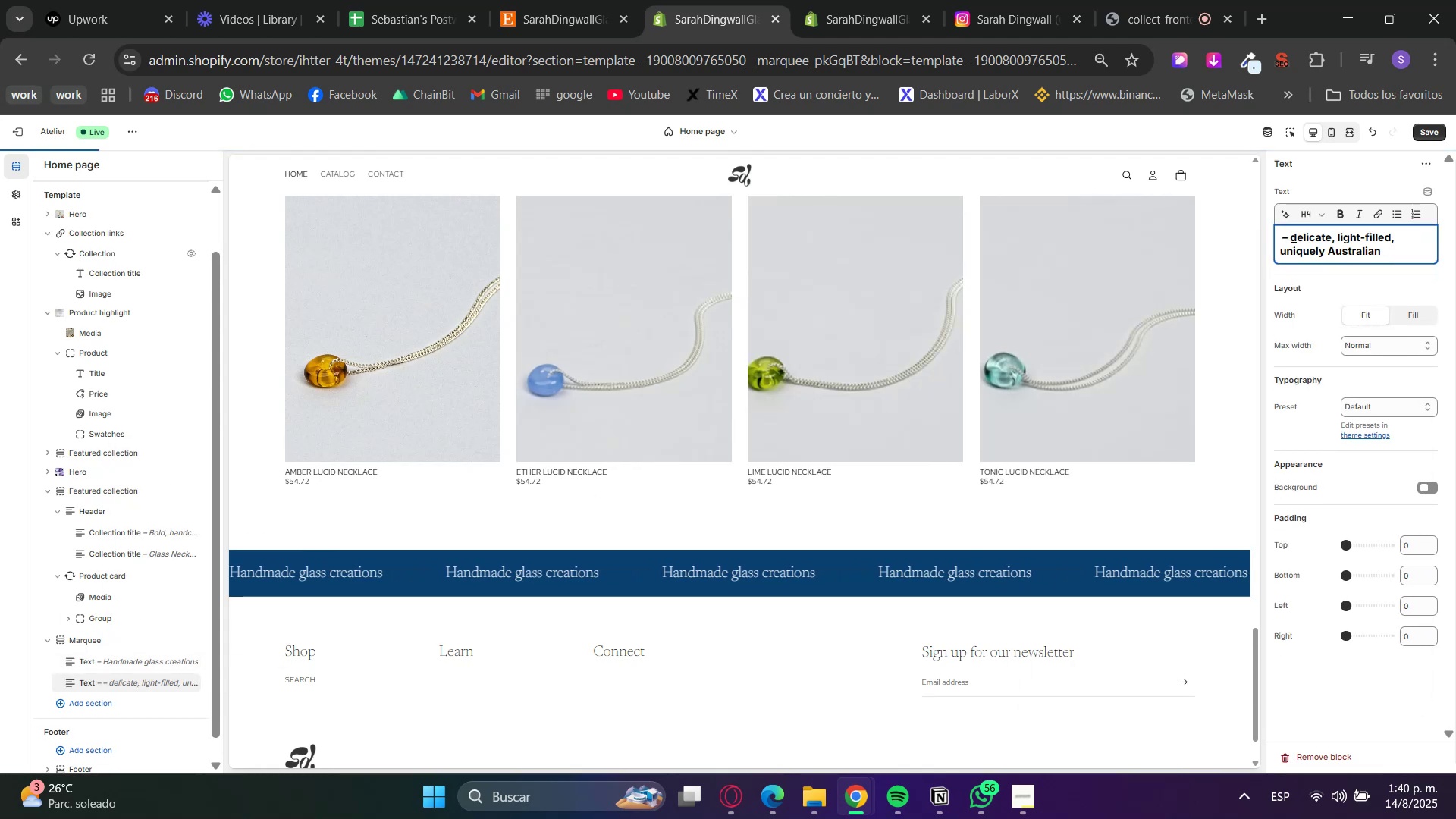 
left_click_drag(start_coordinate=[1296, 235], to_coordinate=[1254, 238])
 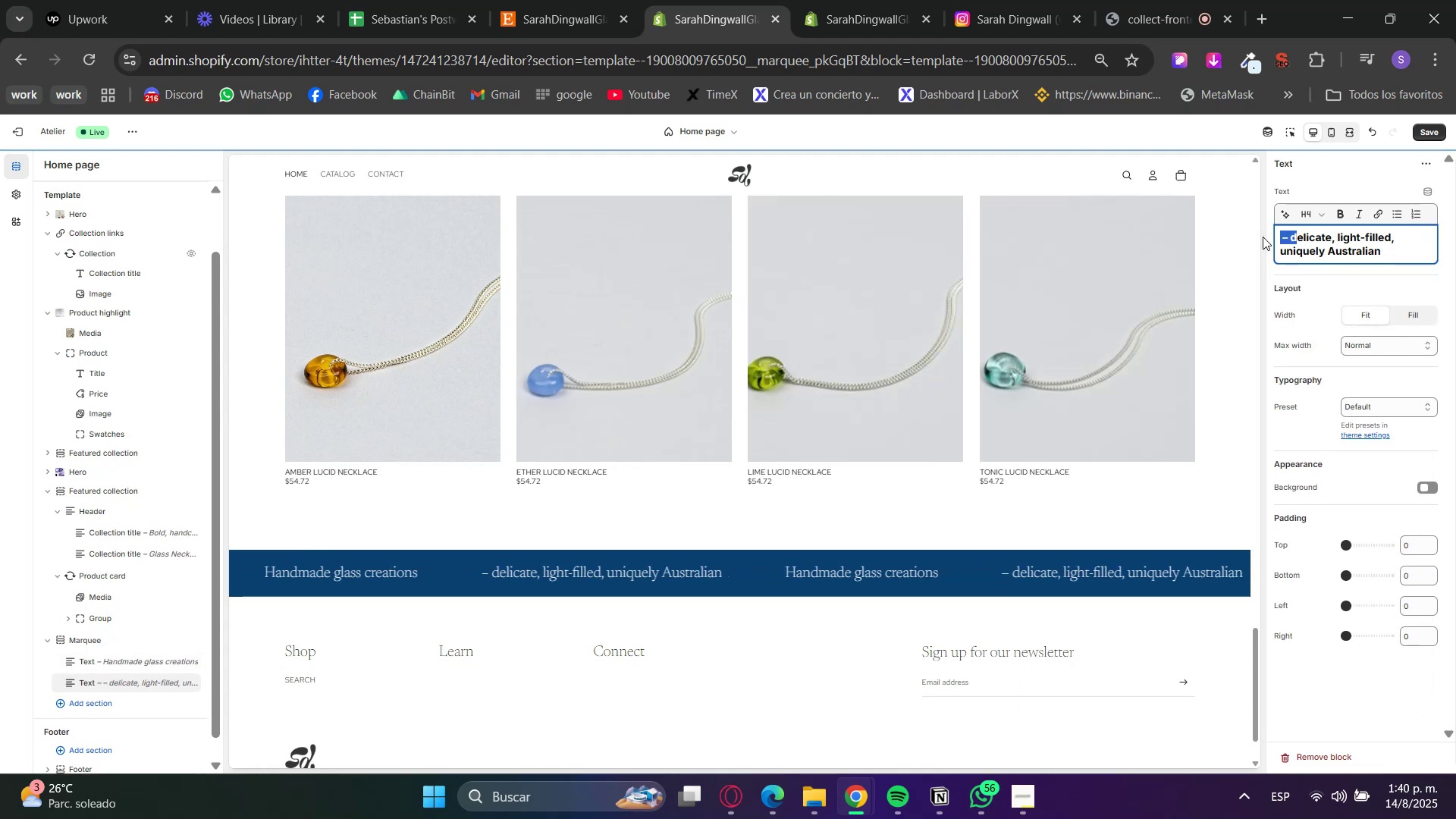 
key(CapsLock)
 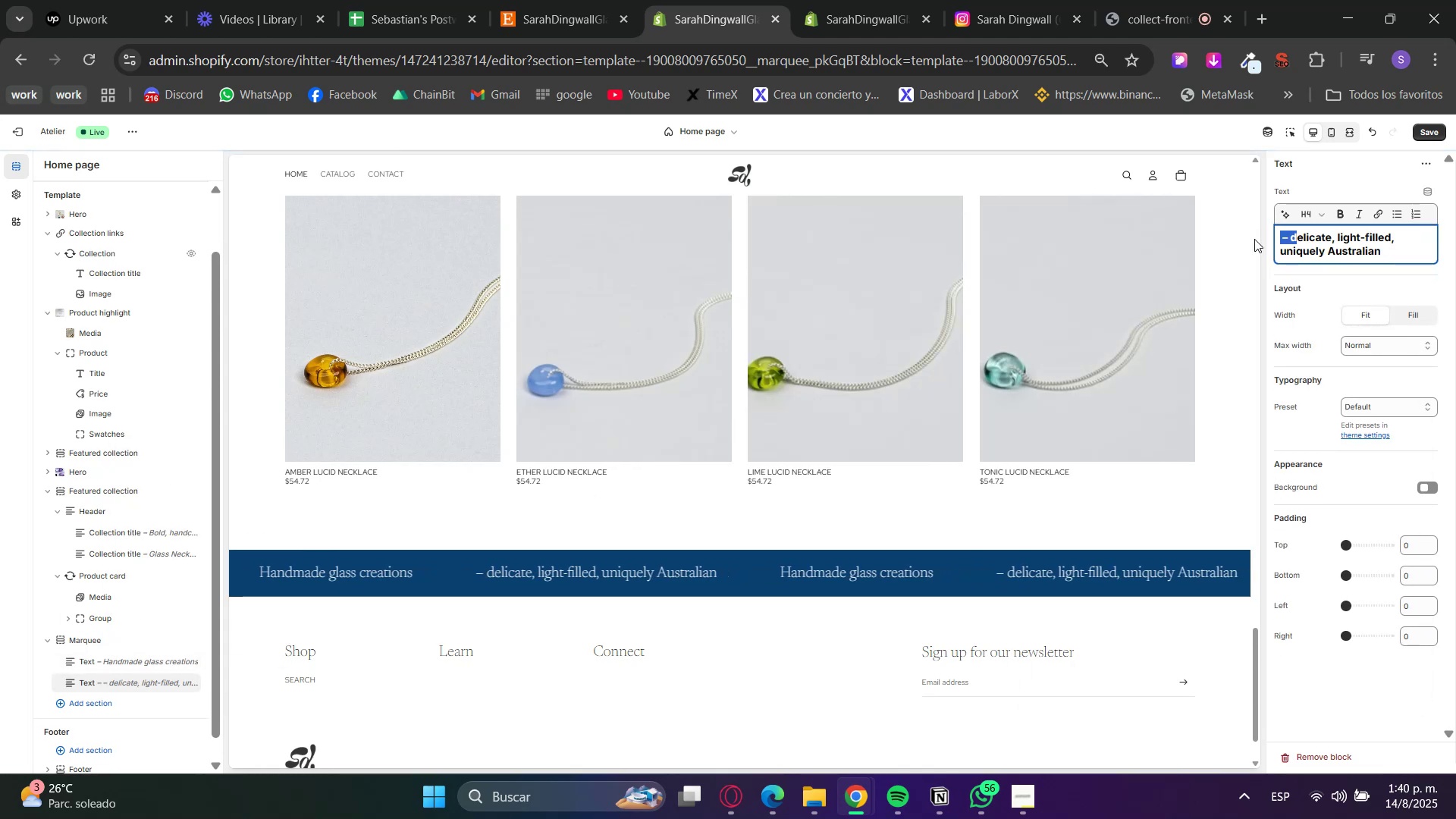 
key(D)
 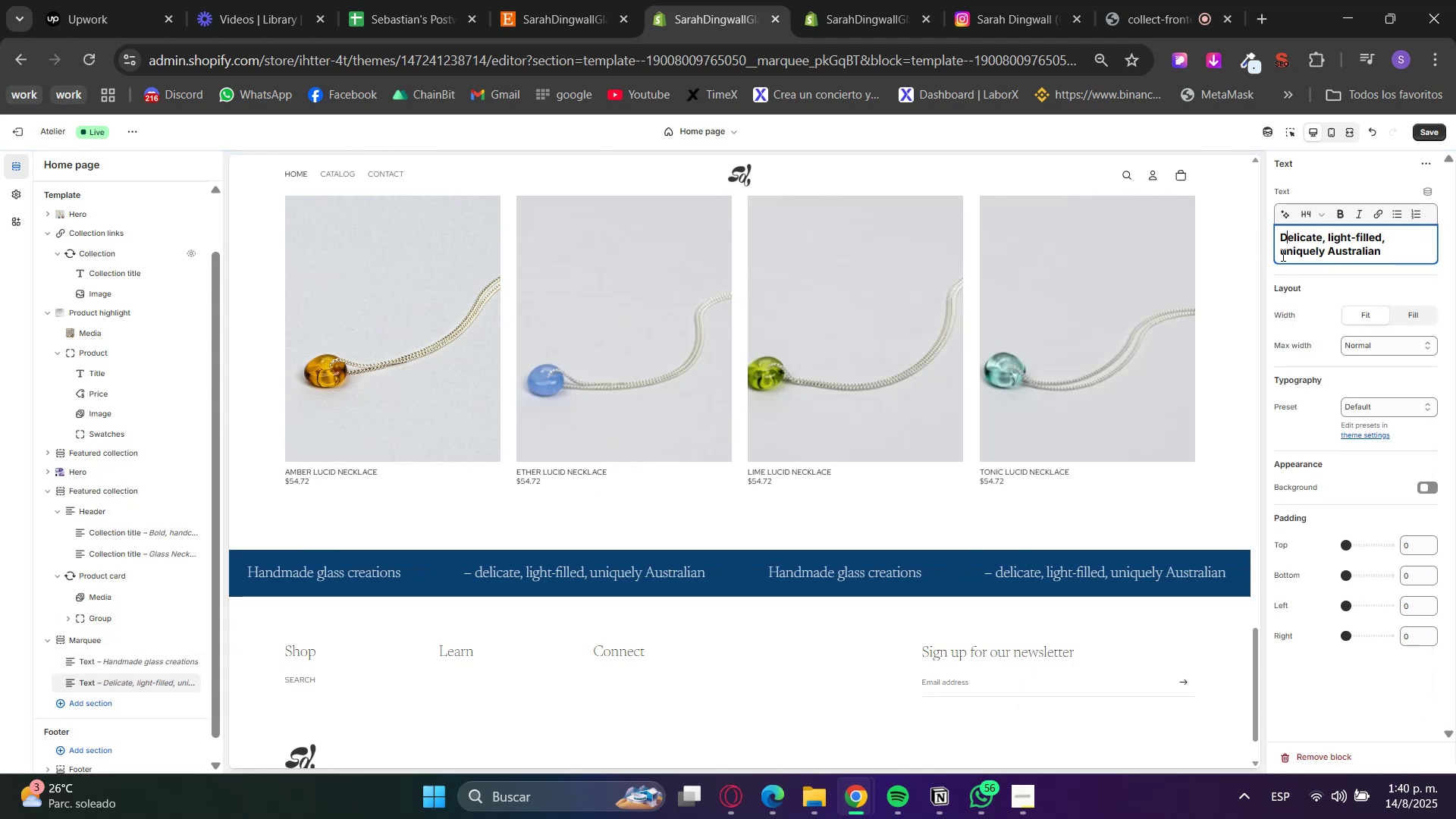 
key(CapsLock)
 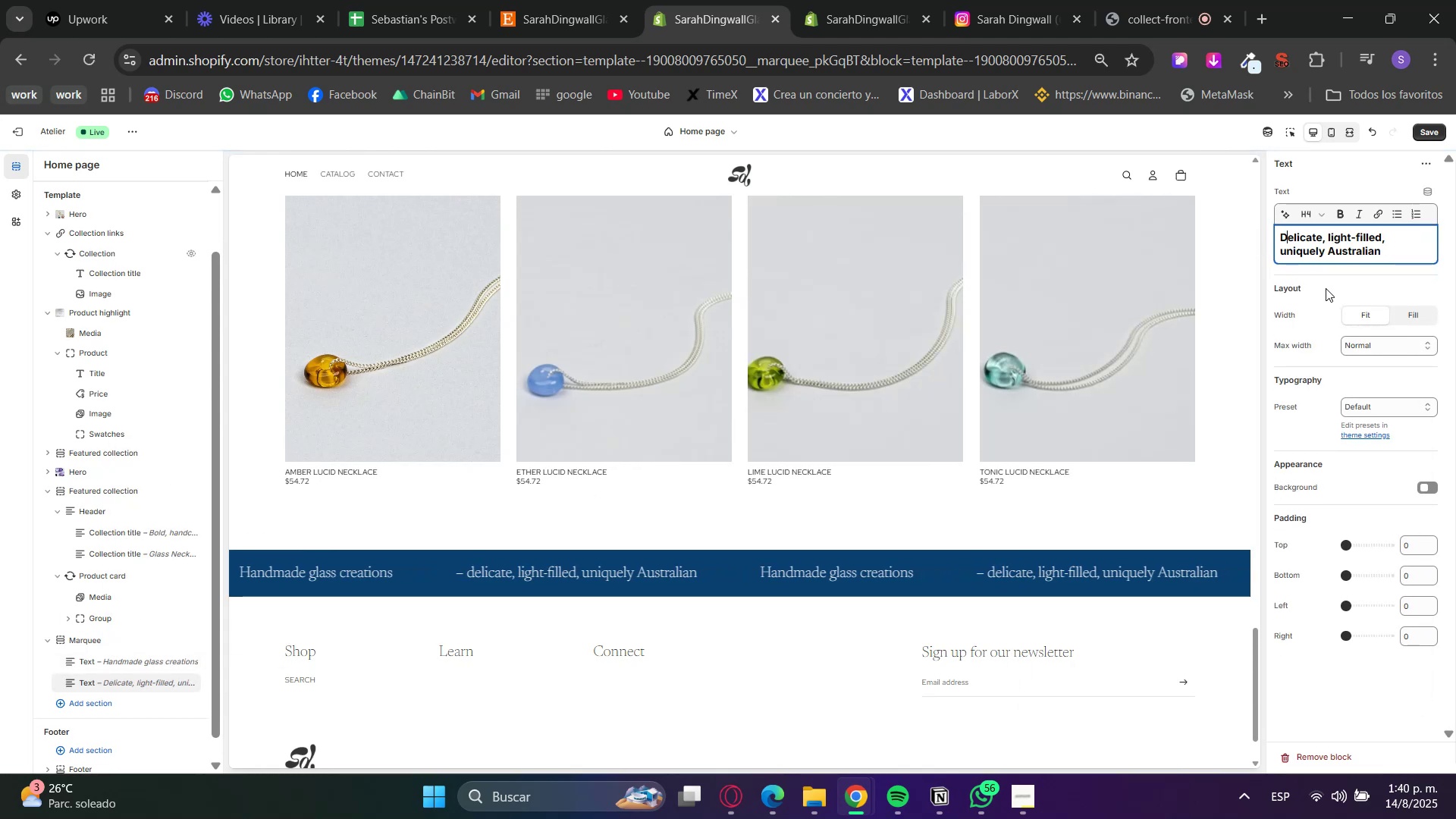 
left_click([1328, 296])
 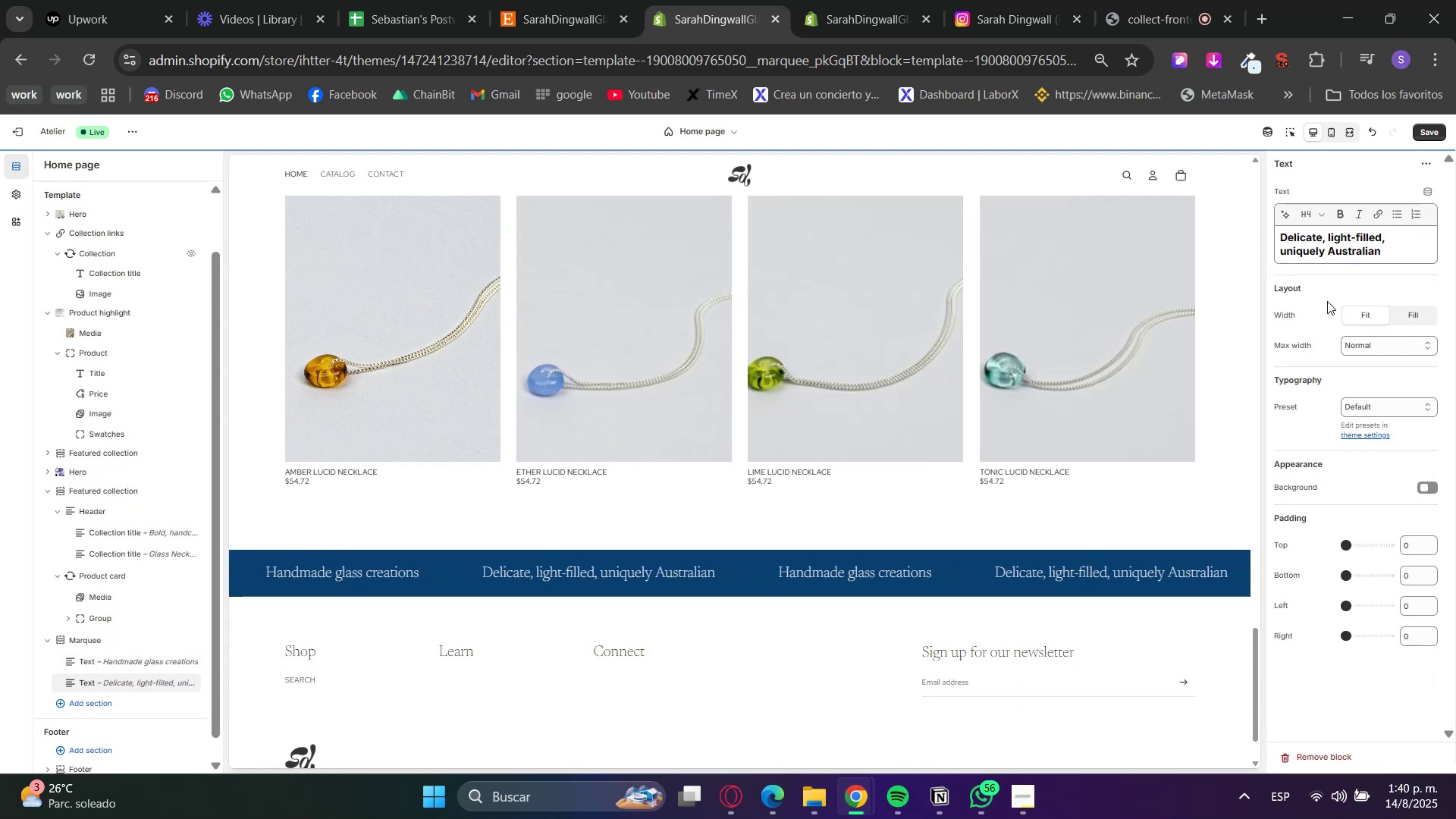 
left_click([1400, 251])
 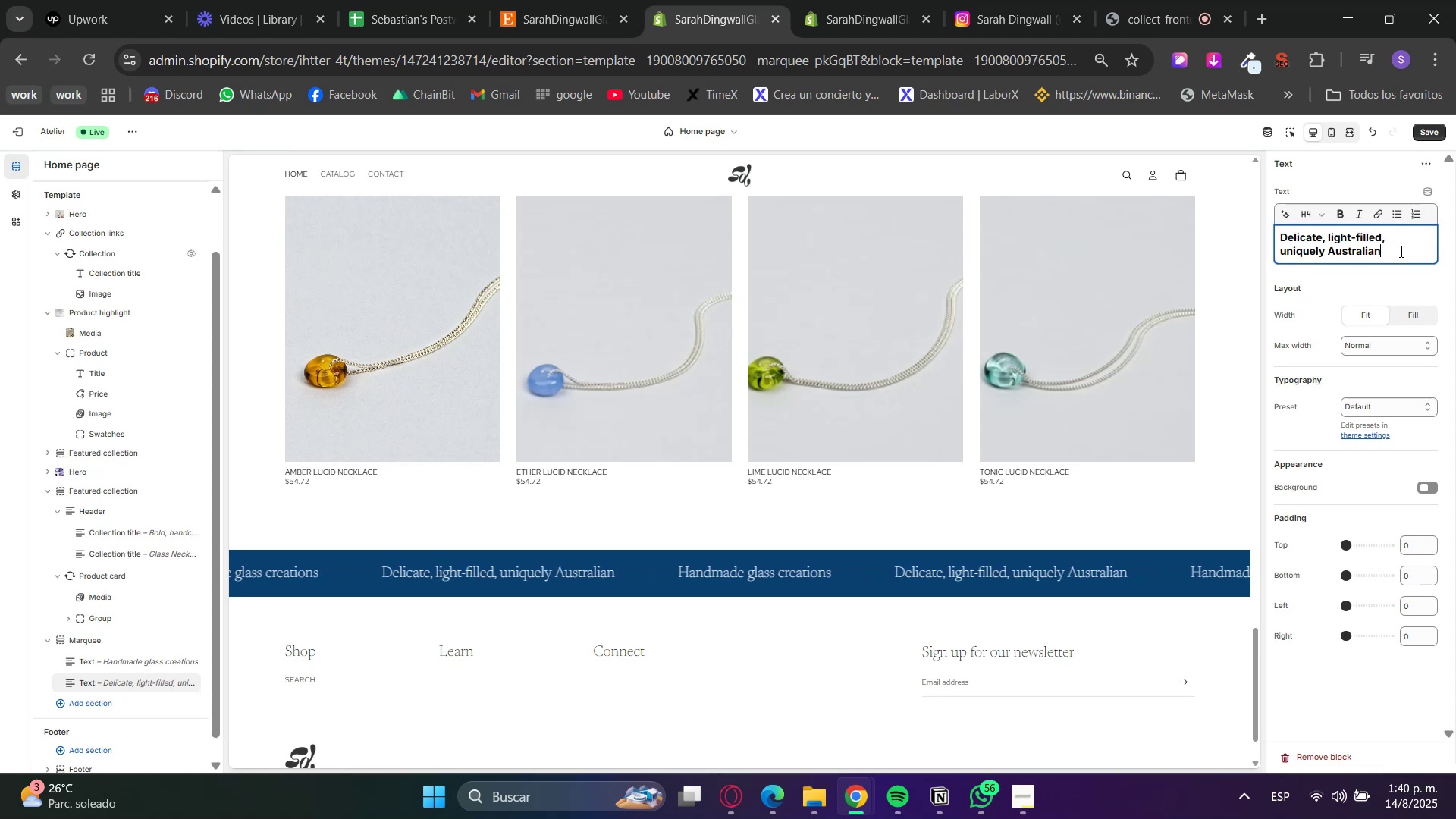 
left_click([1348, 272])
 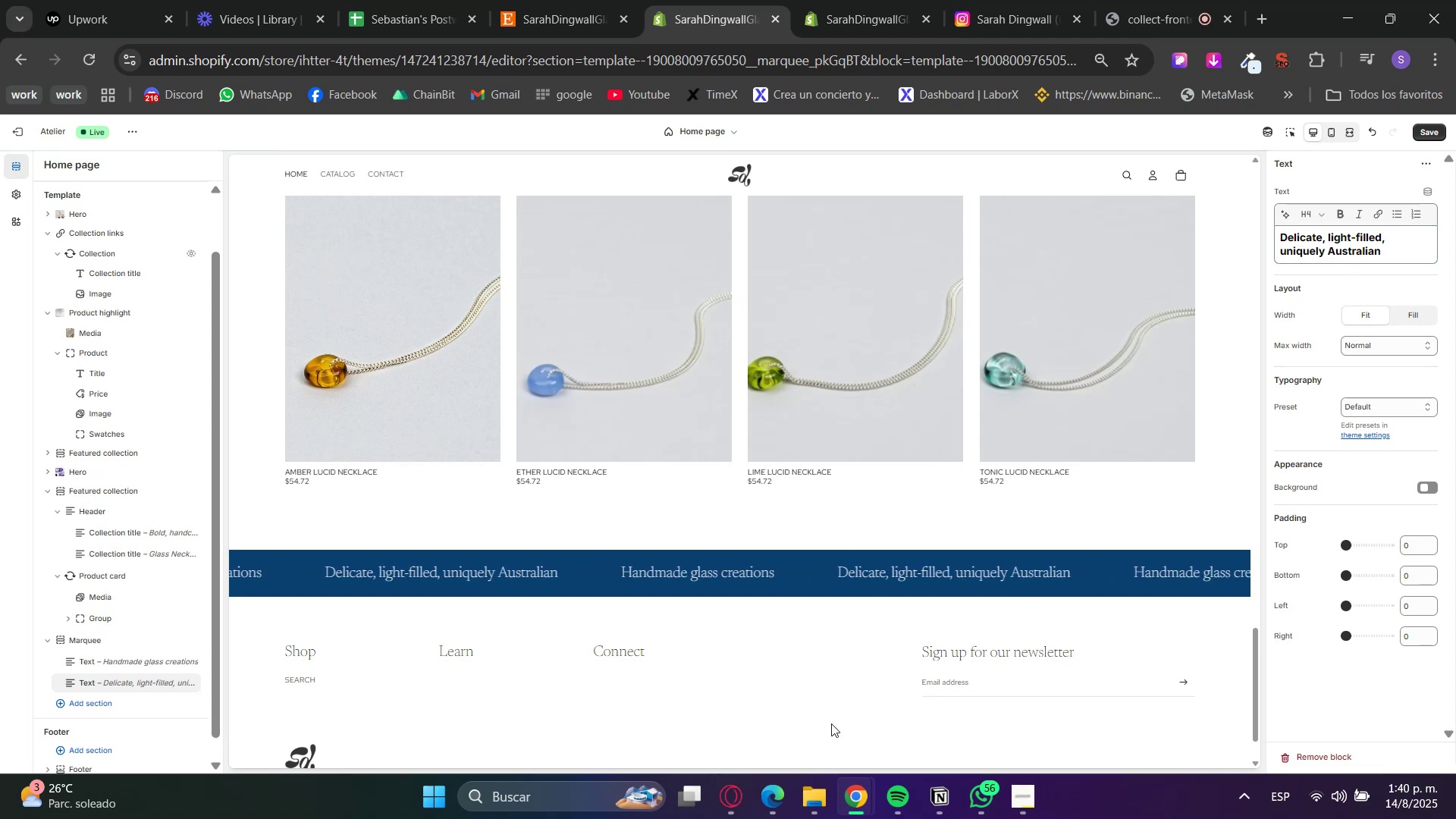 
left_click([729, 802])
 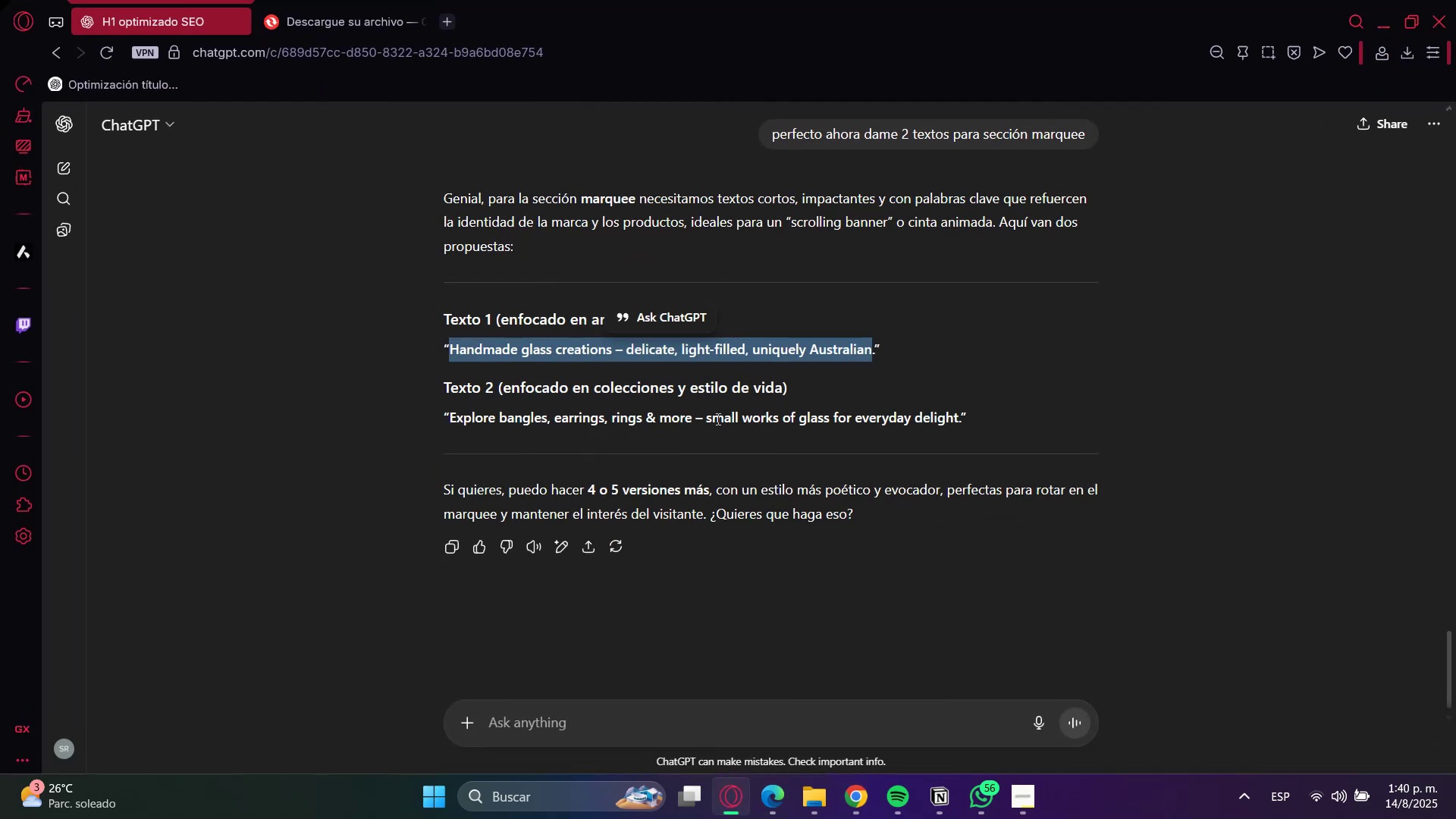 
left_click([476, 419])
 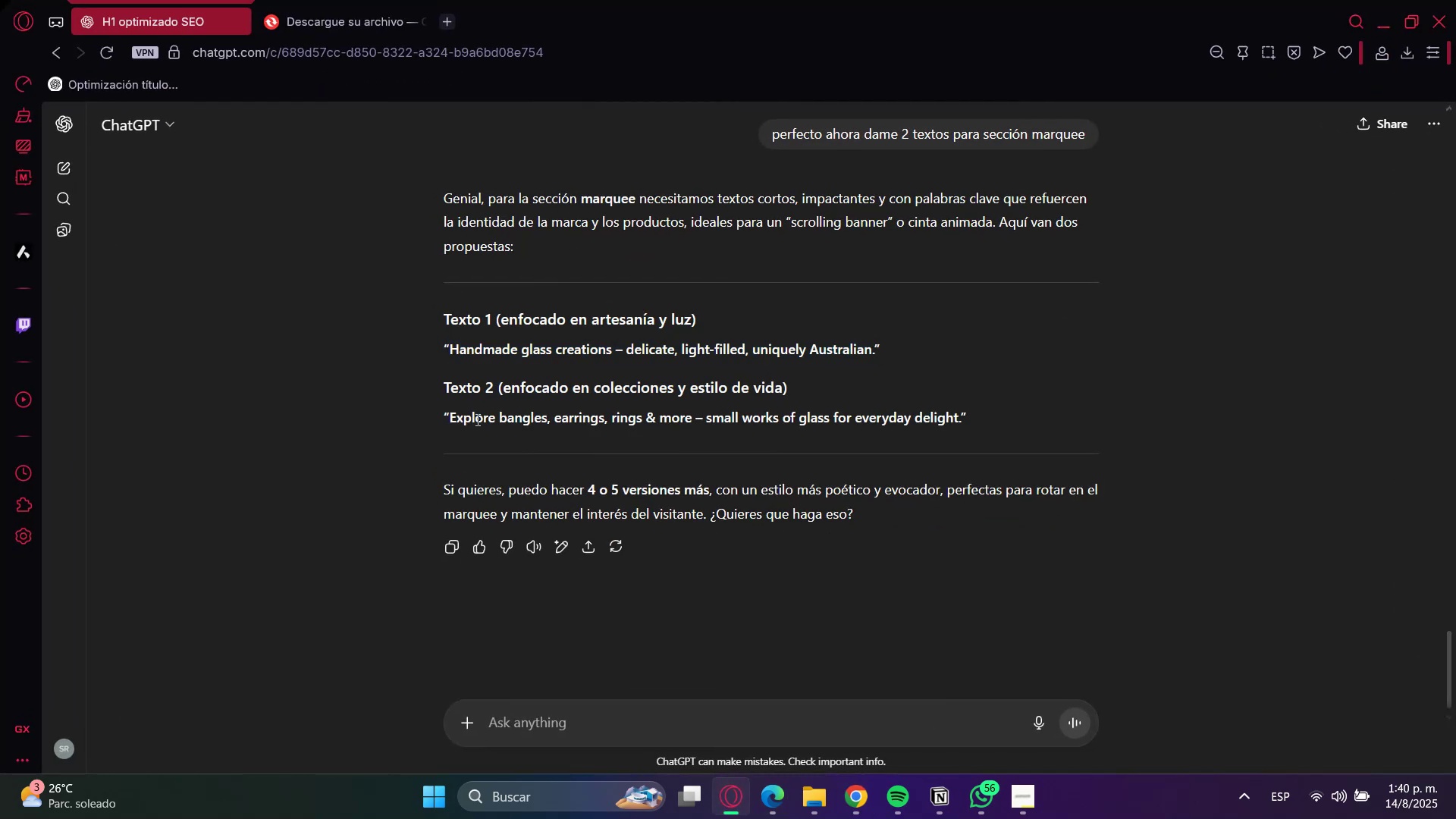 
left_click_drag(start_coordinate=[476, 419], to_coordinate=[661, 414])
 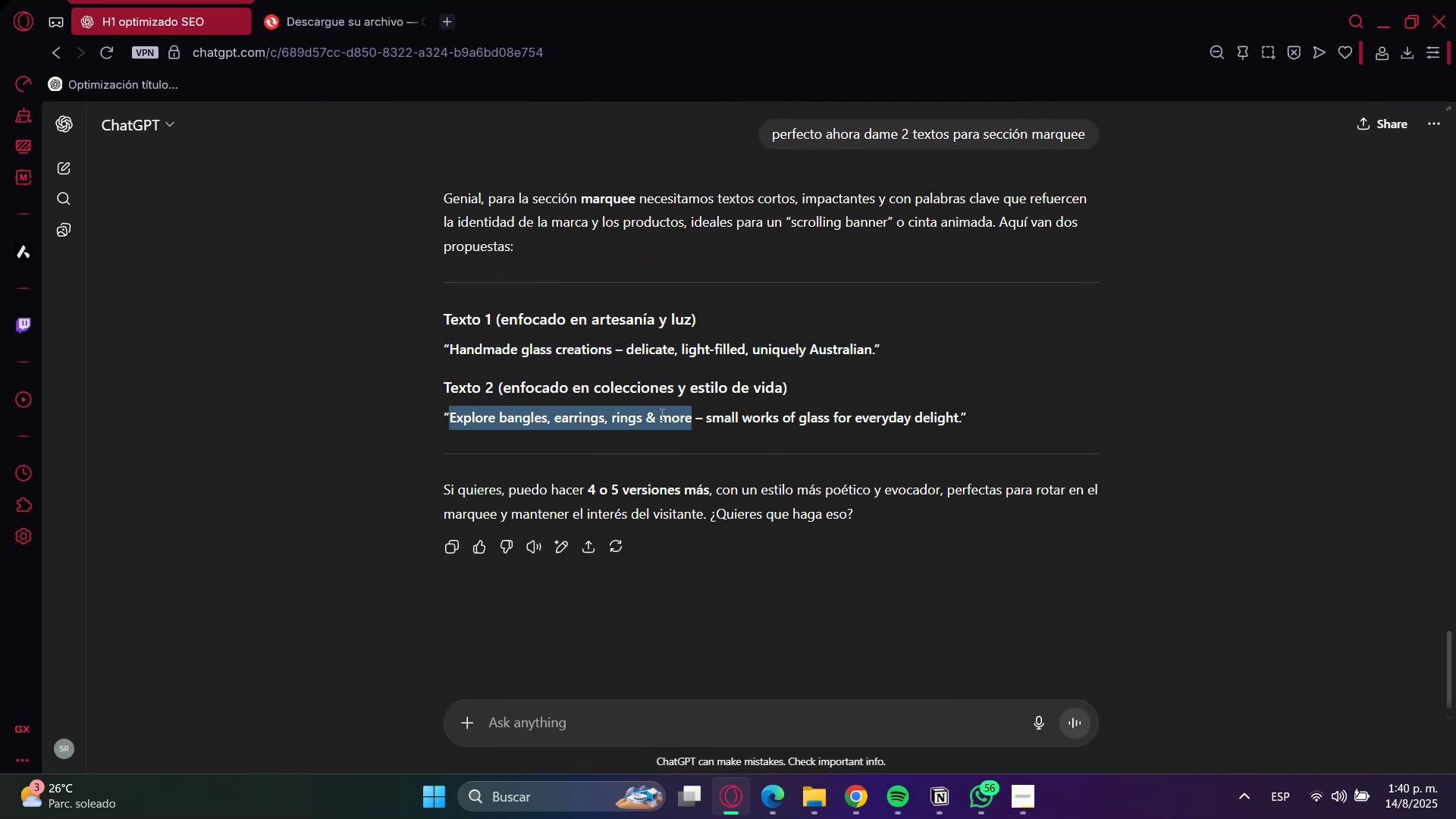 
key(Control+C)
 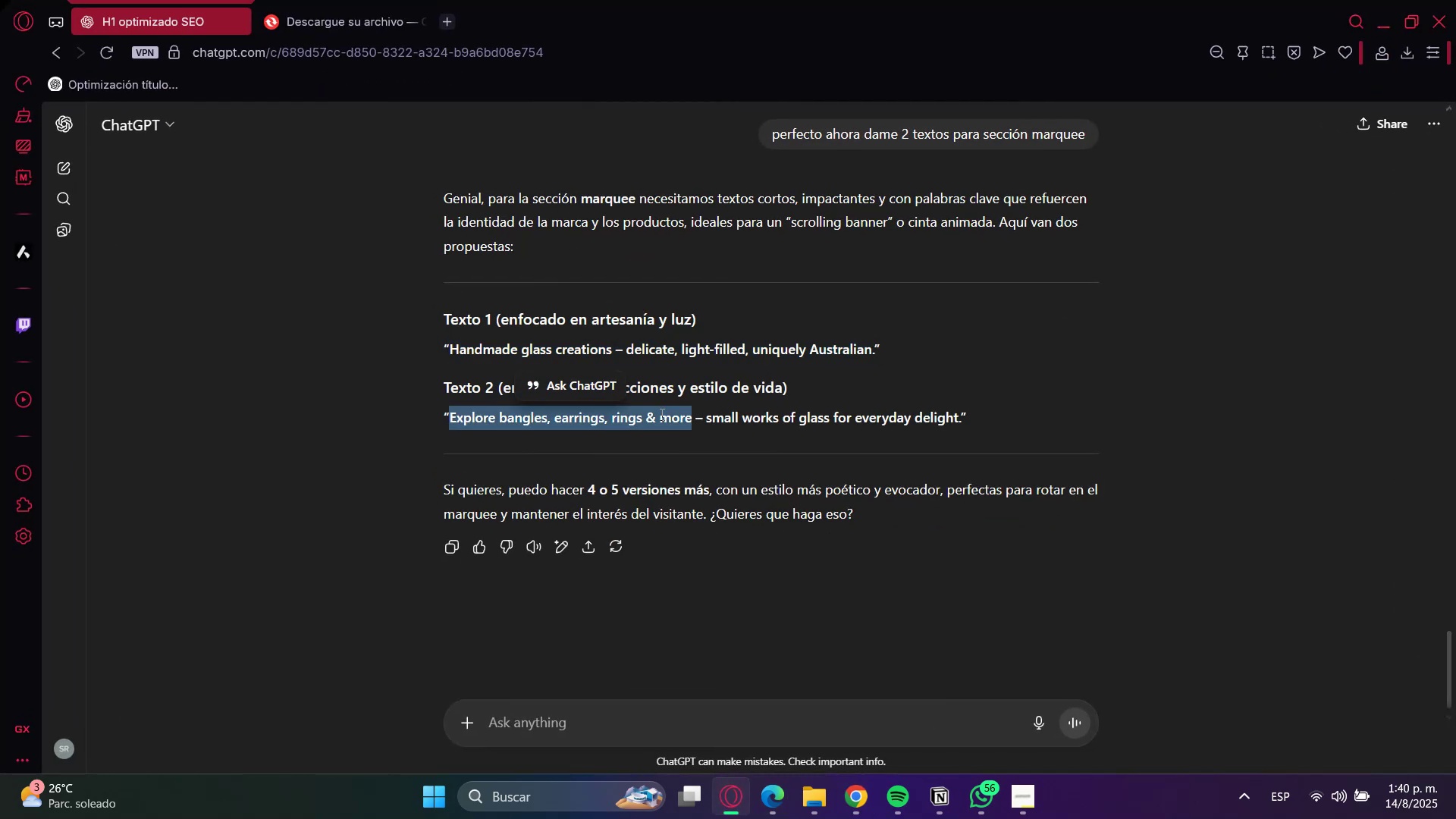 
key(Control+C)
 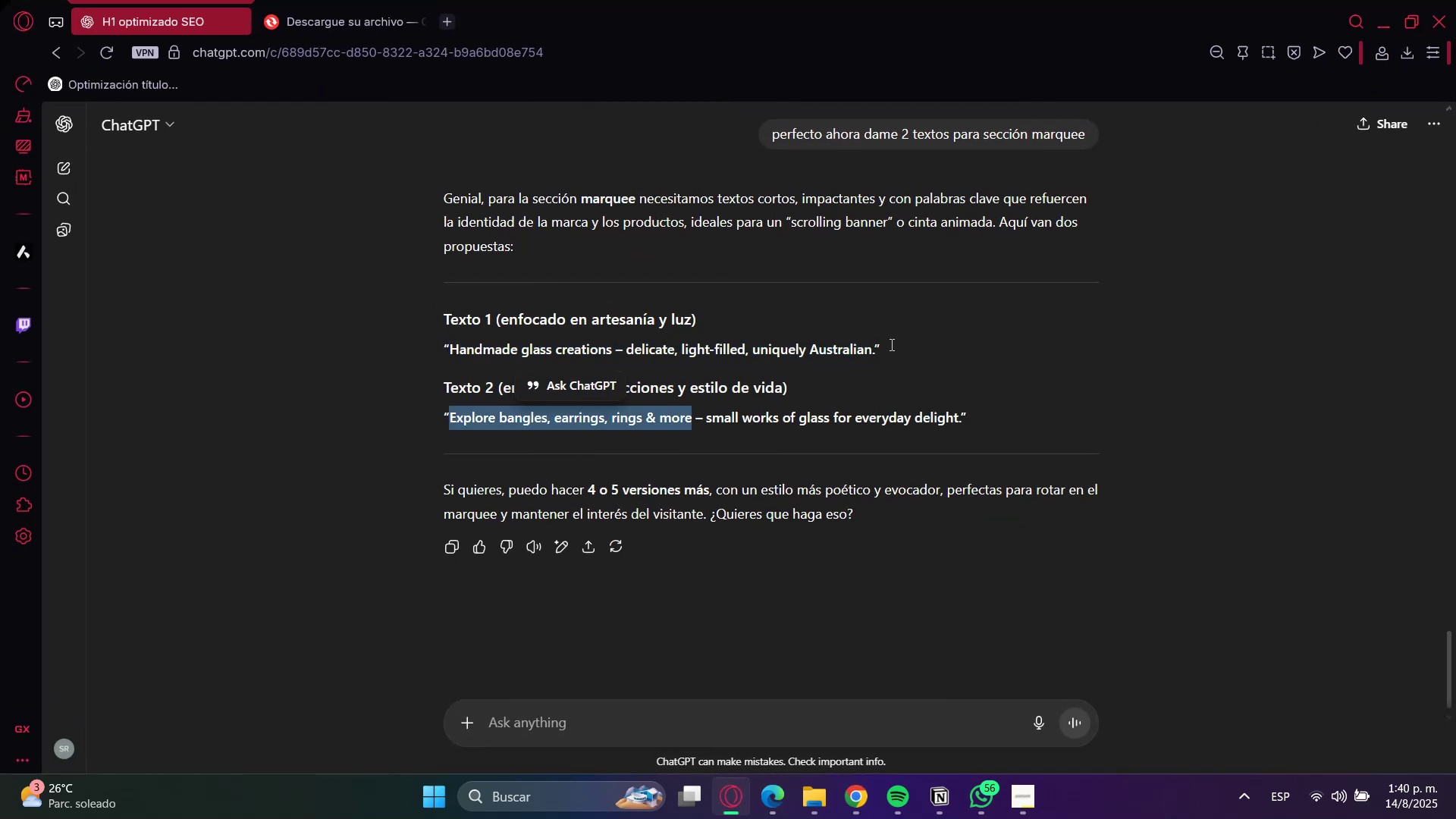 
key(Control+C)
 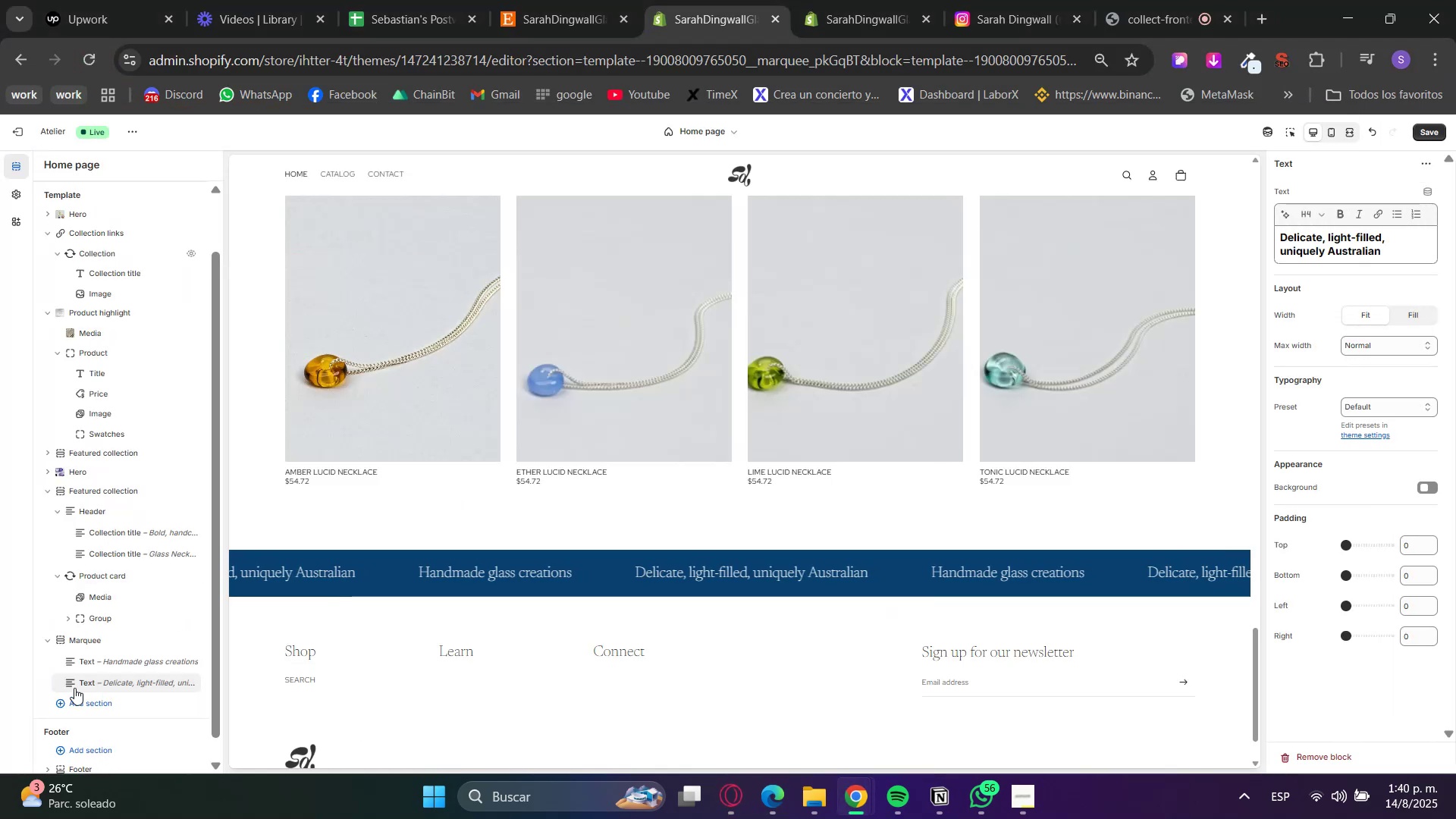 
right_click([90, 686])
 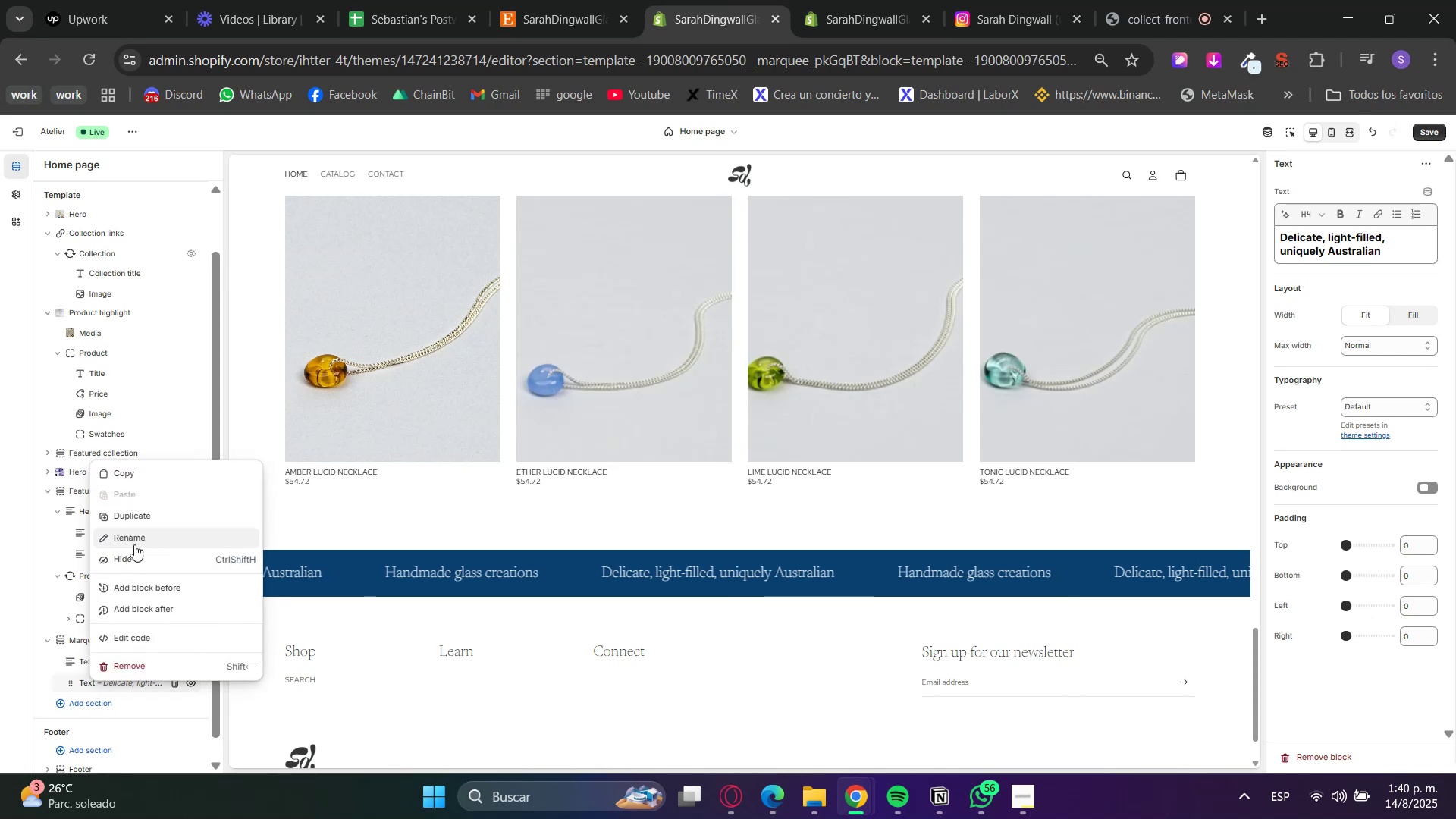 
left_click([125, 519])
 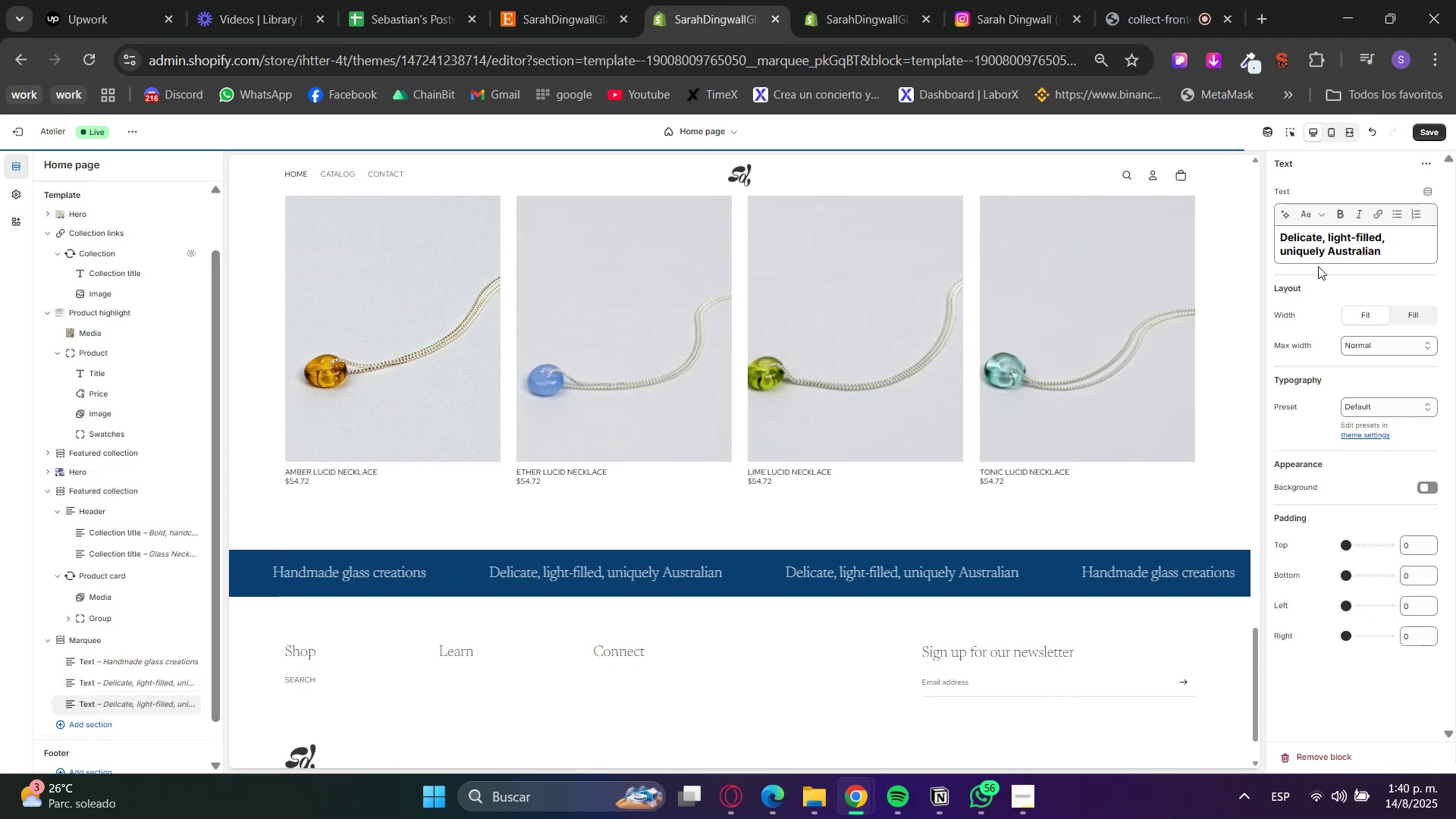 
double_click([1374, 252])
 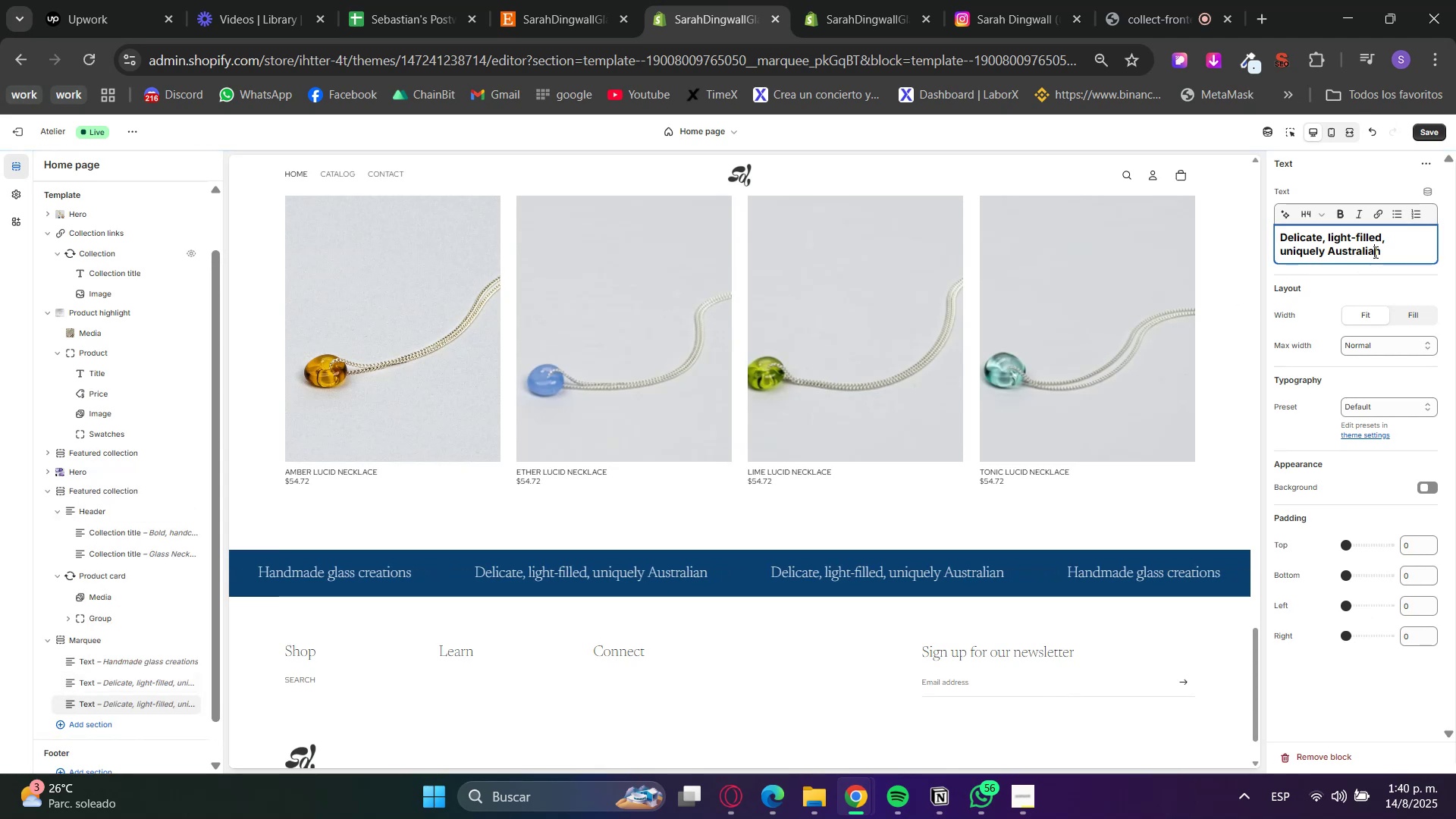 
left_click_drag(start_coordinate=[1374, 252], to_coordinate=[1267, 224])
 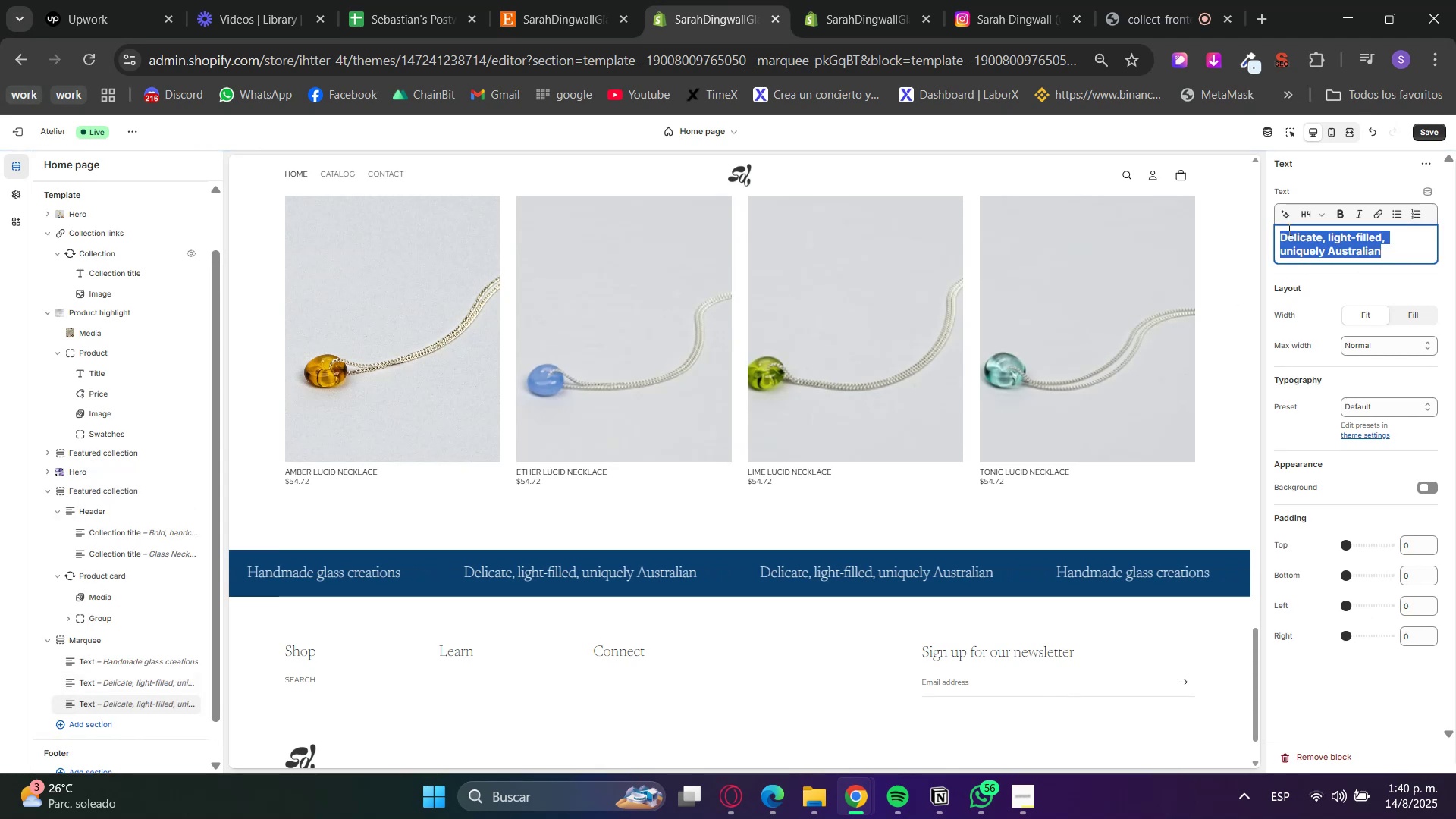 
key(Control+ControlLeft)
 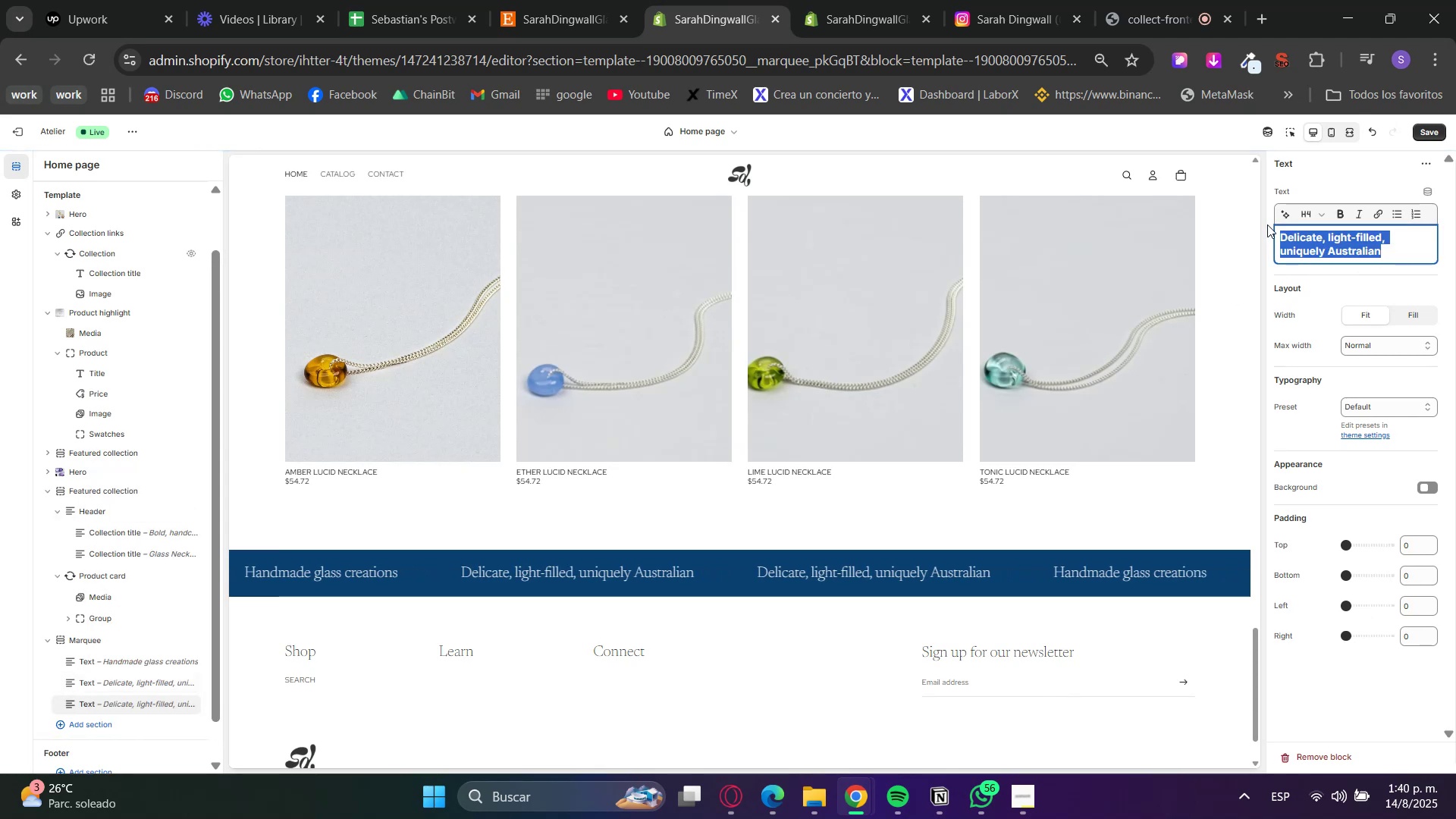 
key(Control+V)
 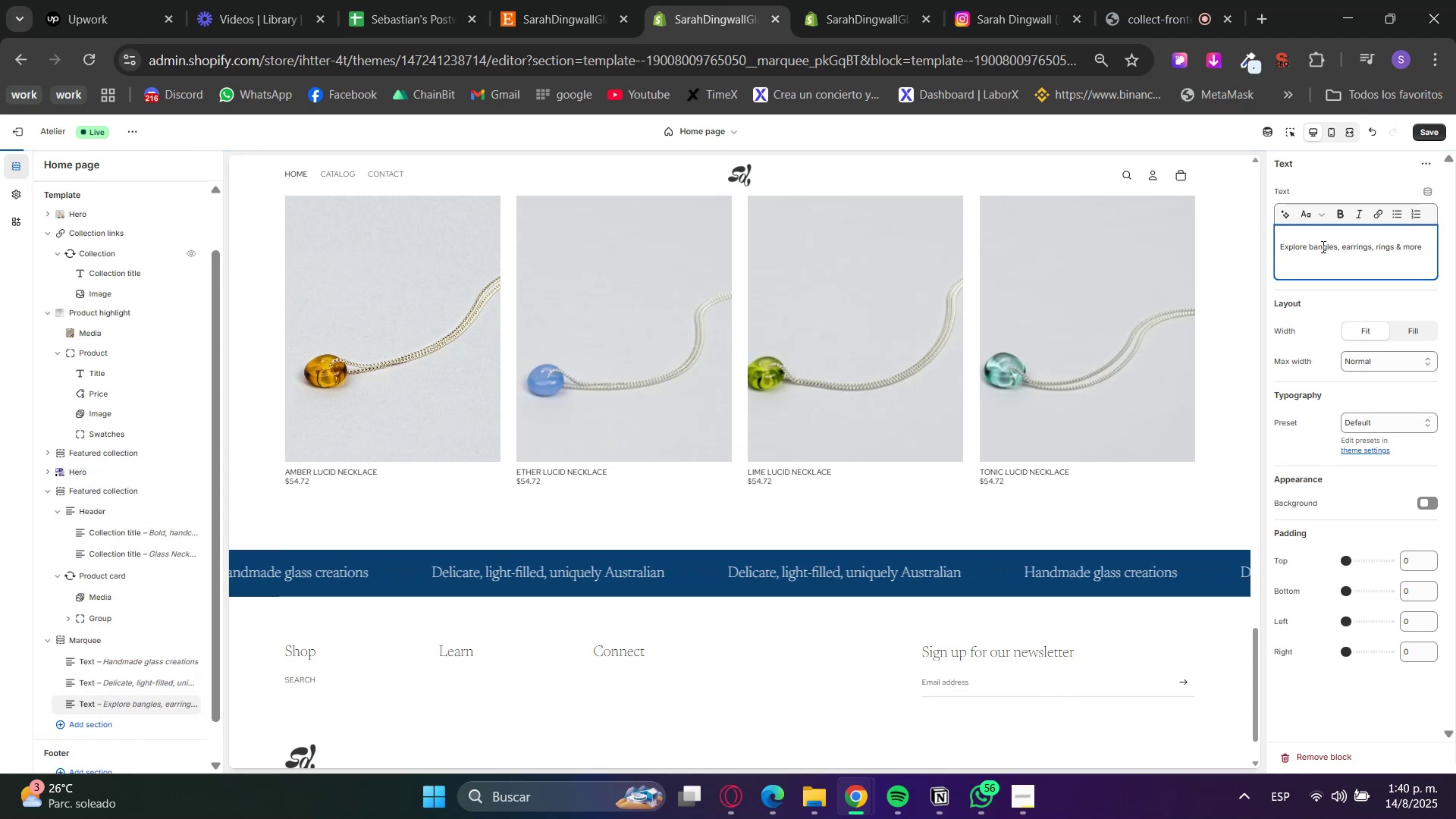 
key(NumLock)
 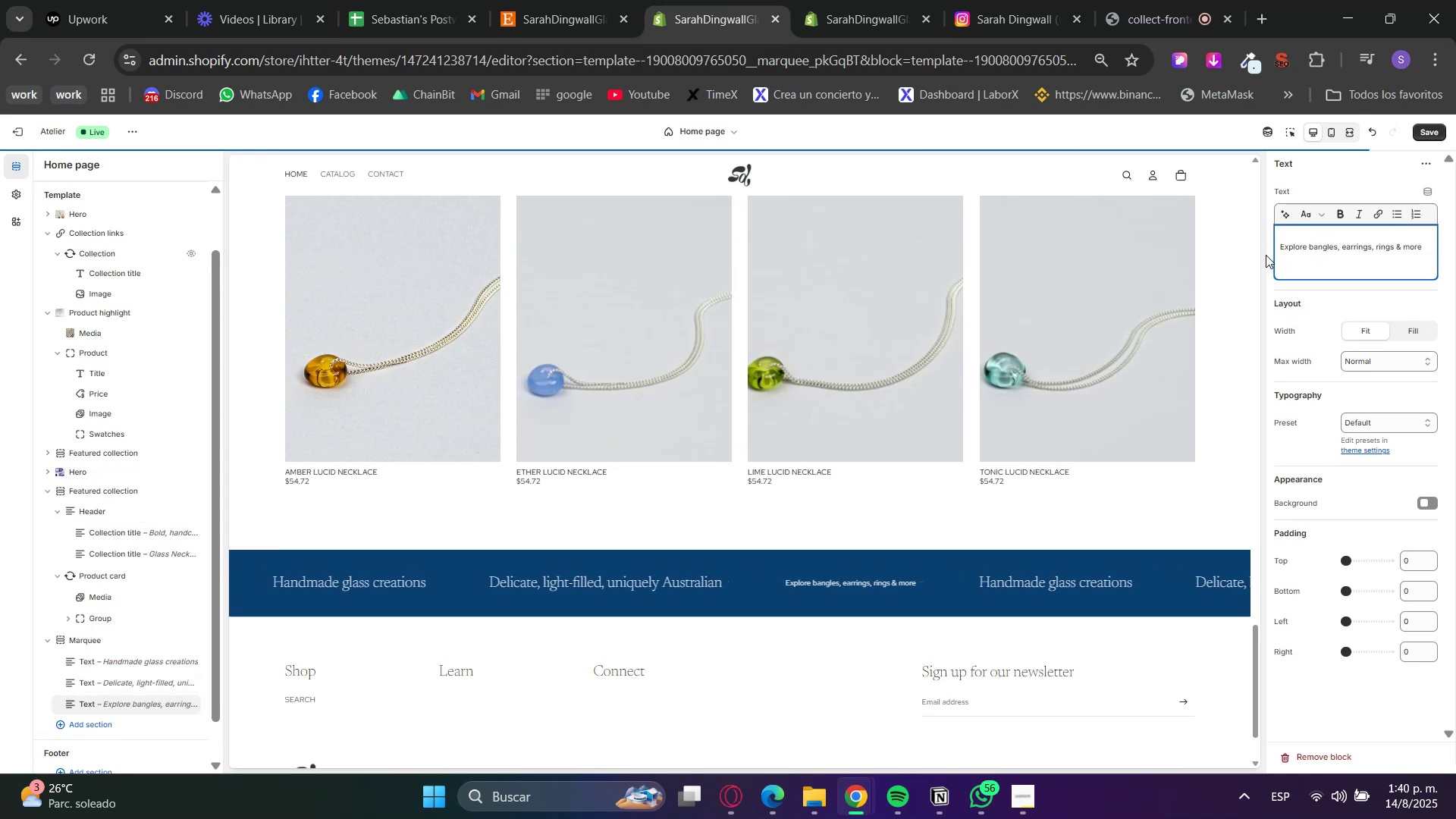 
key(Backspace)
 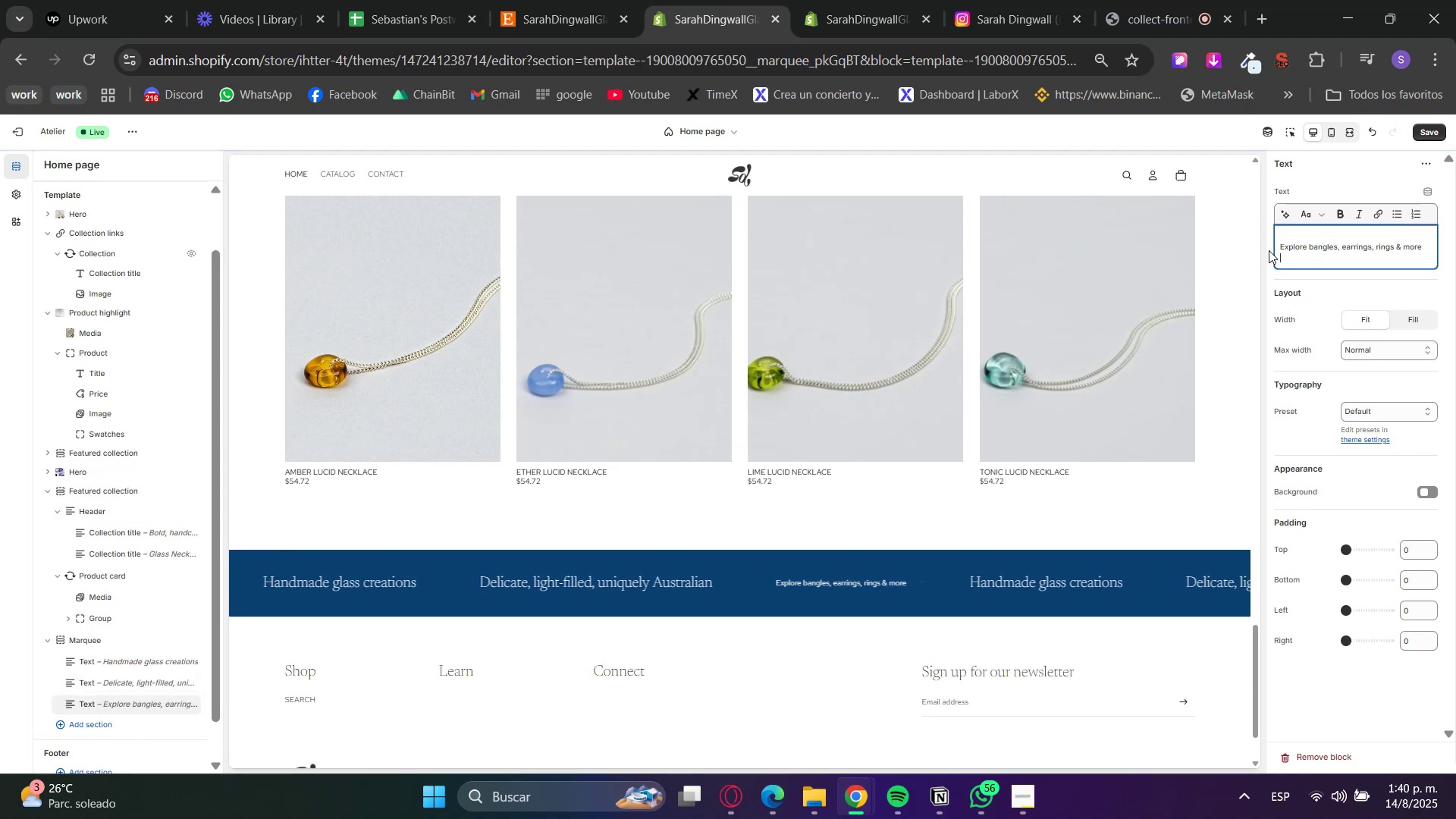 
key(Backspace)
 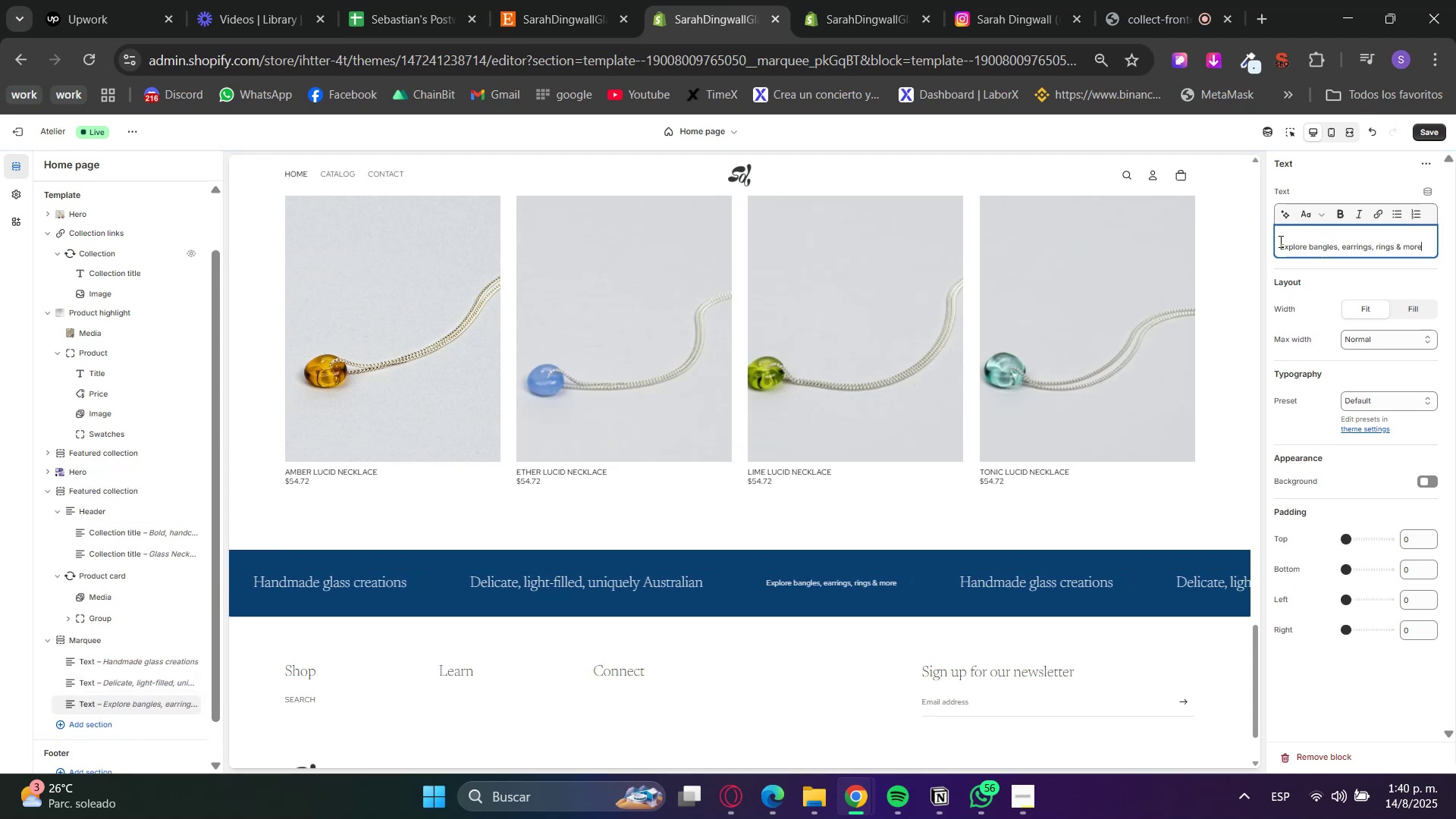 
left_click([1279, 242])
 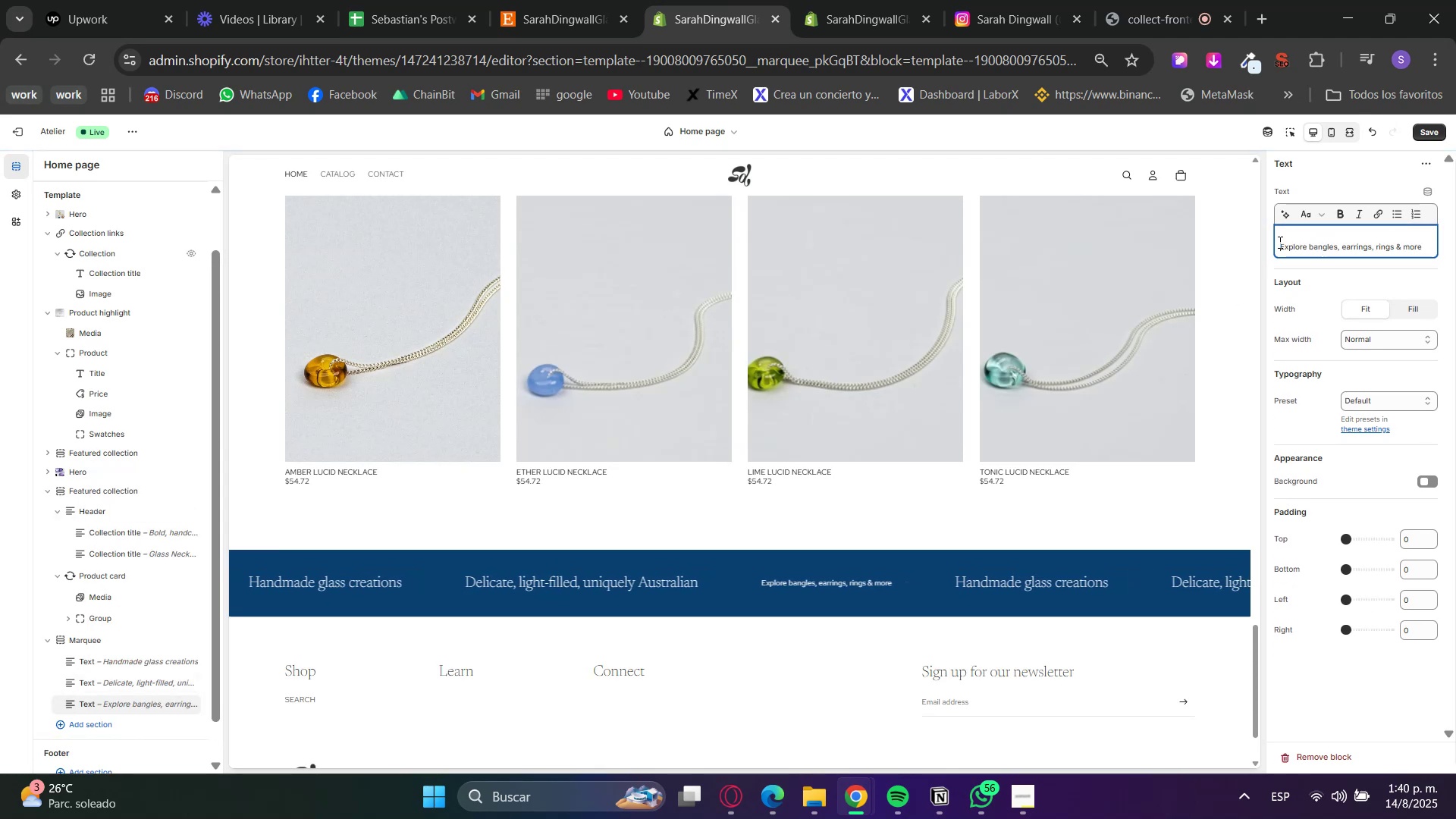 
key(Backspace)
 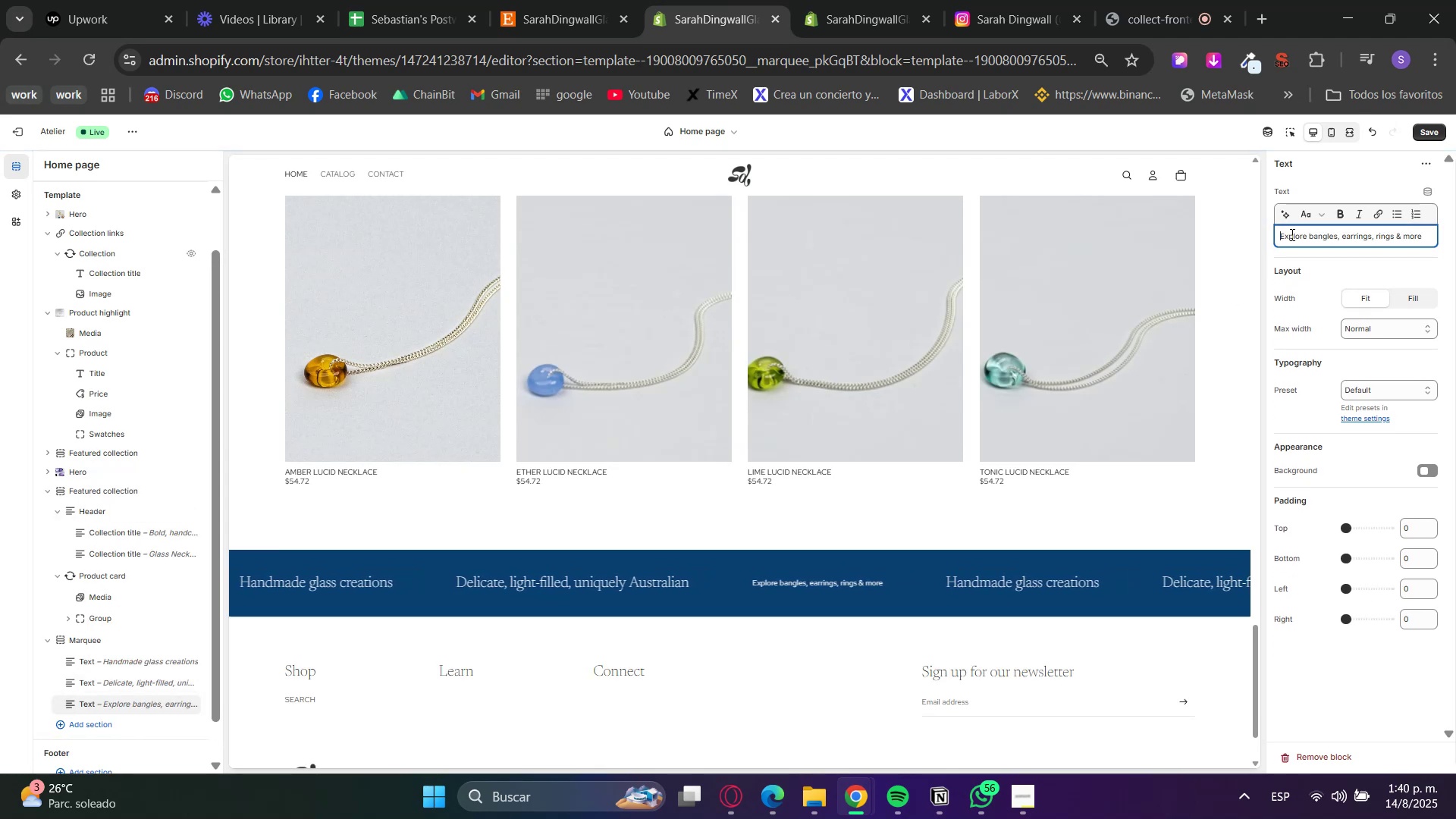 
double_click([1305, 227])
 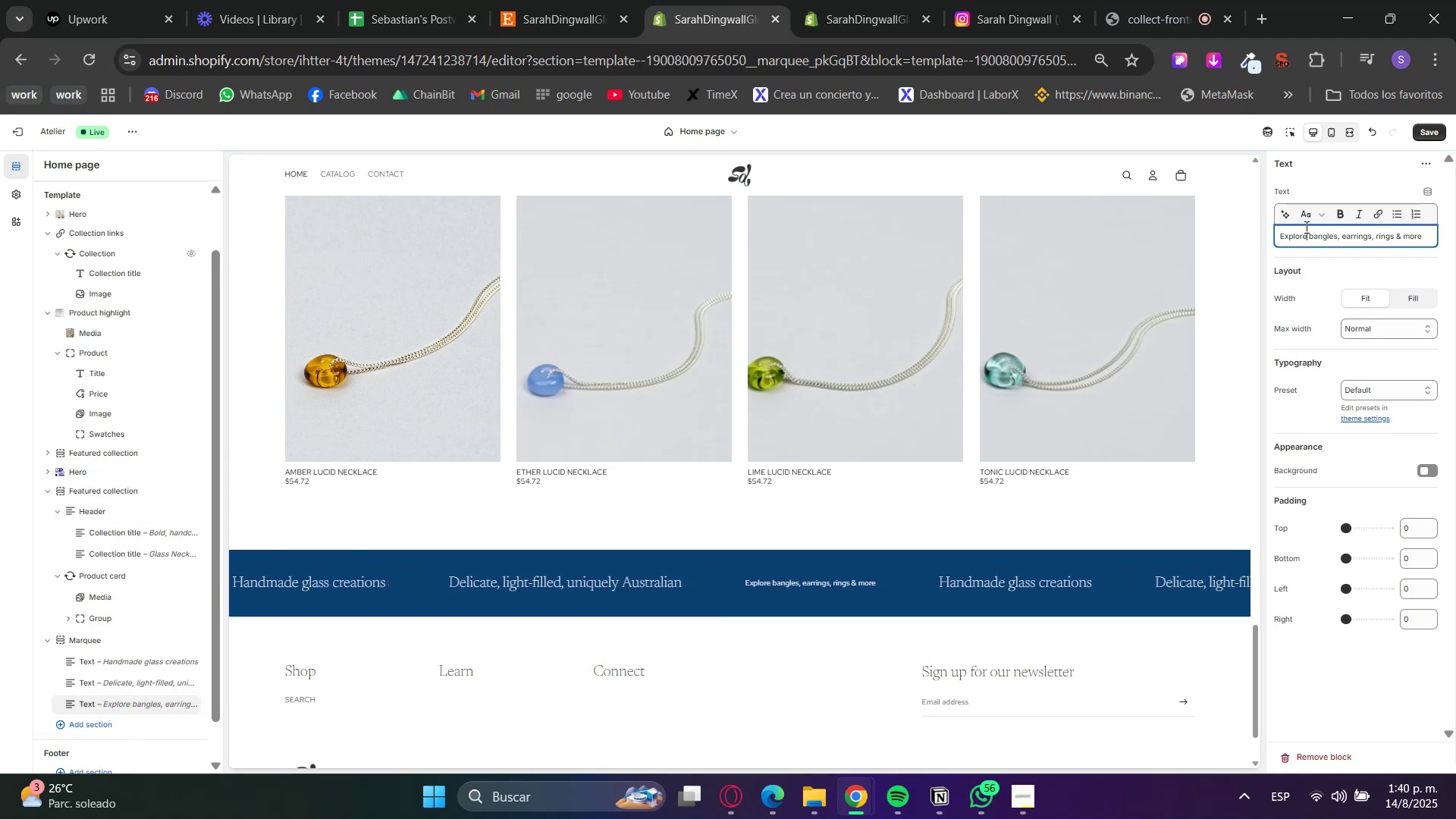 
triple_click([1305, 231])
 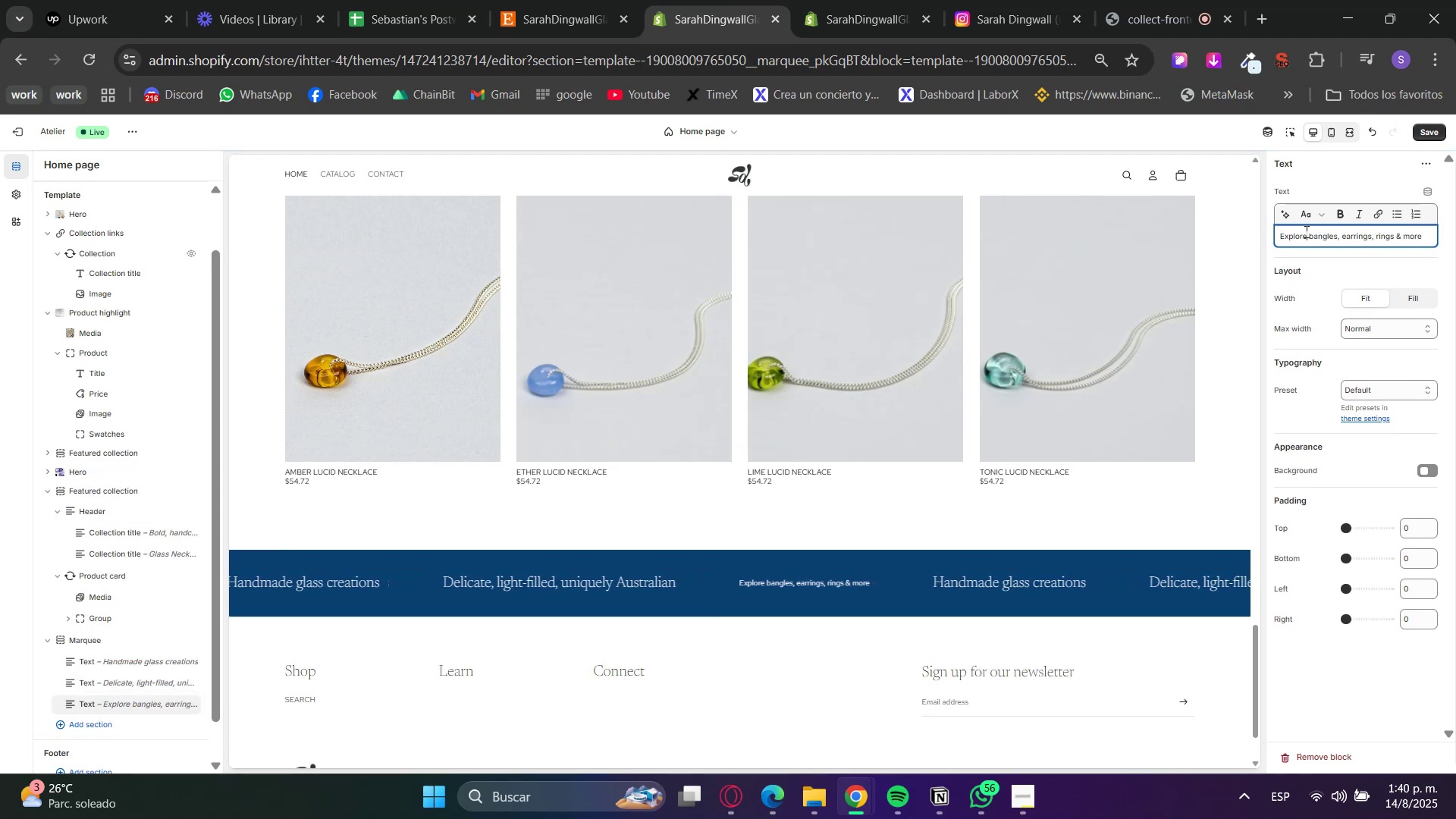 
triple_click([1305, 231])
 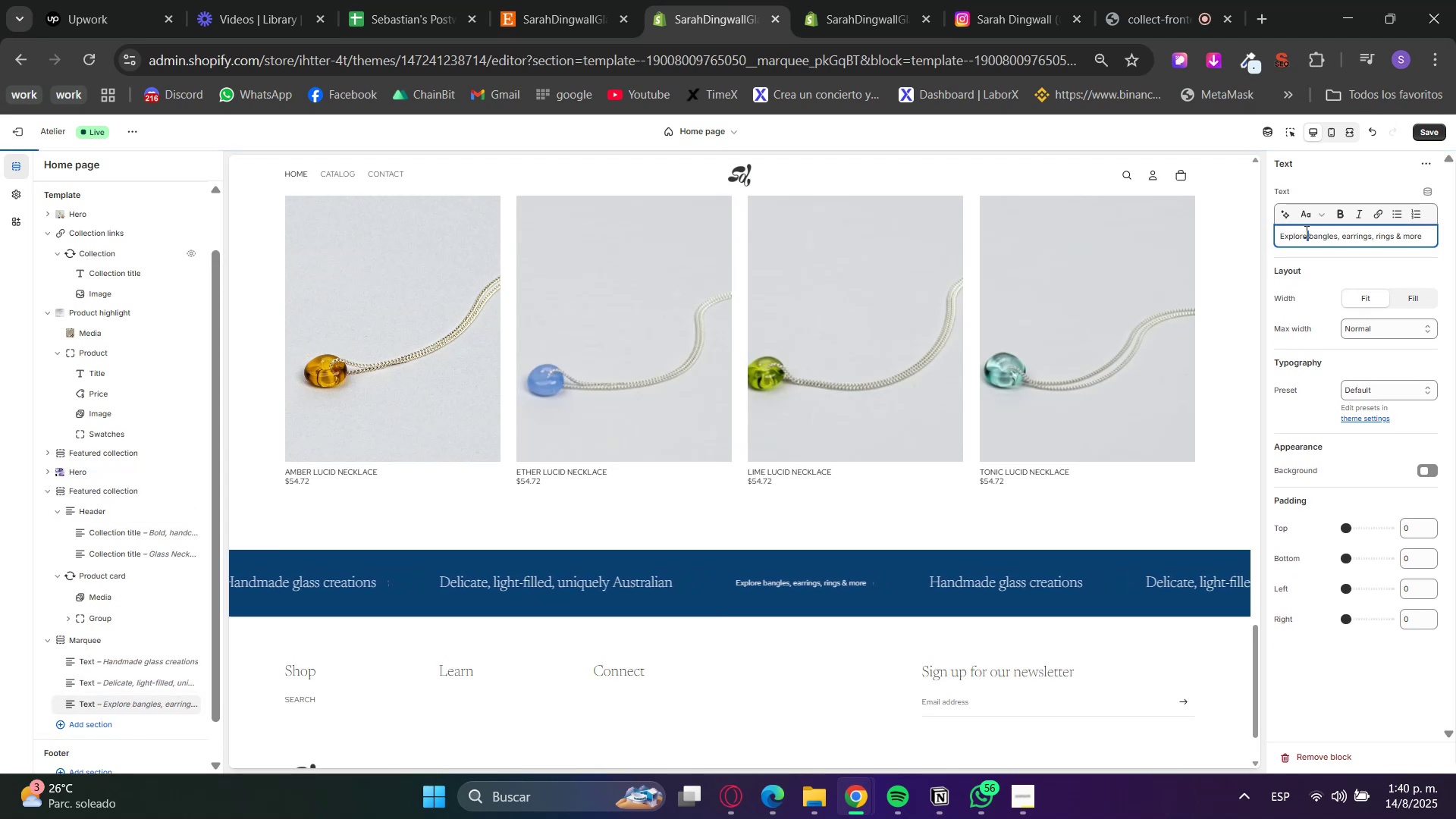 
triple_click([1305, 231])
 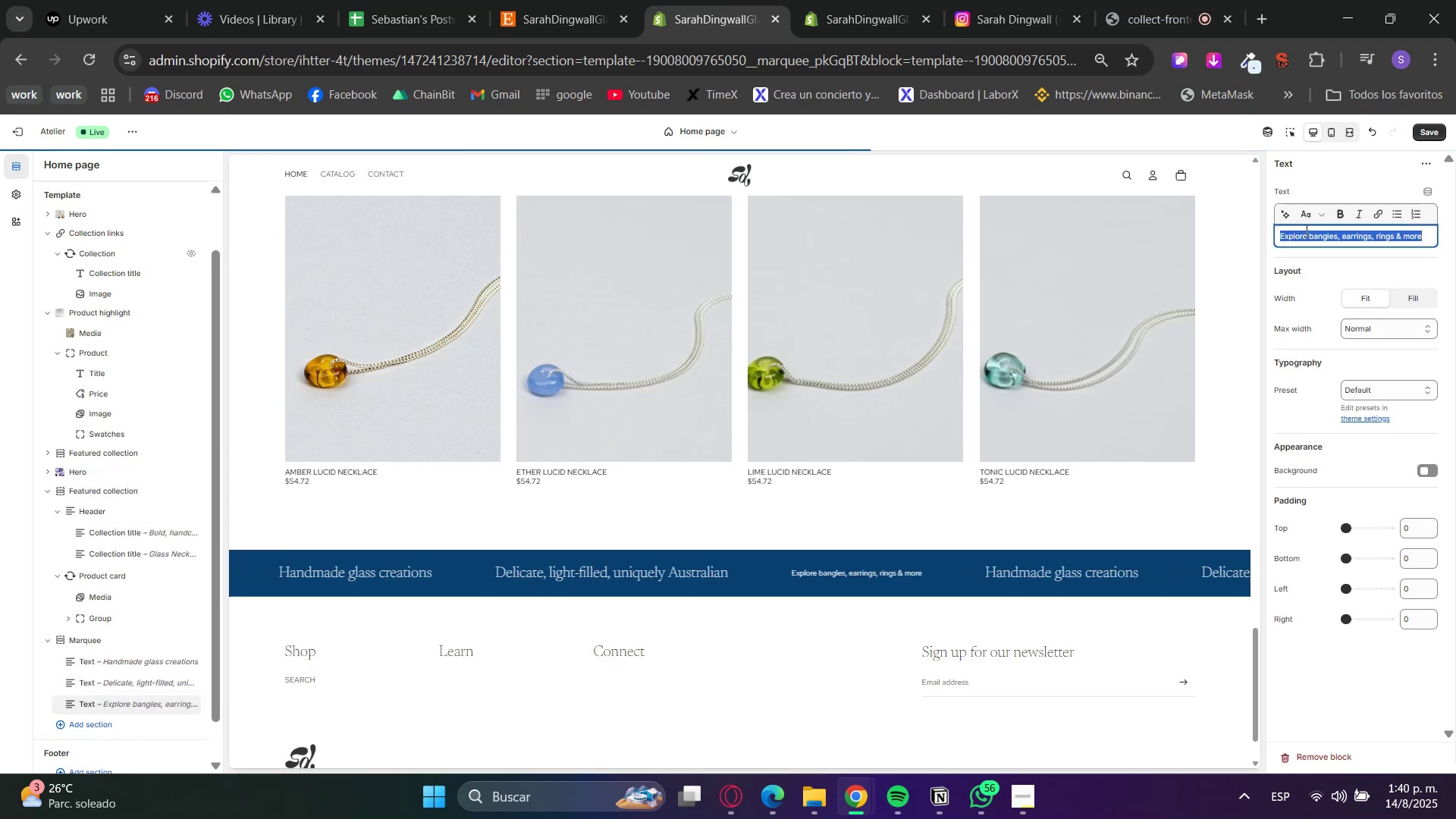 
triple_click([1312, 213])
 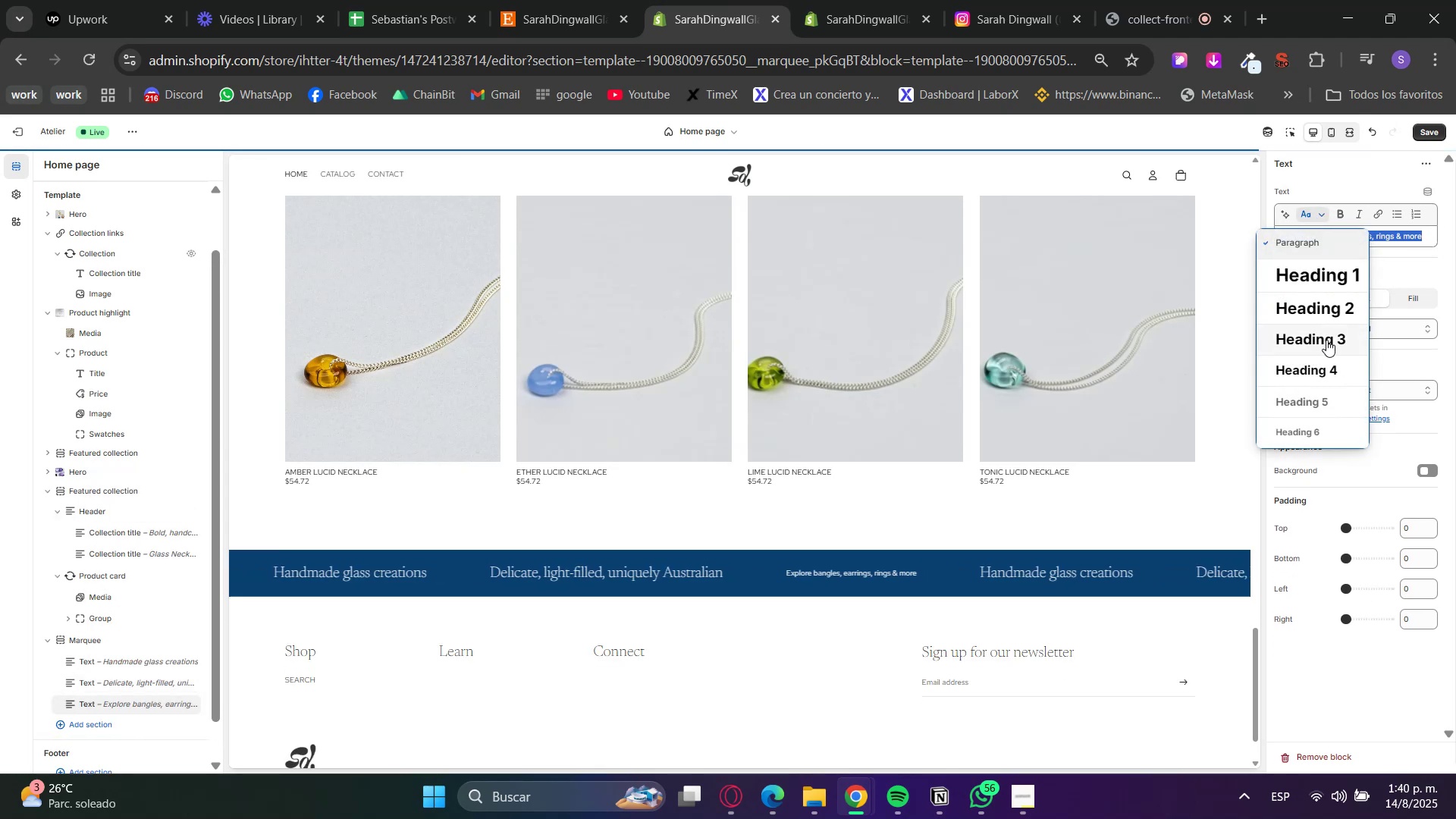 
left_click([1326, 340])
 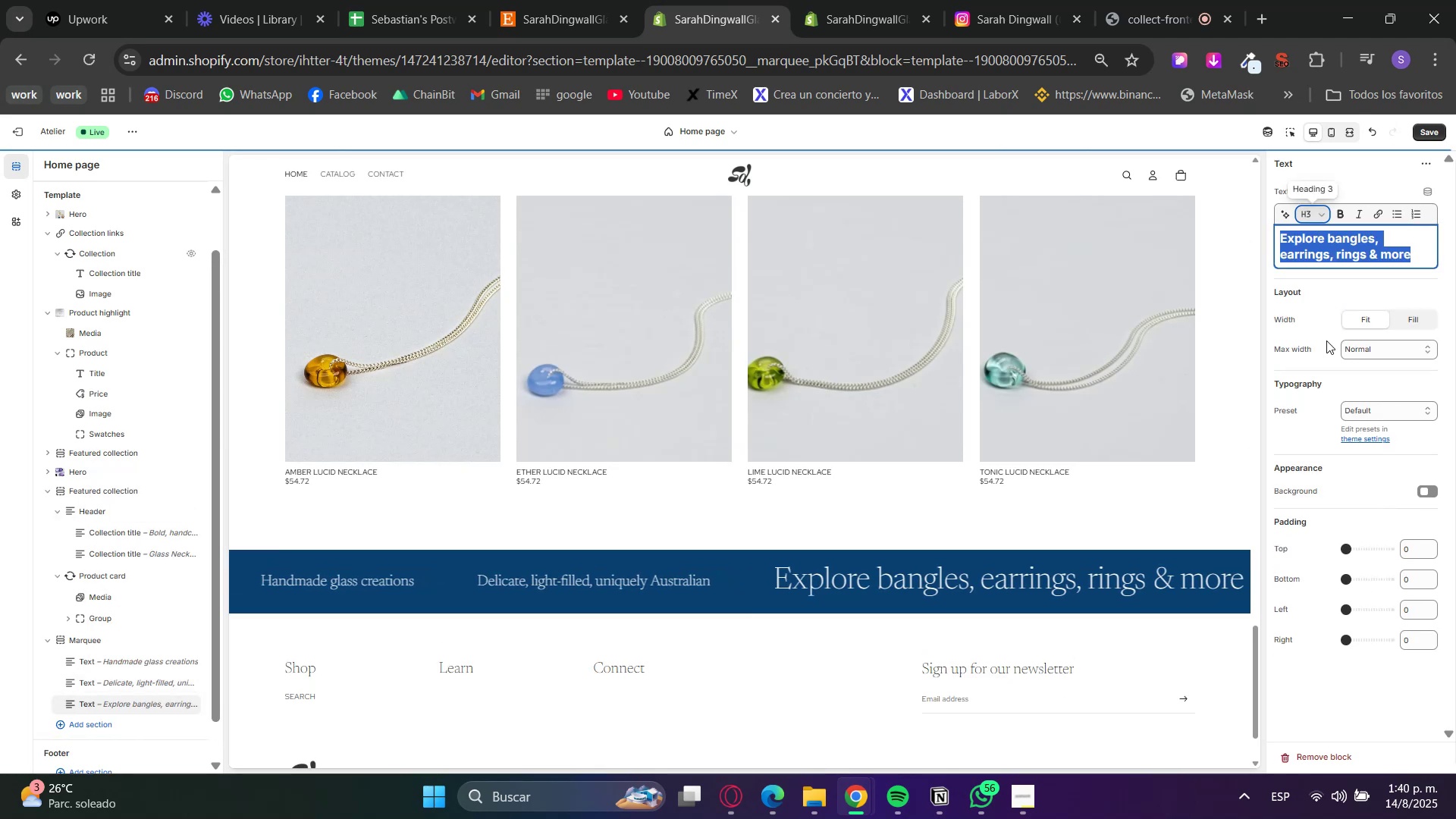 
left_click([1313, 219])
 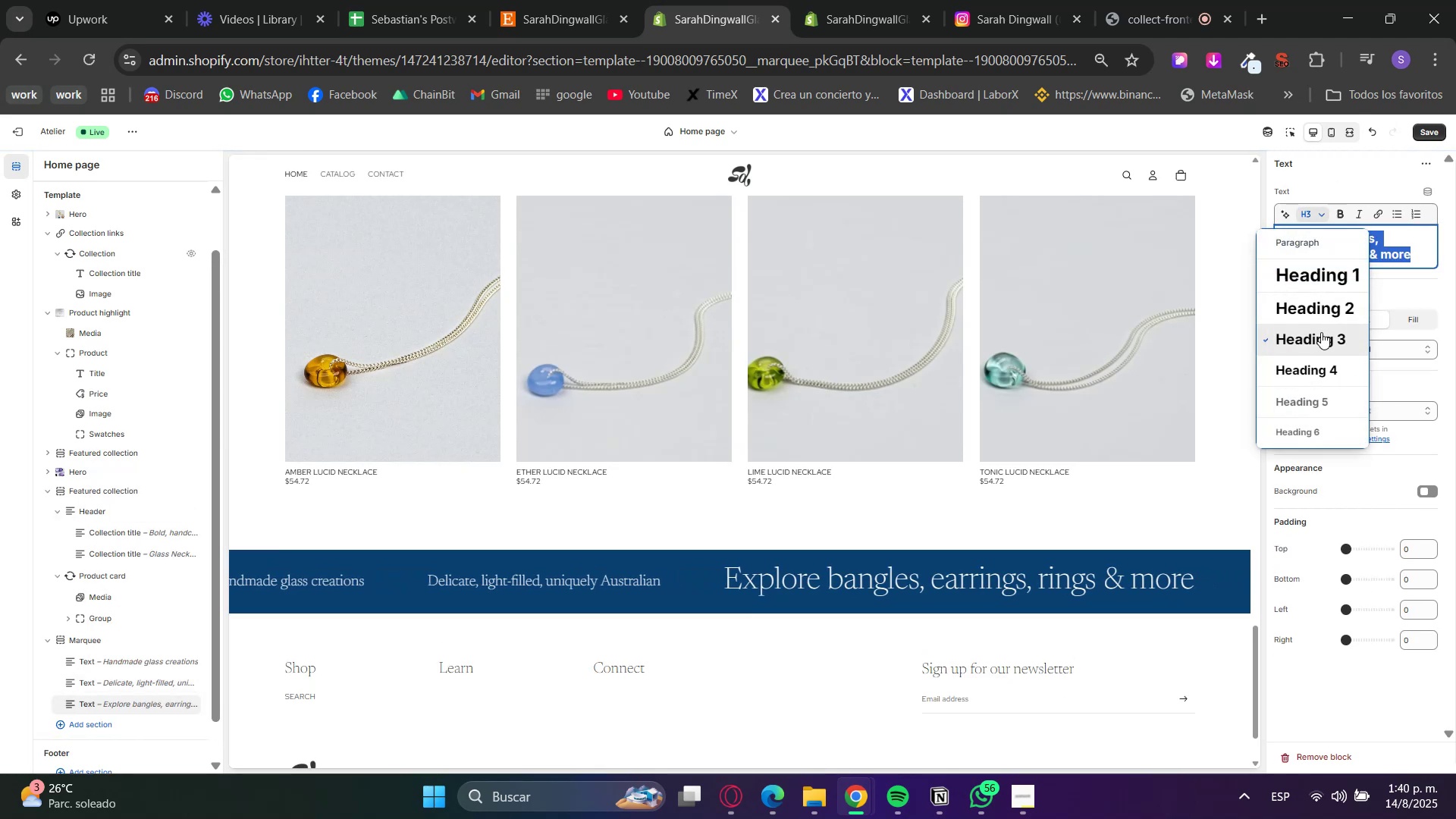 
left_click([1321, 375])
 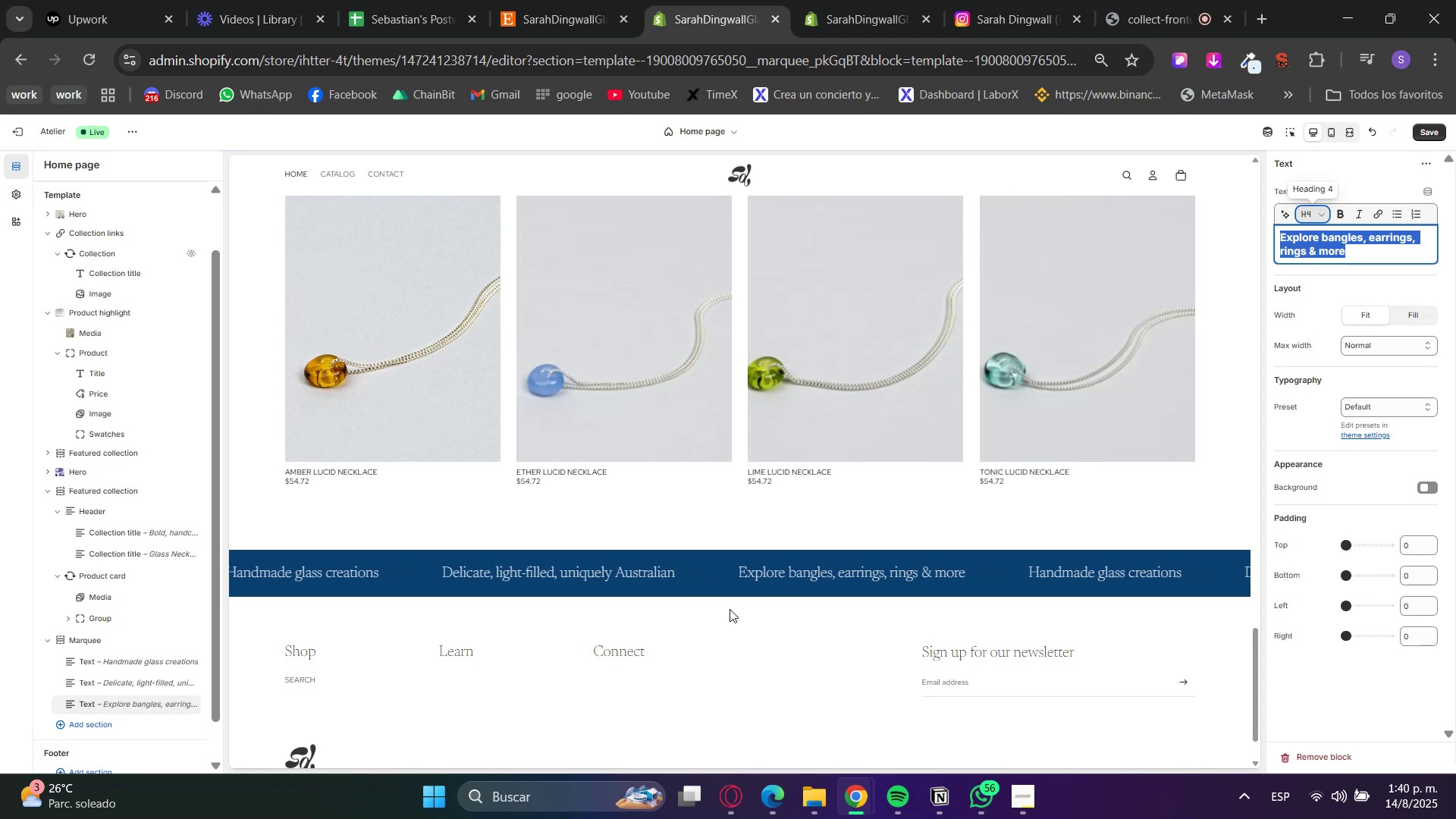 
left_click_drag(start_coordinate=[748, 581], to_coordinate=[836, 570])
 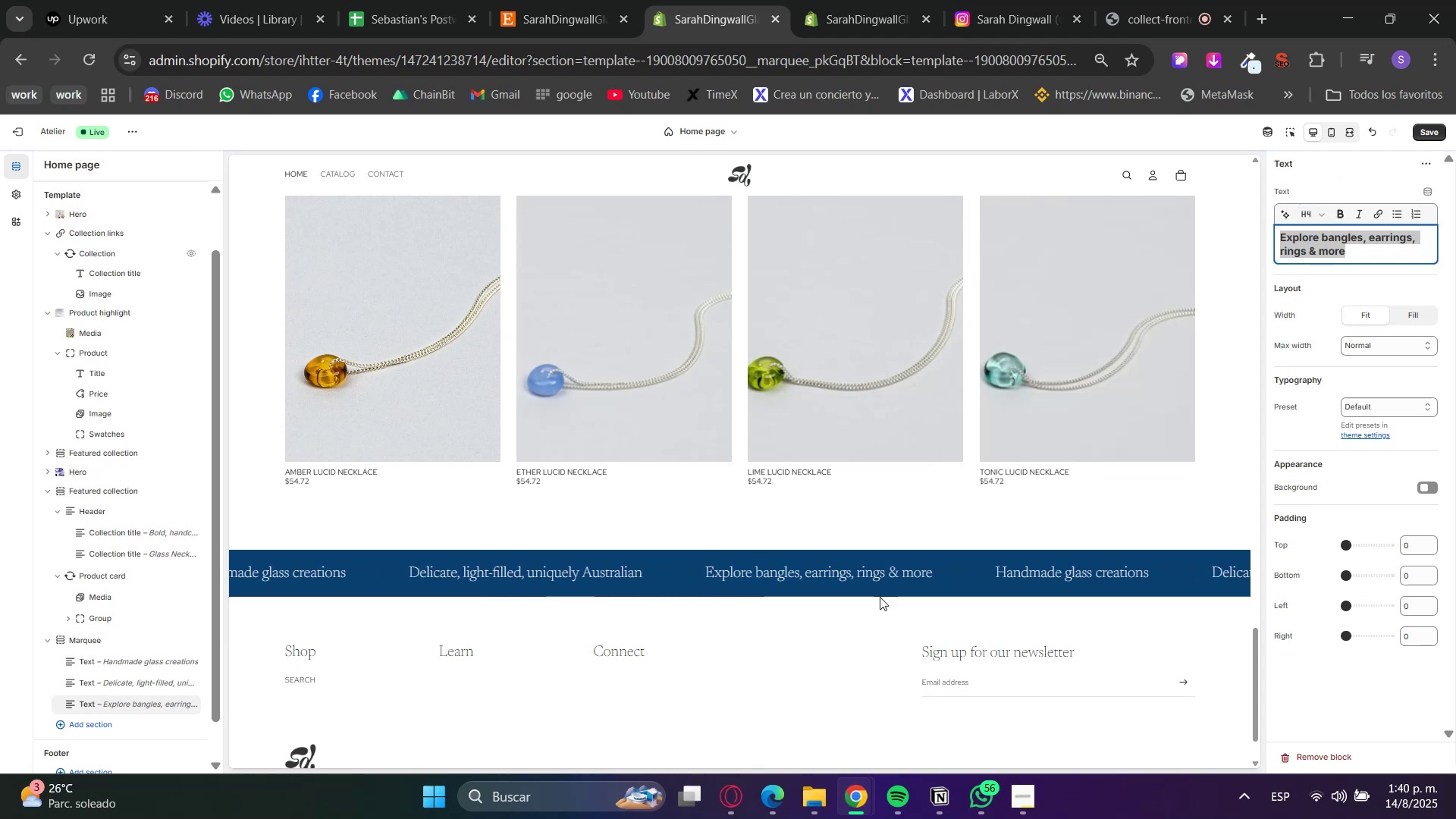 
double_click([865, 617])
 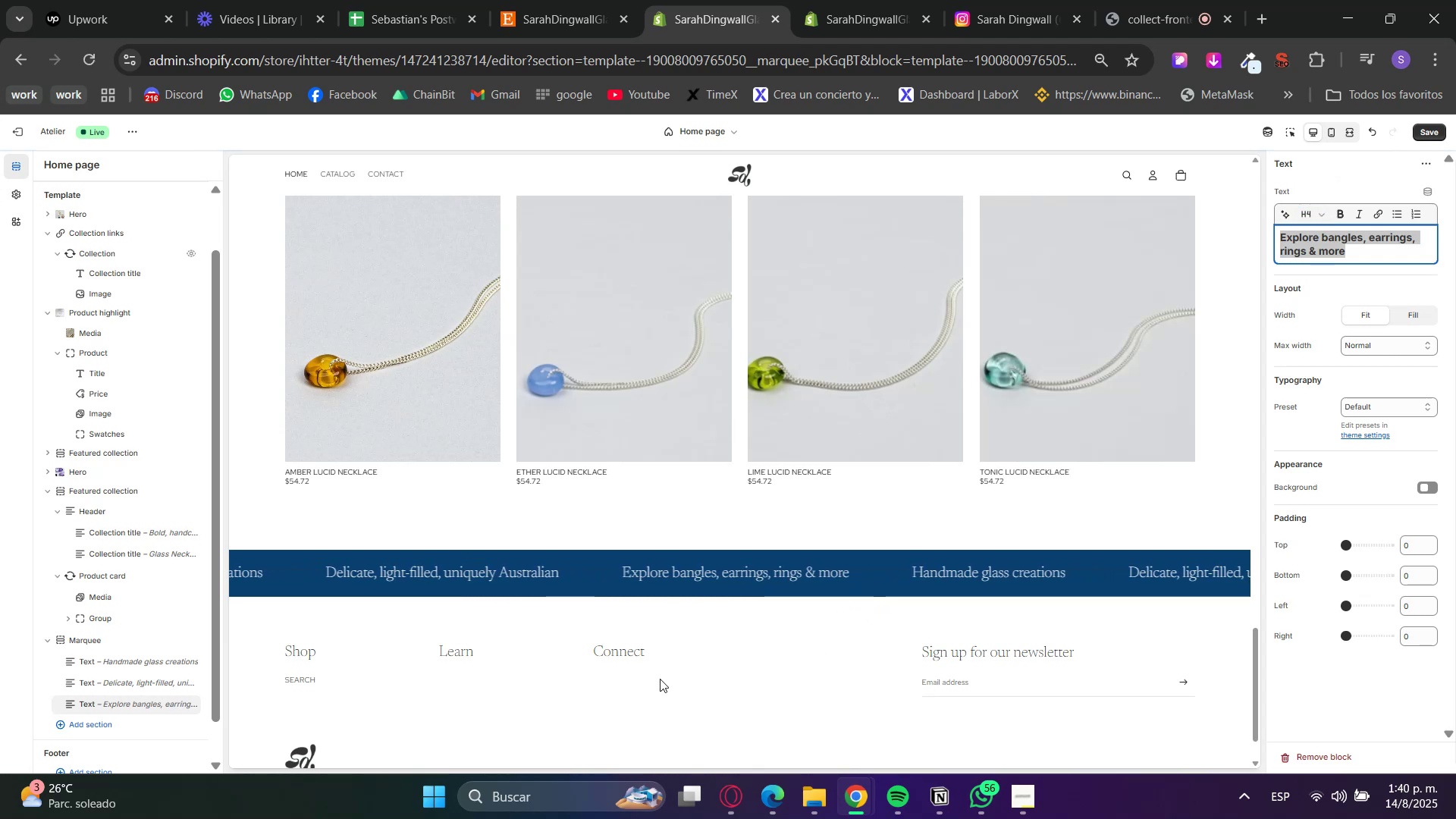 
left_click([46, 643])
 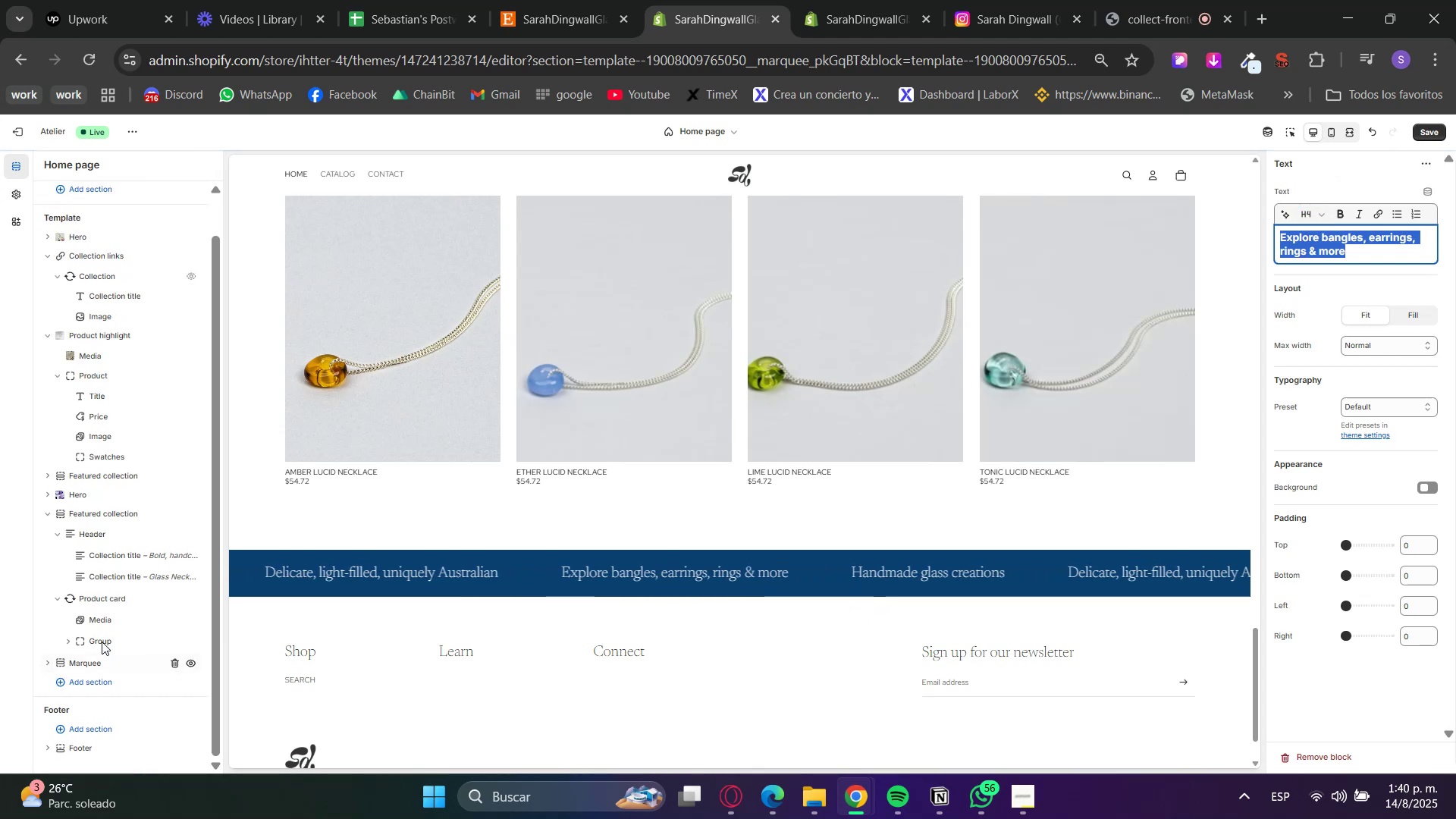 
scroll: coordinate [562, 622], scroll_direction: down, amount: 3.0
 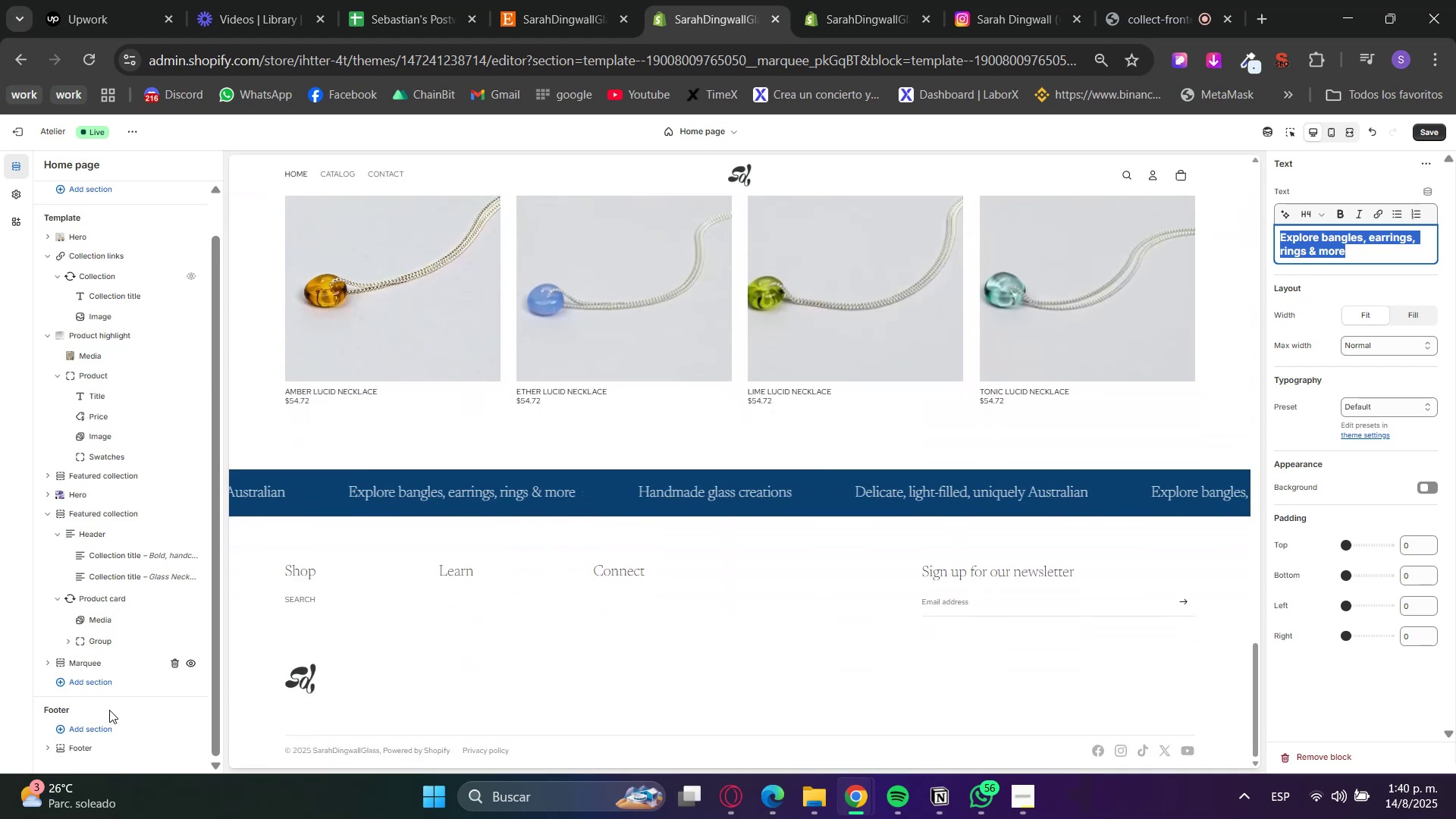 
left_click([83, 683])
 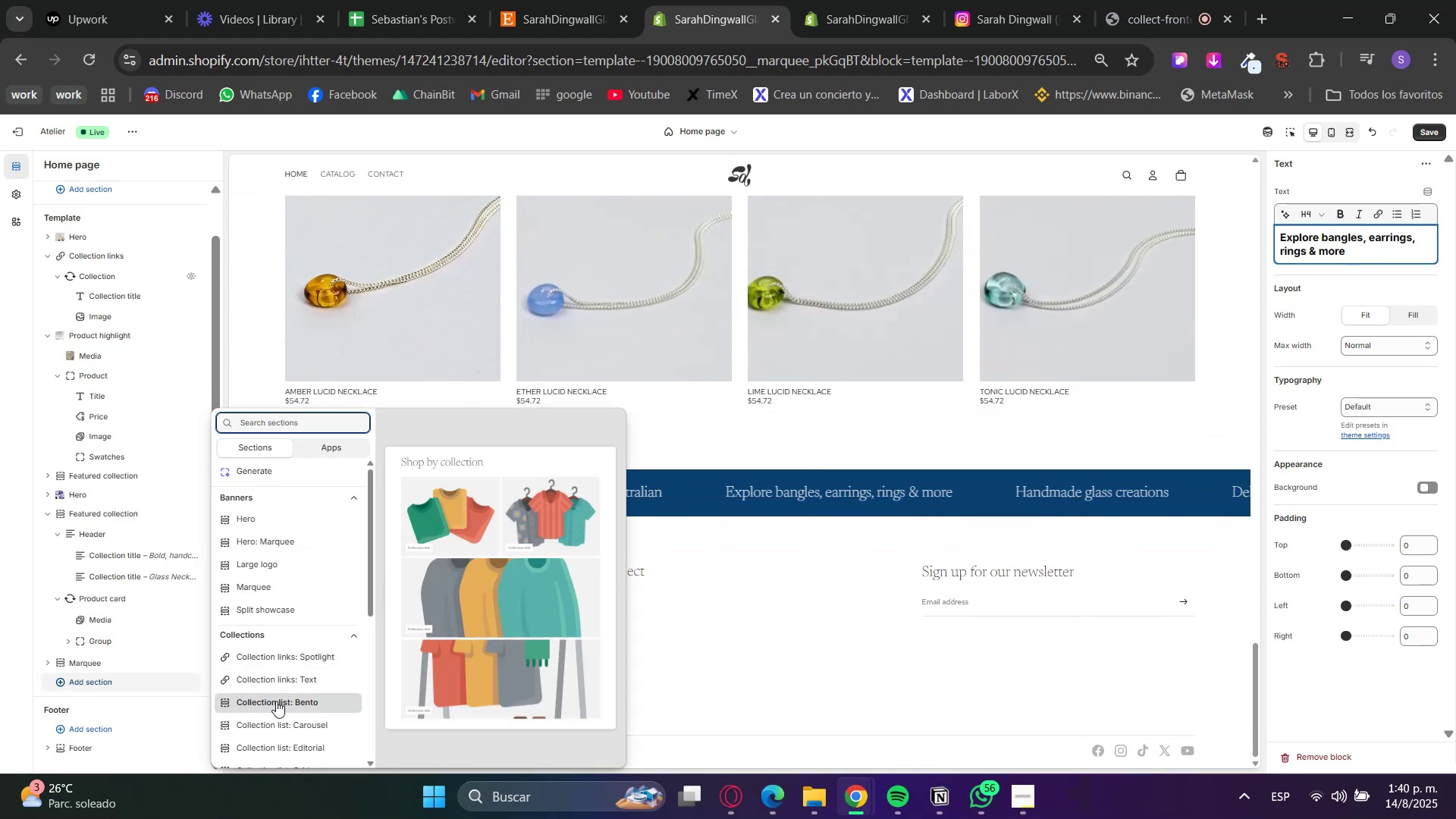 
scroll: coordinate [275, 648], scroll_direction: down, amount: 8.0
 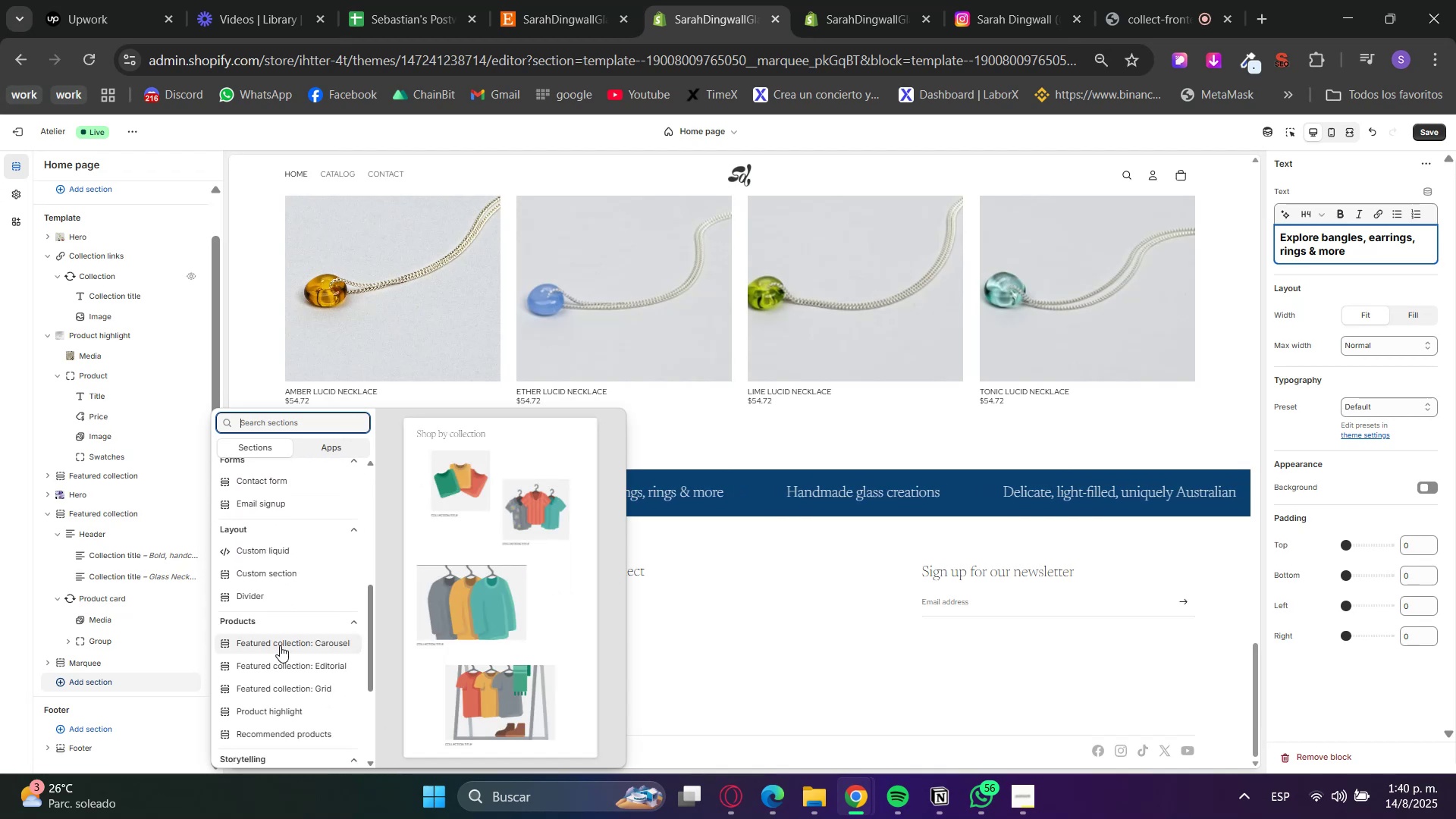 
scroll: coordinate [280, 645], scroll_direction: down, amount: 2.0
 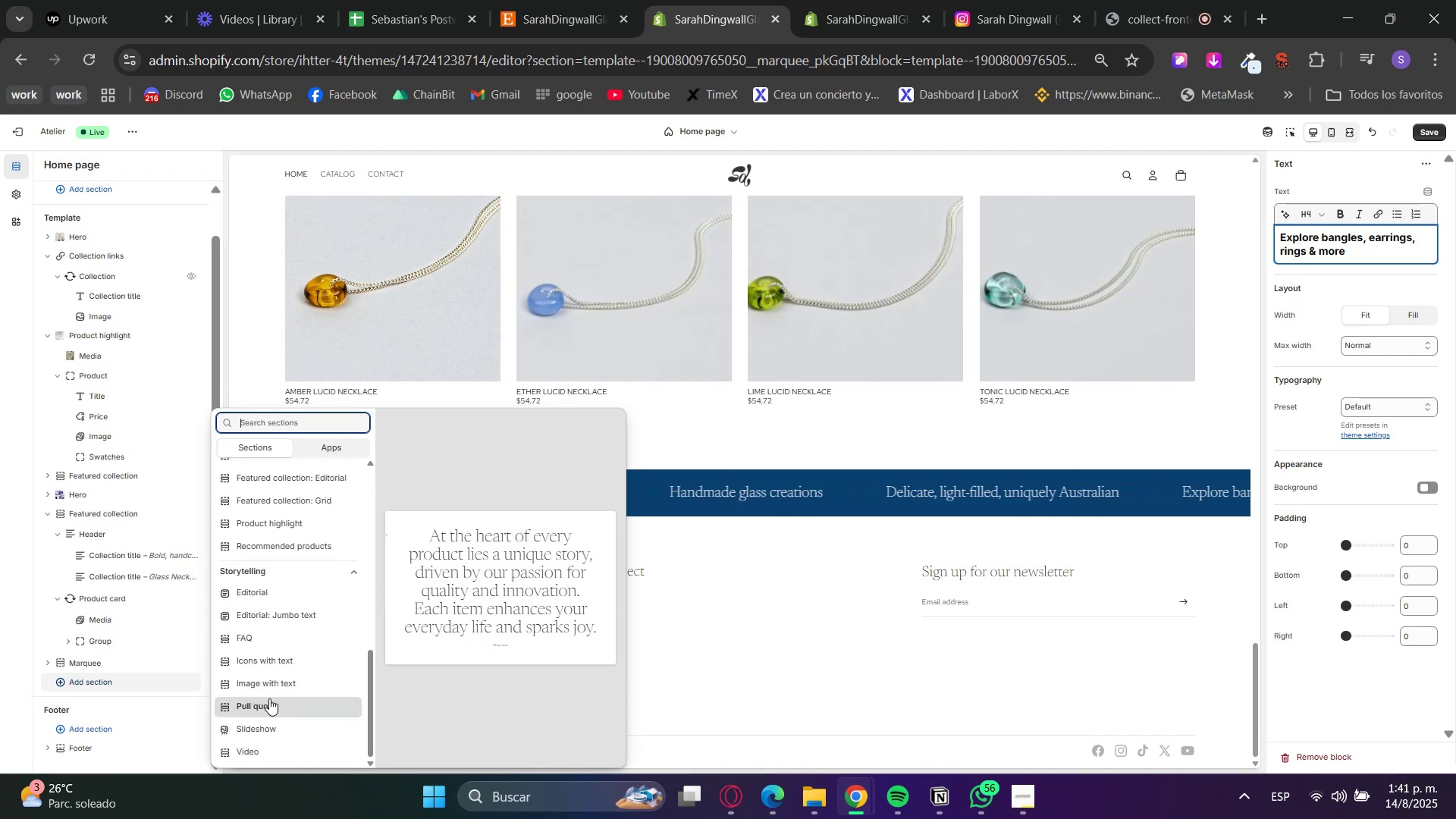 
left_click([269, 690])
 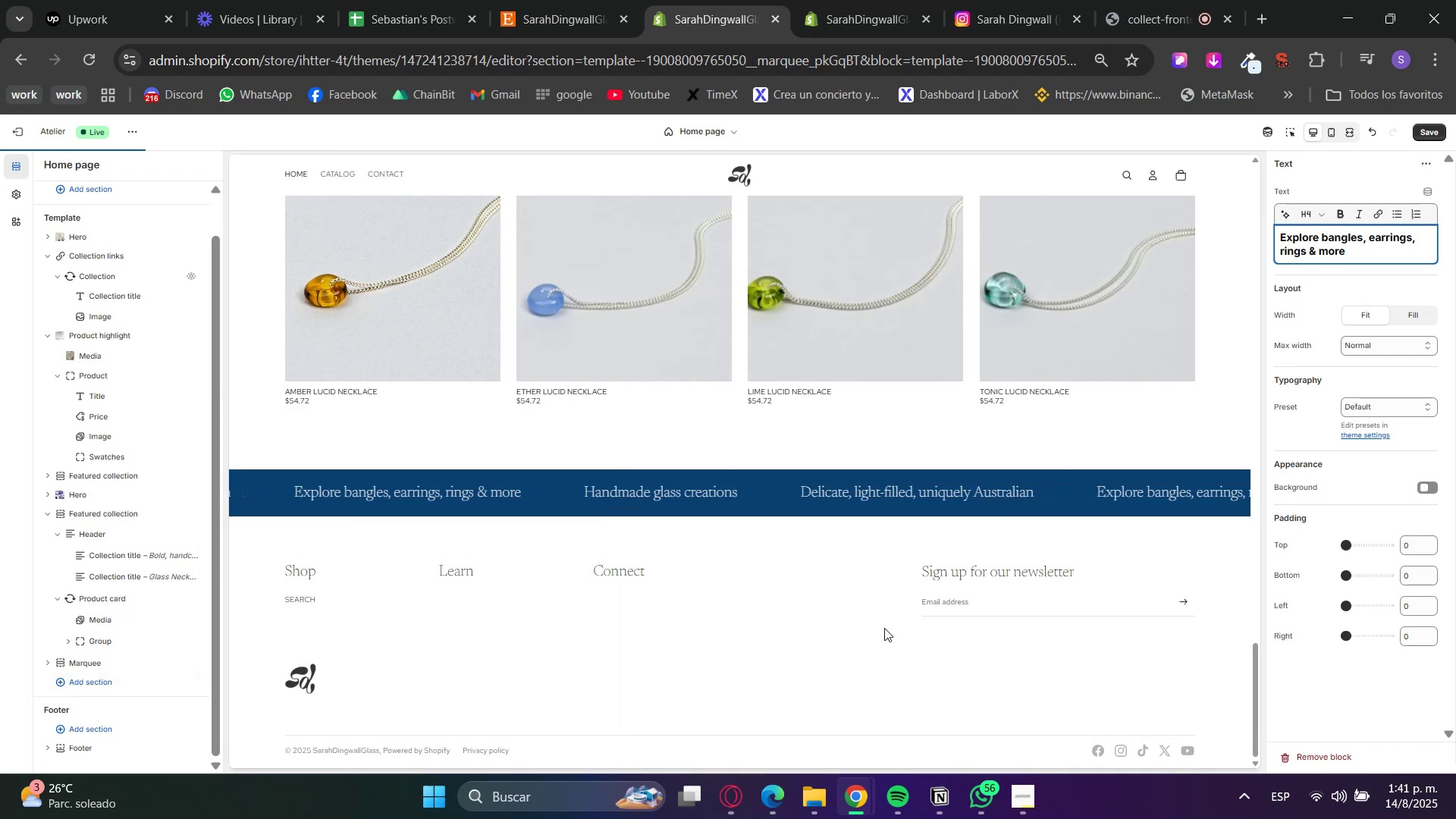 
scroll: coordinate [984, 467], scroll_direction: up, amount: 9.0
 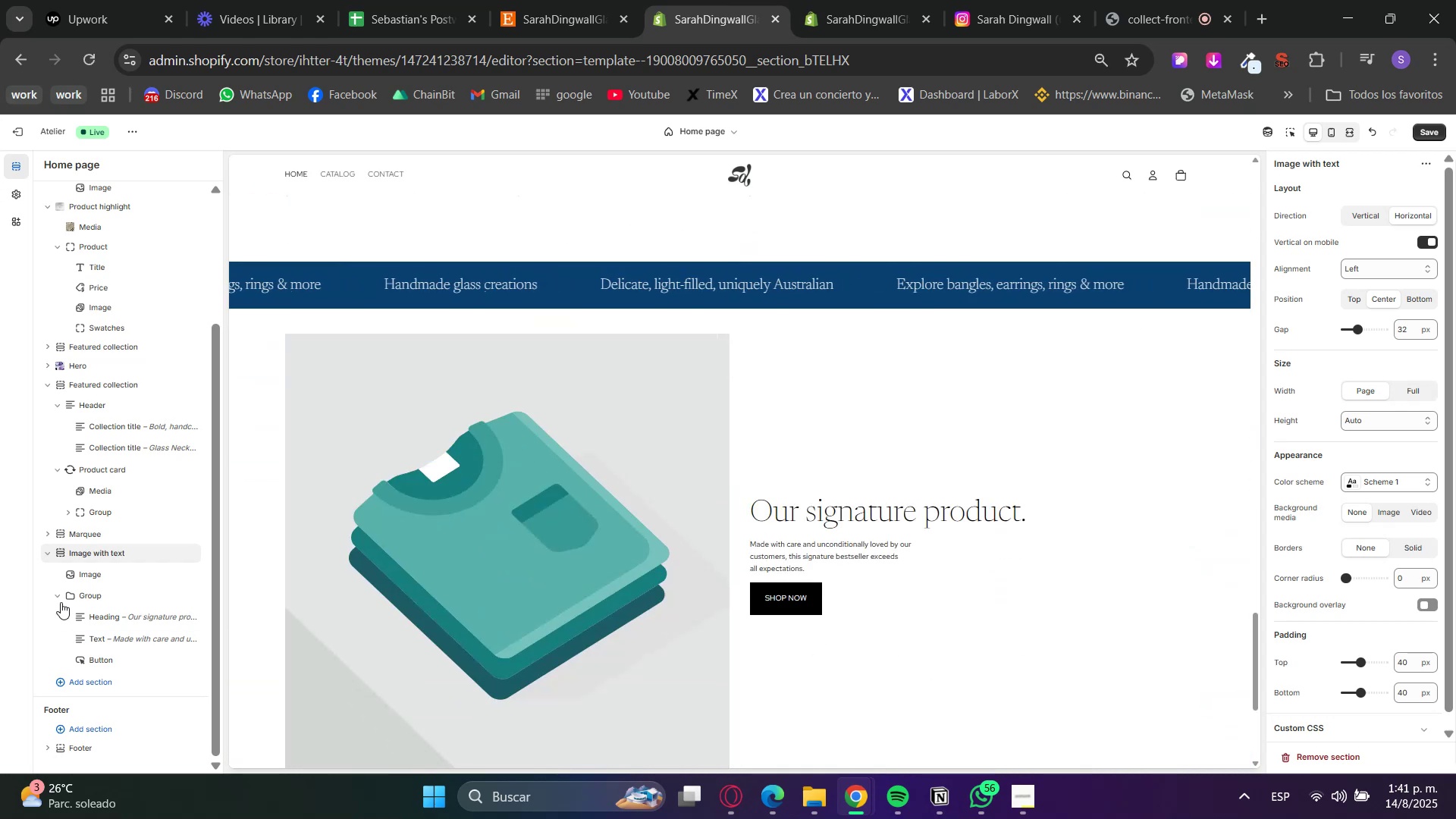 
left_click([61, 595])
 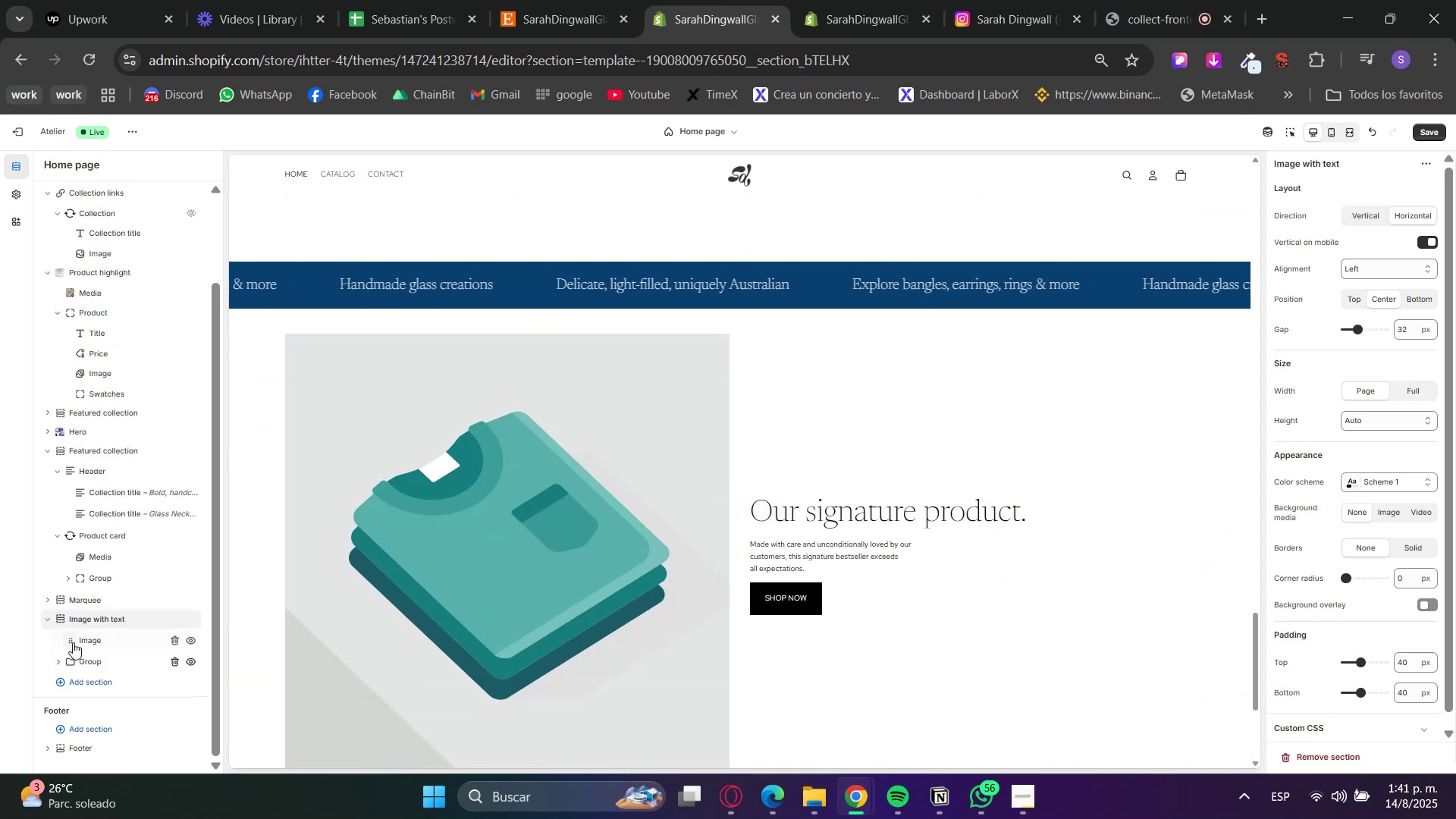 
left_click_drag(start_coordinate=[80, 658], to_coordinate=[80, 632])
 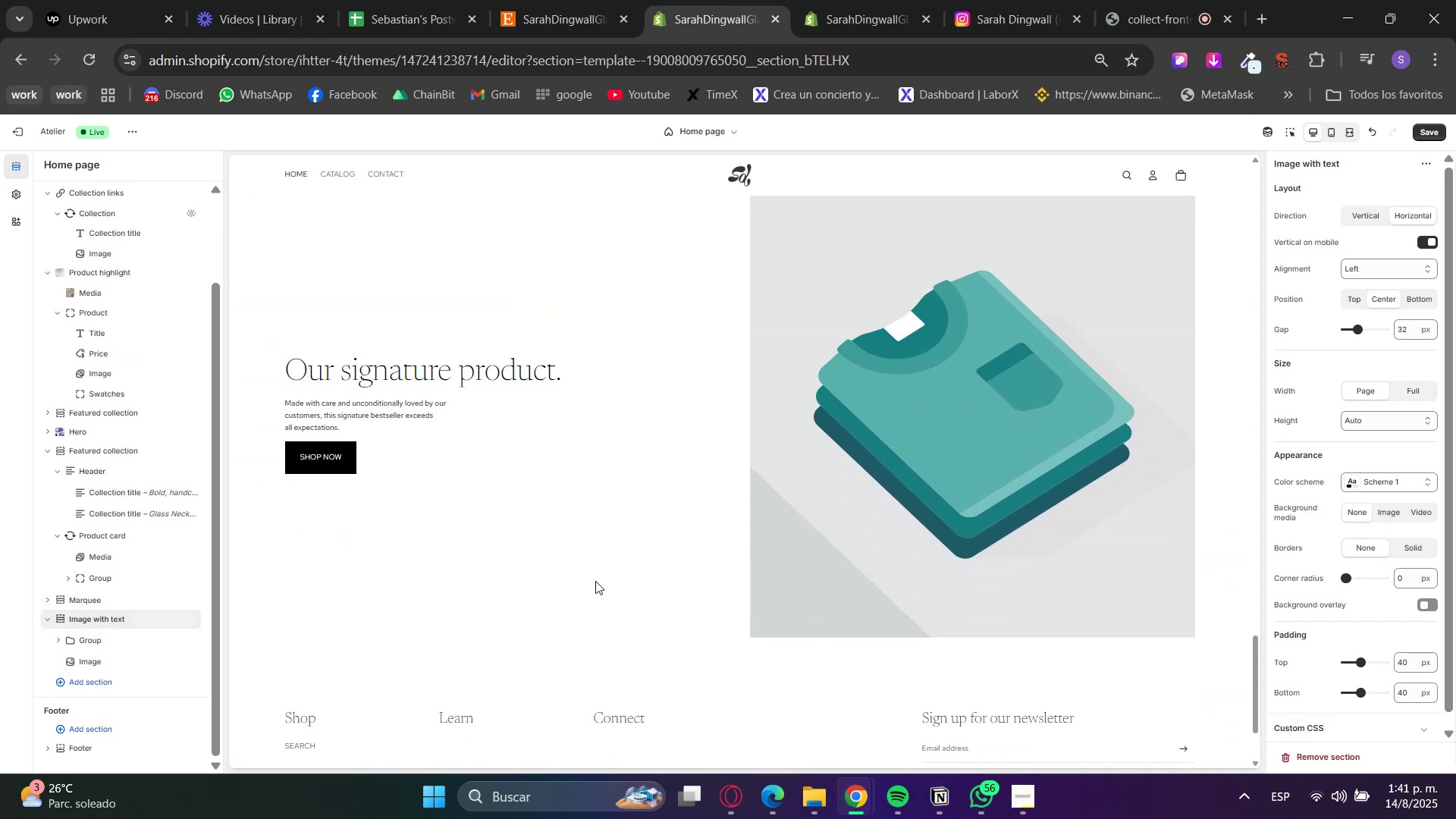 
scroll: coordinate [595, 581], scroll_direction: up, amount: 2.0
 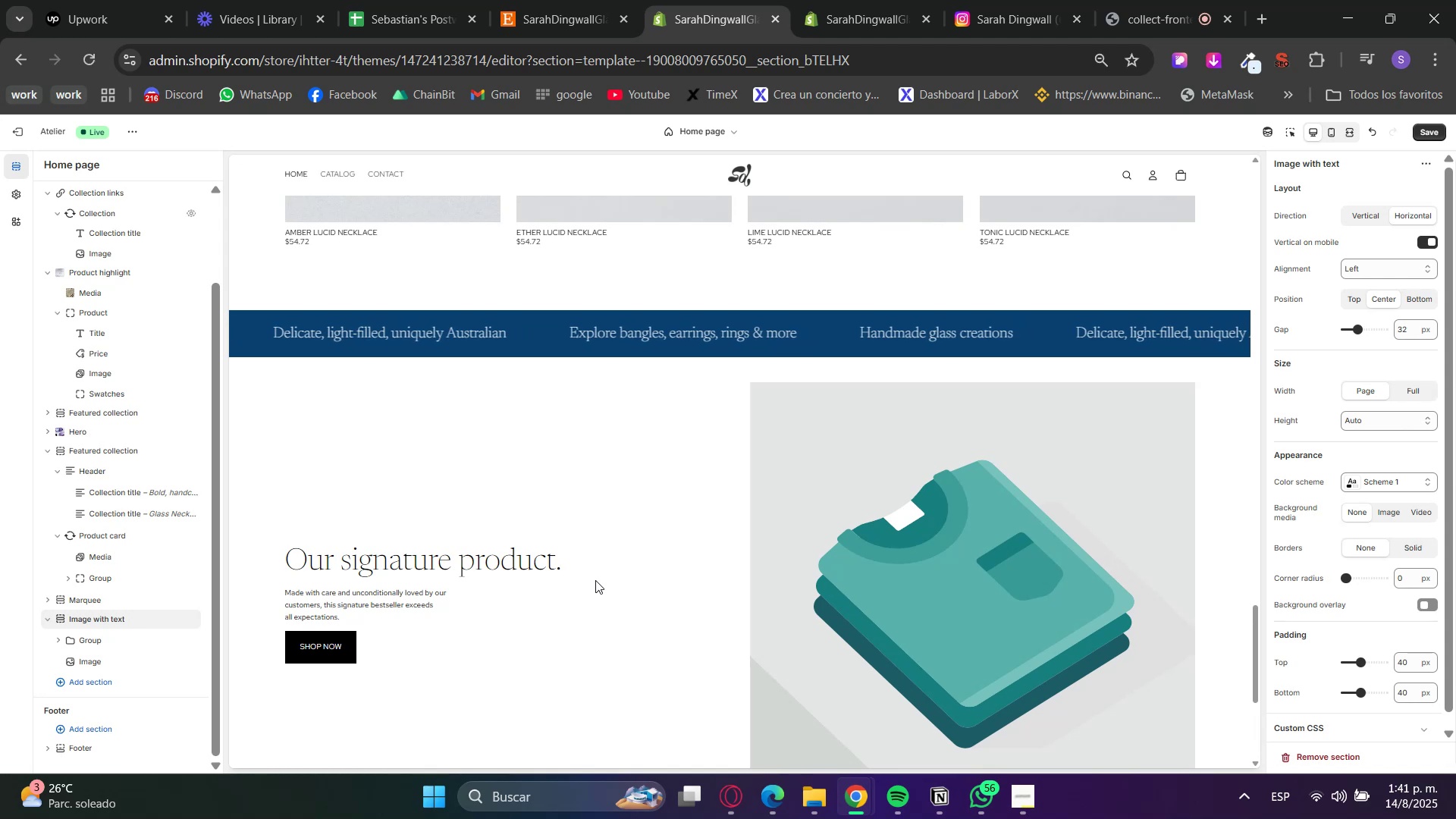 
wait(5.47)
 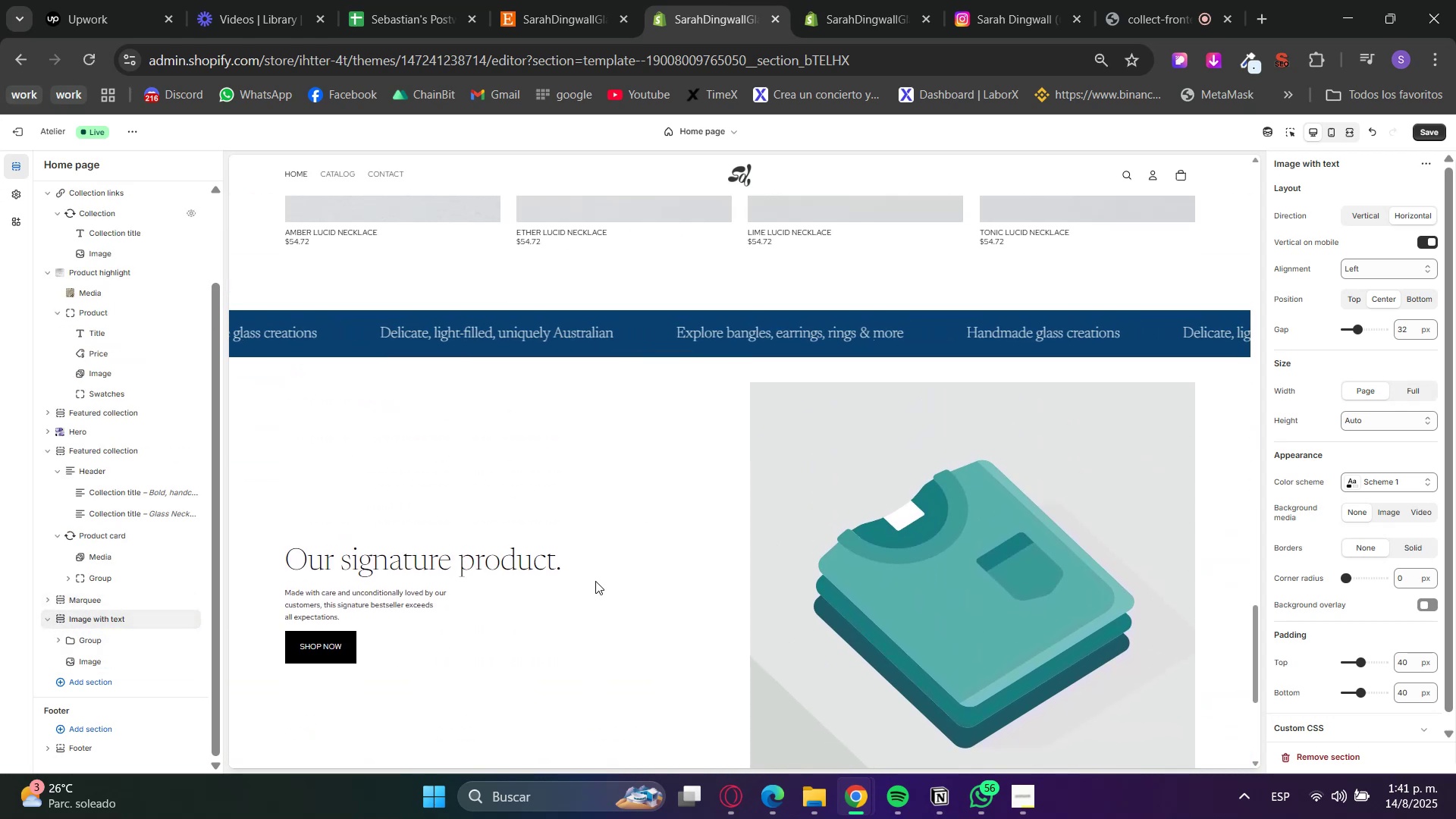 
scroll: coordinate [620, 579], scroll_direction: up, amount: 1.0
 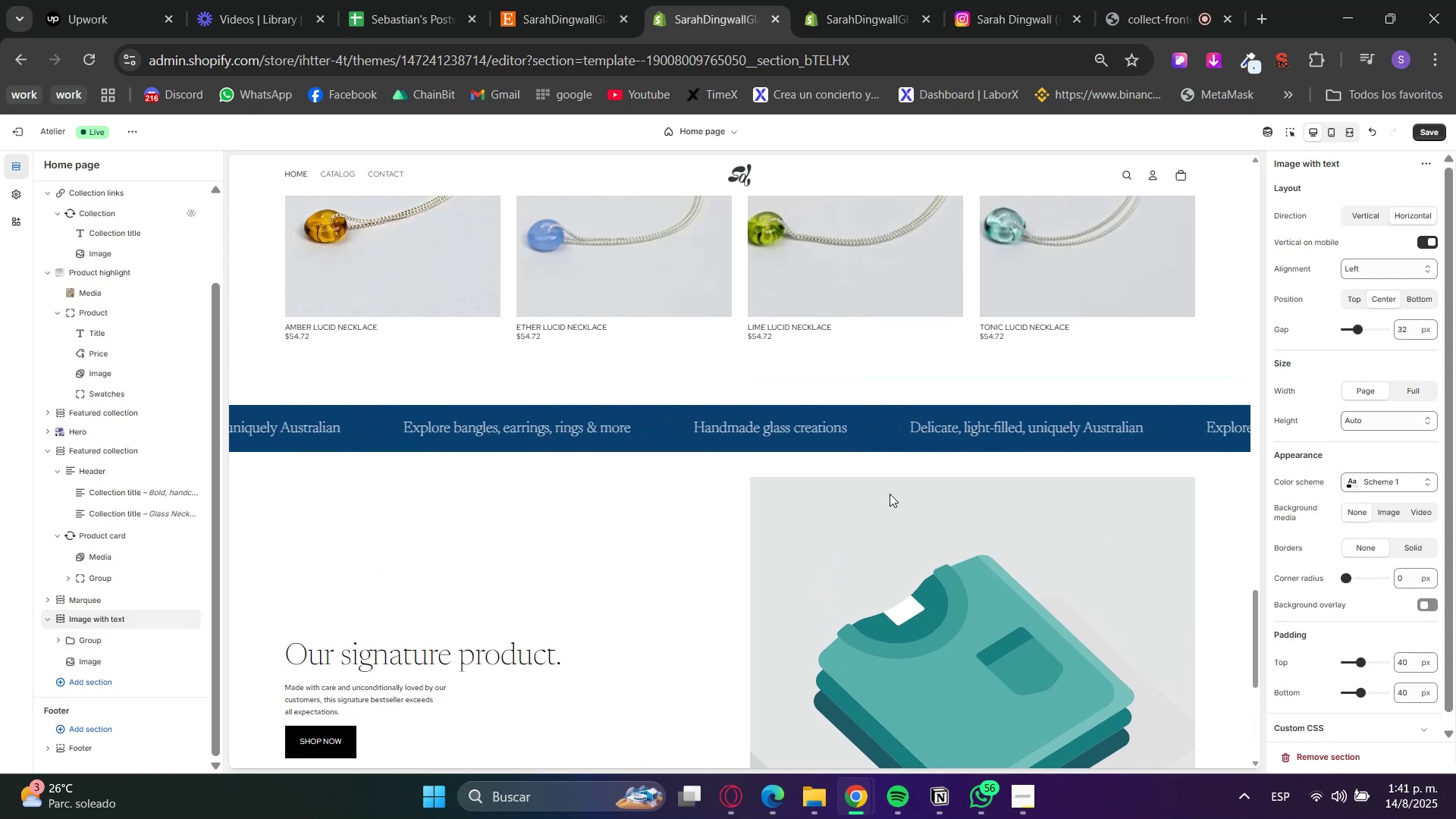 
left_click([1384, 488])
 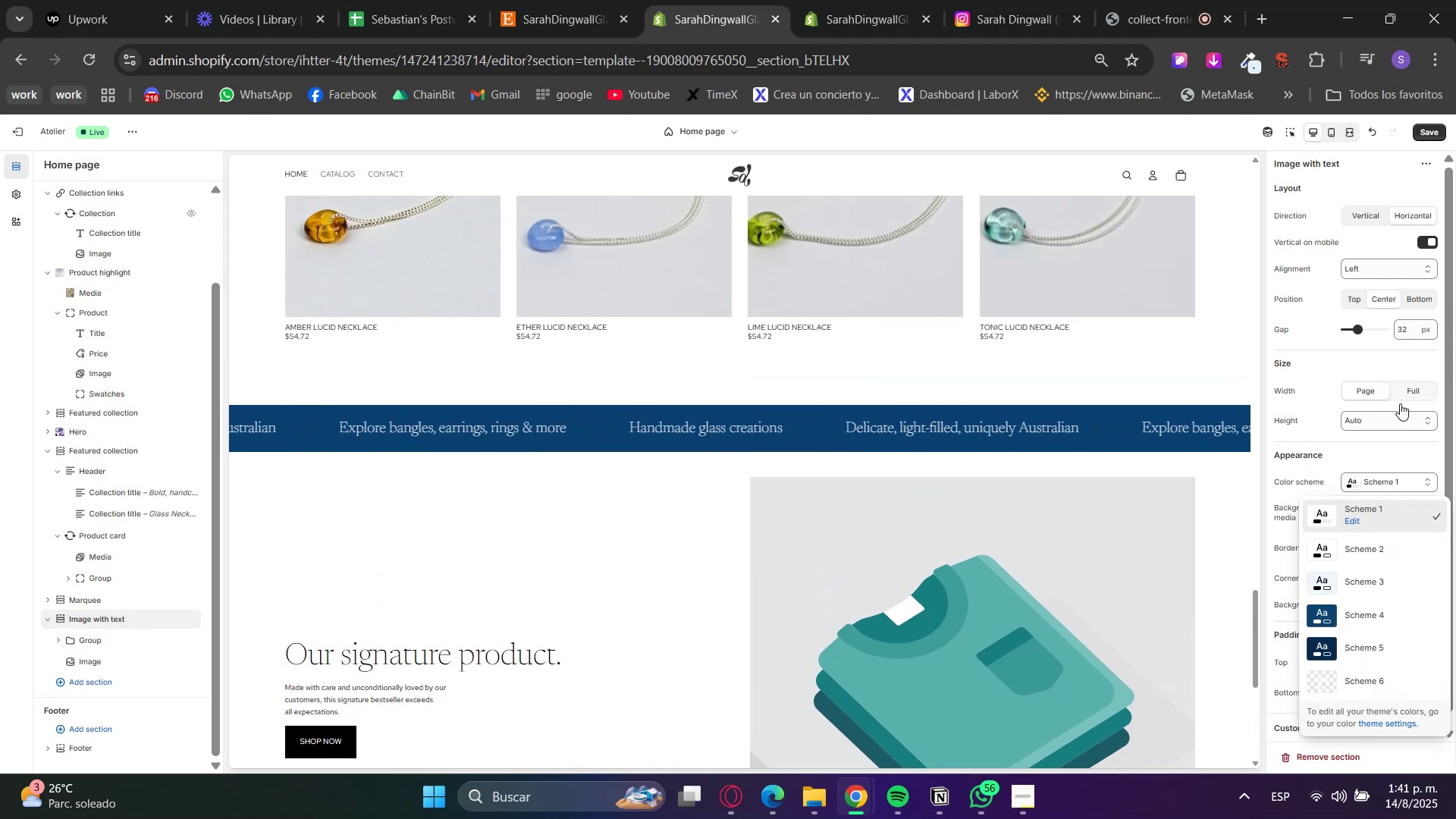 
left_click([1373, 548])
 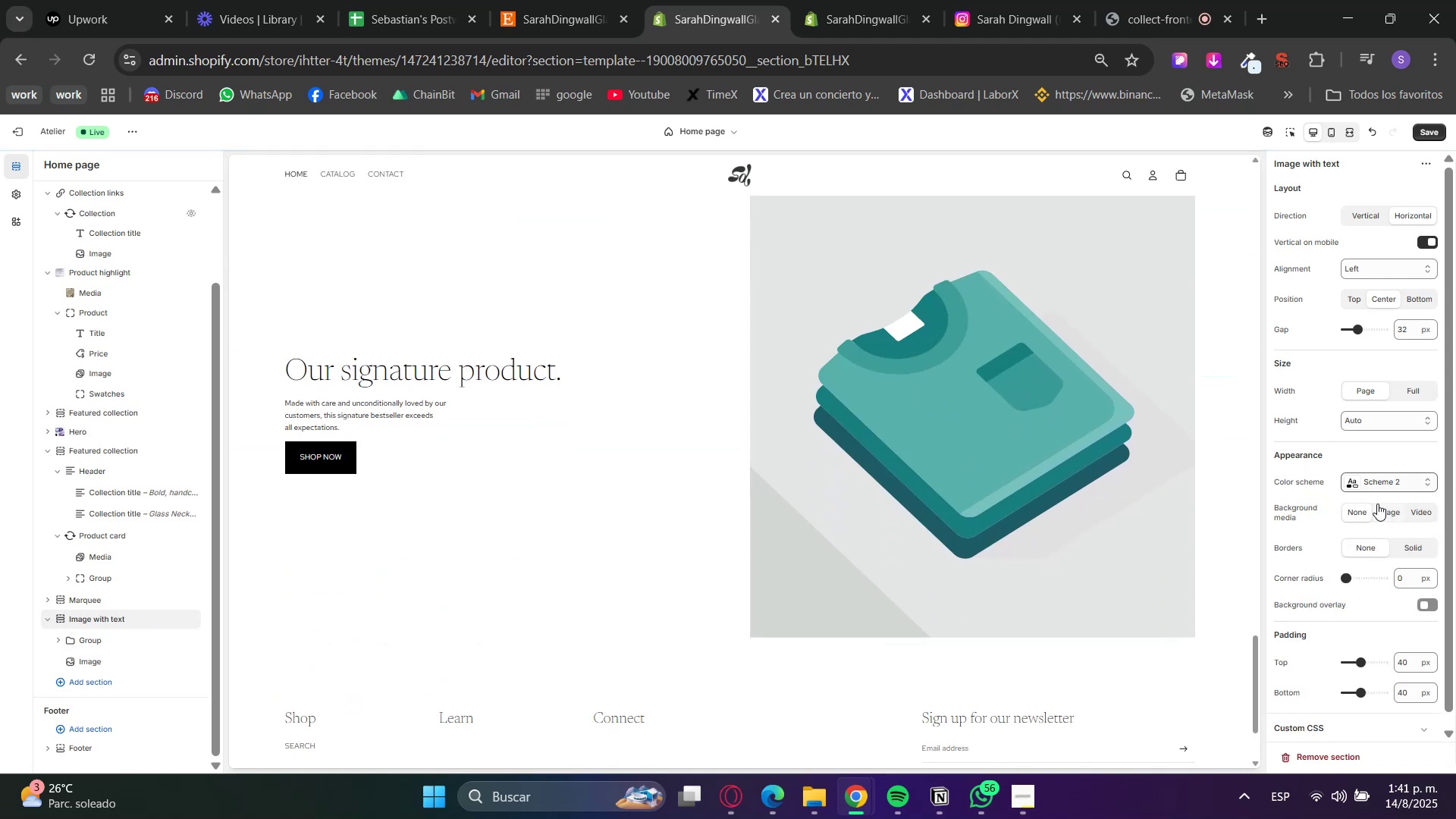 
left_click([1381, 484])
 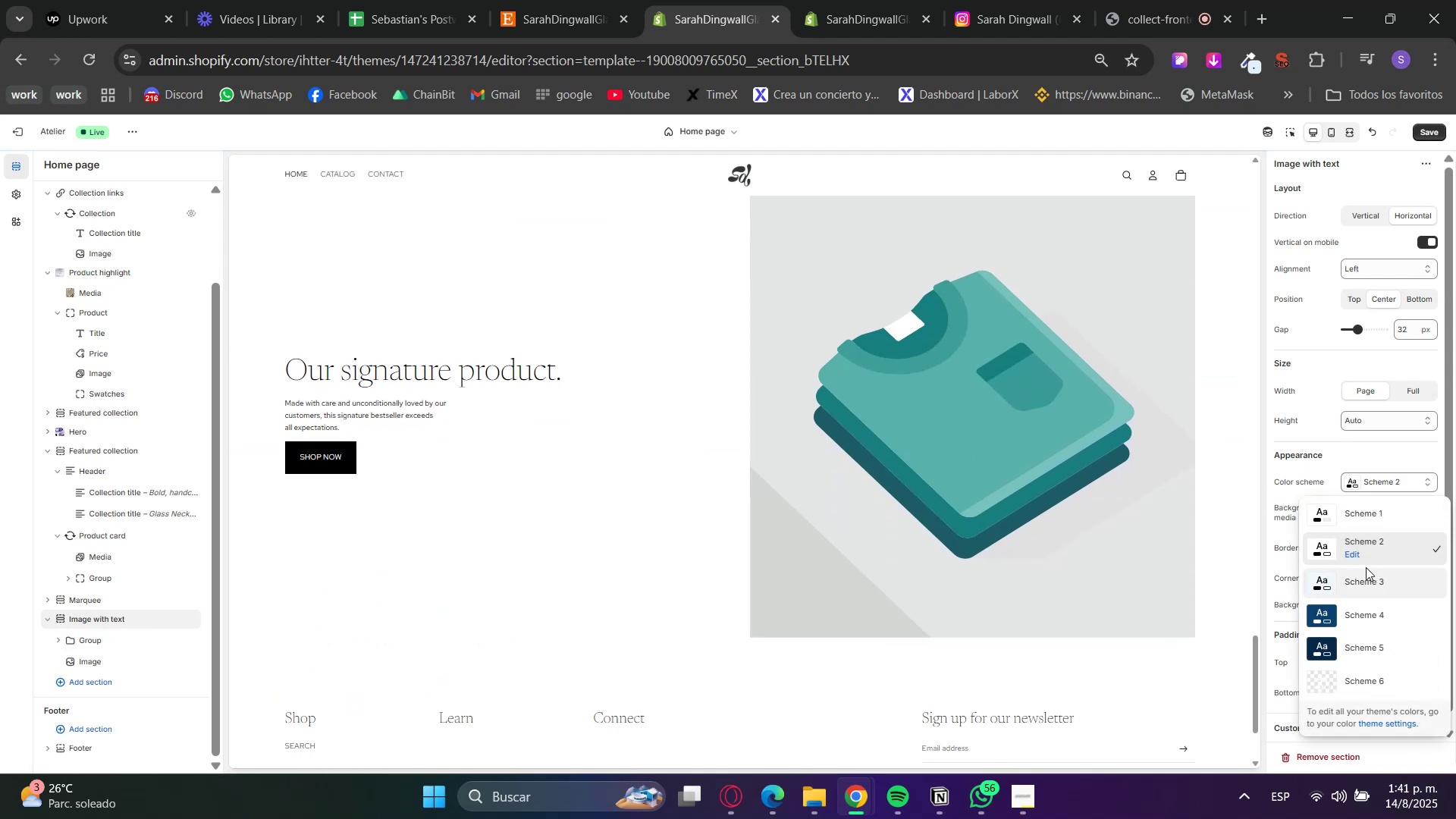 
left_click([1369, 578])
 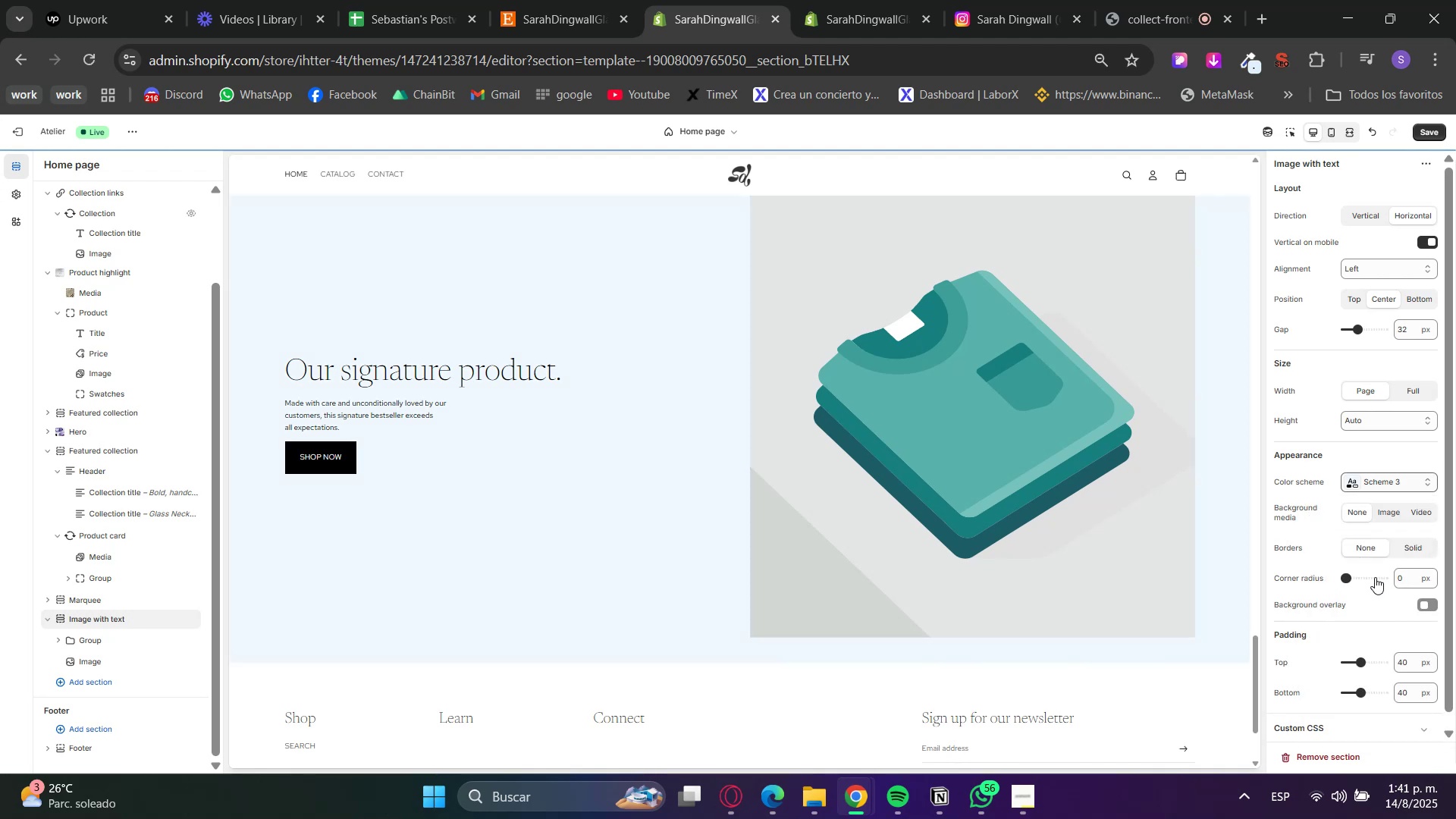 
scroll: coordinate [1160, 620], scroll_direction: up, amount: 1.0
 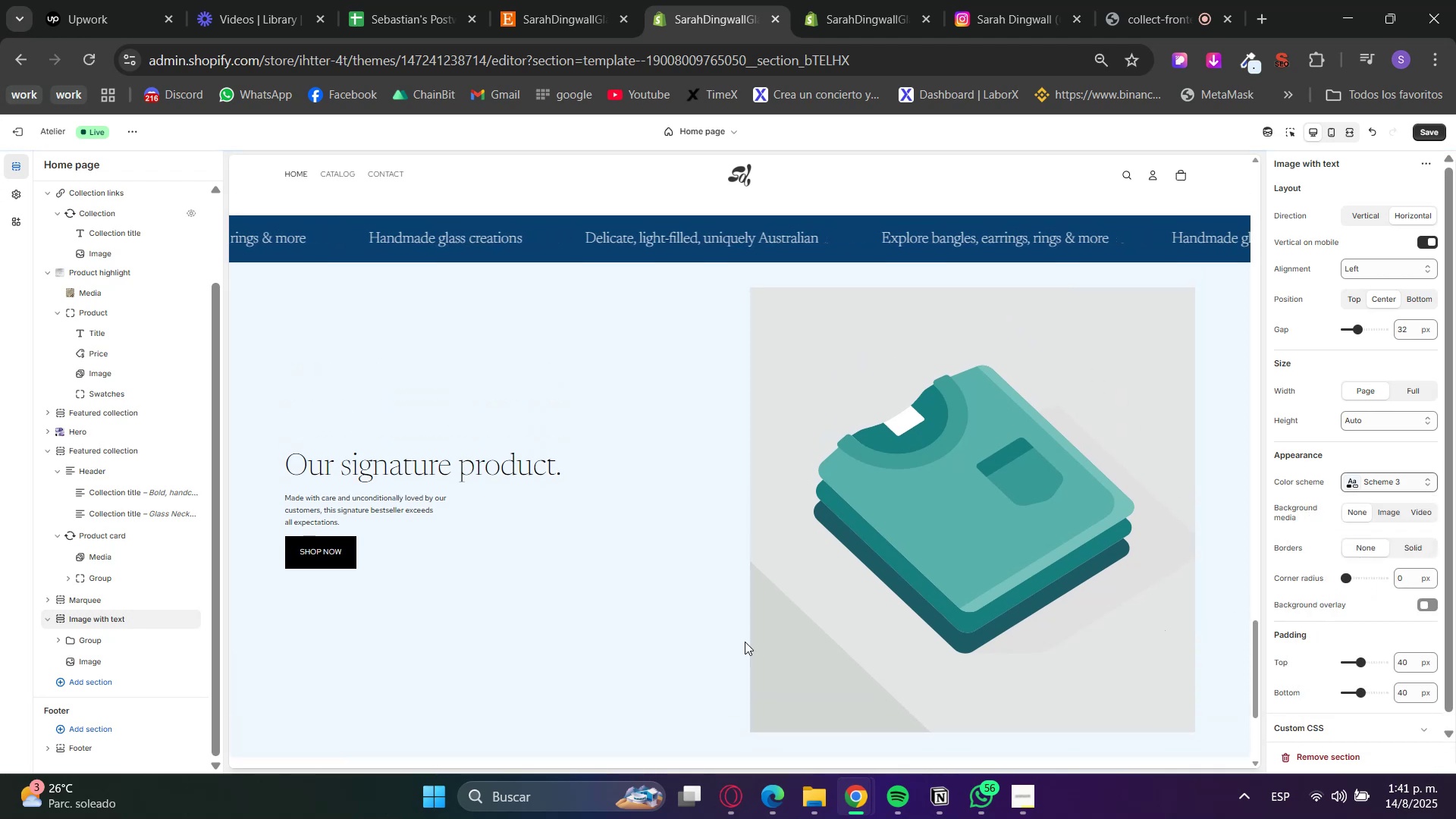 
scroll: coordinate [718, 636], scroll_direction: none, amount: 0.0
 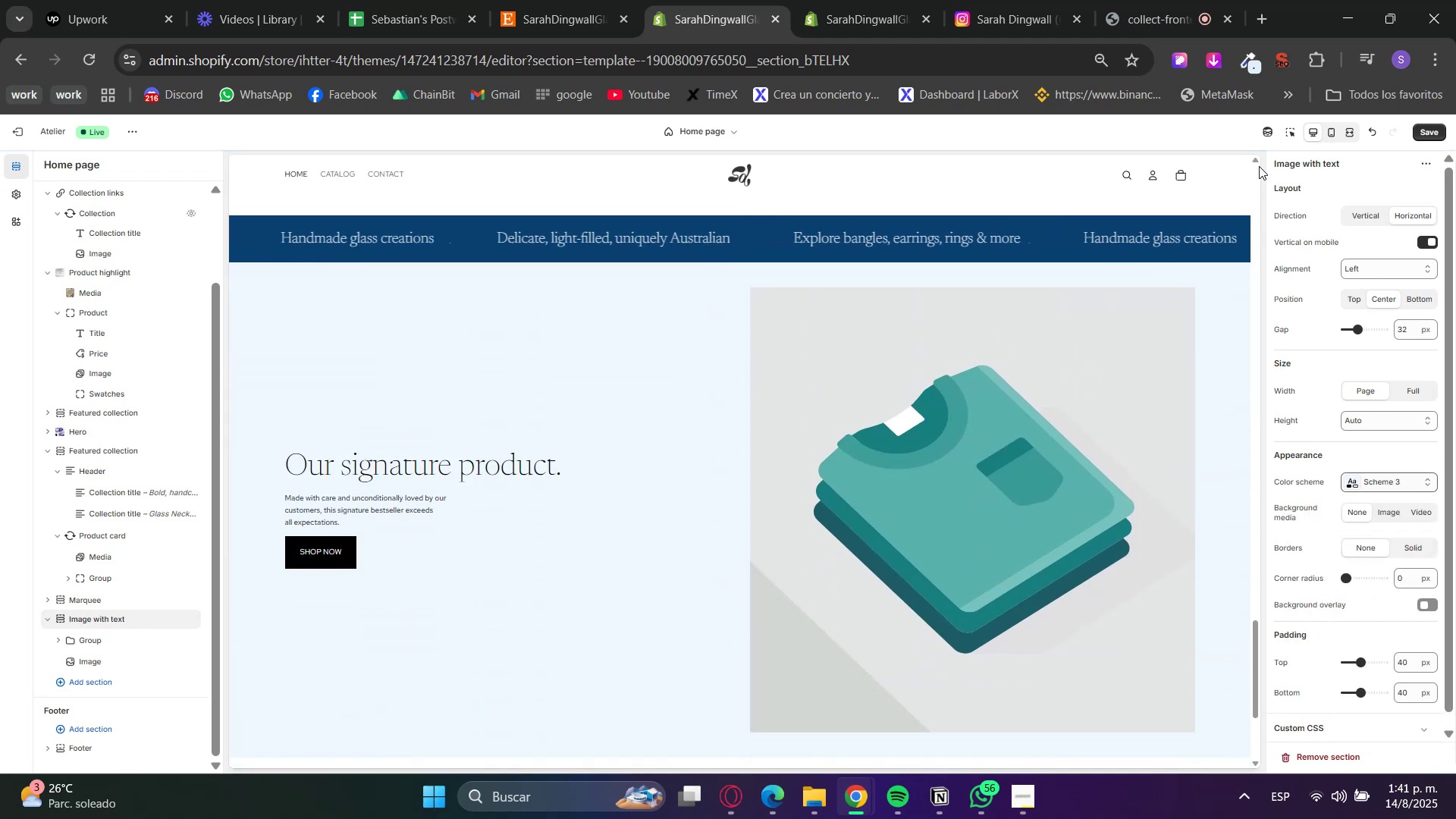 
left_click([1286, 128])
 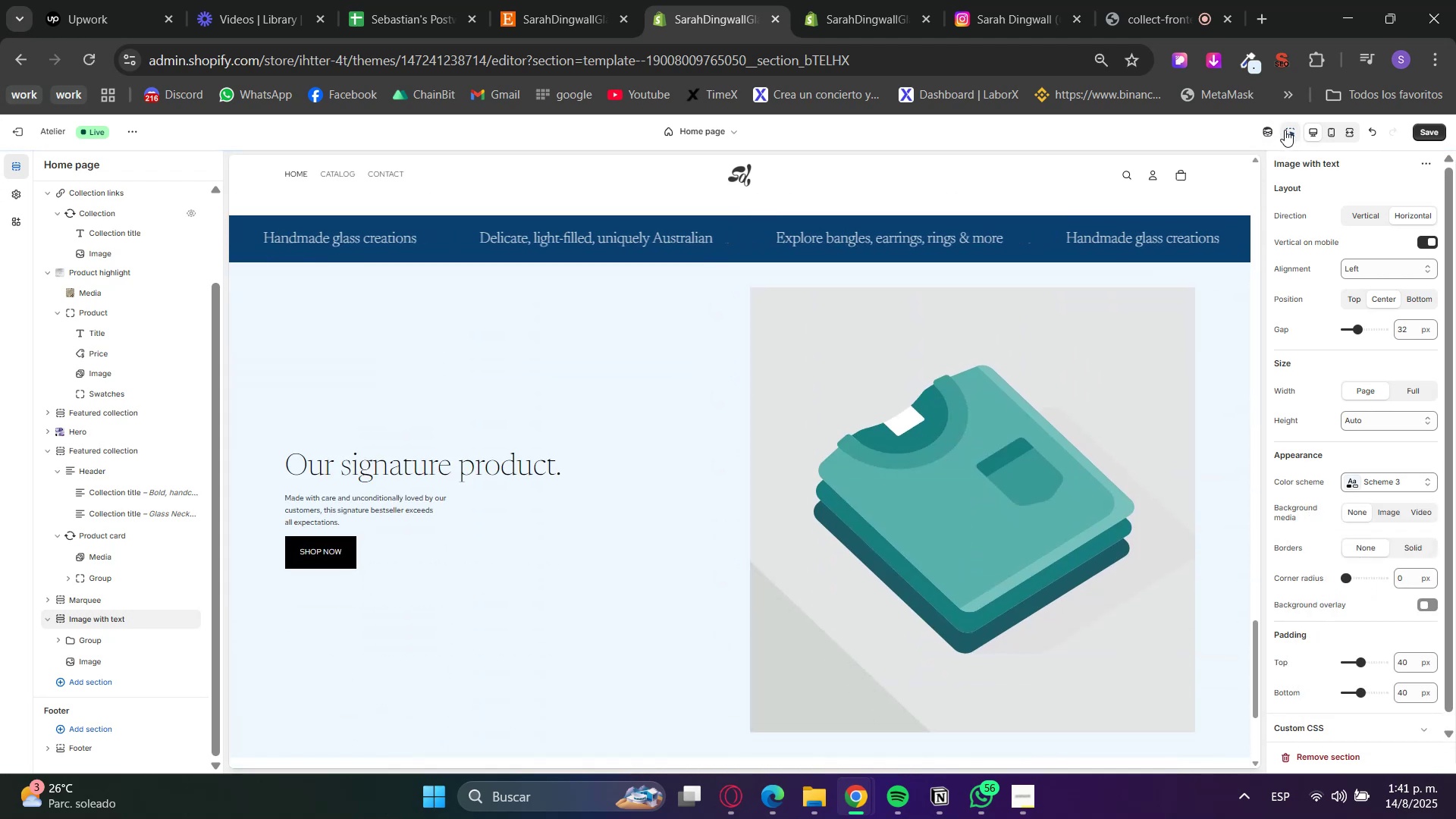 
scroll: coordinate [1230, 195], scroll_direction: up, amount: 3.0
 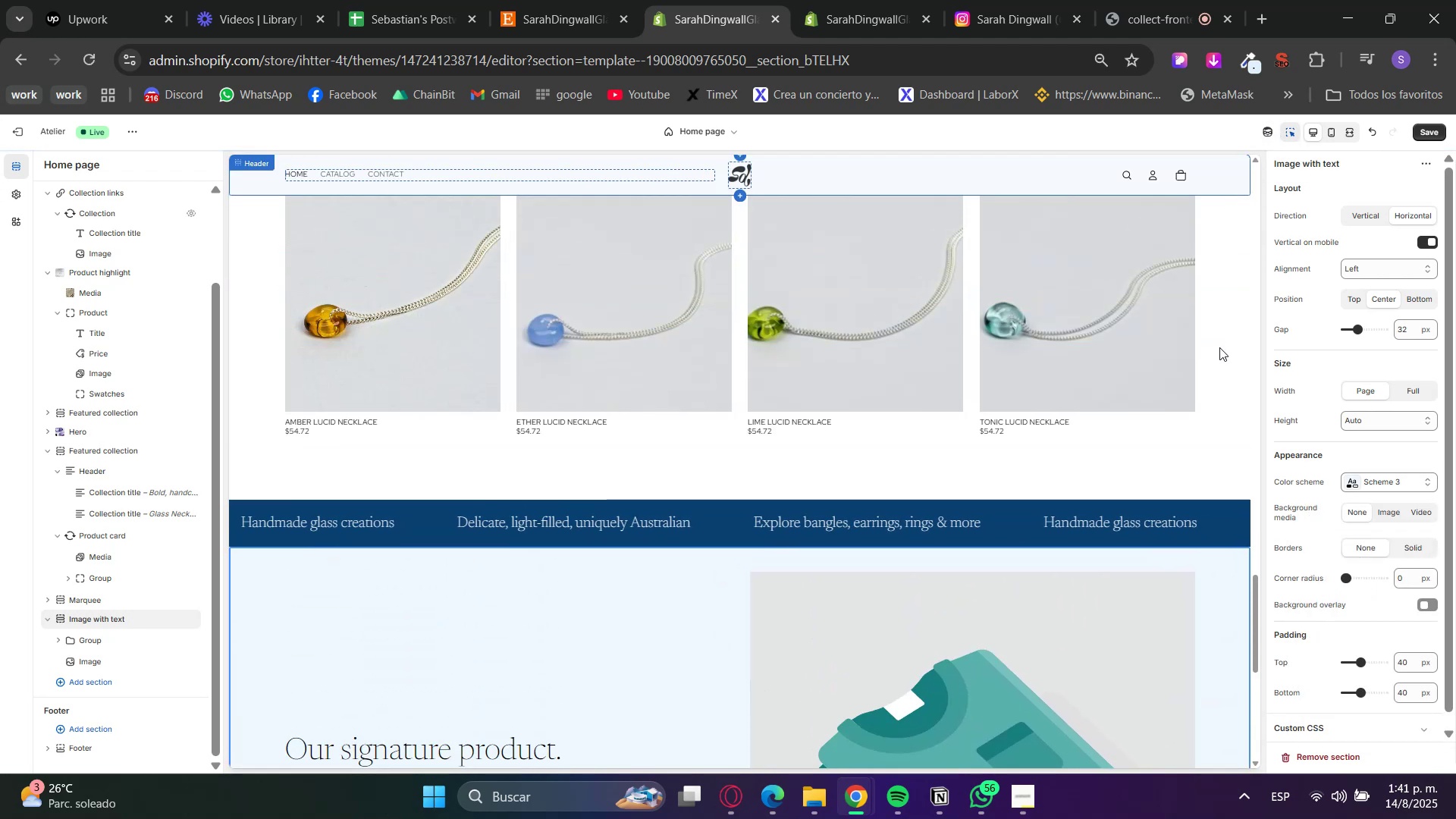 
left_click([1225, 378])
 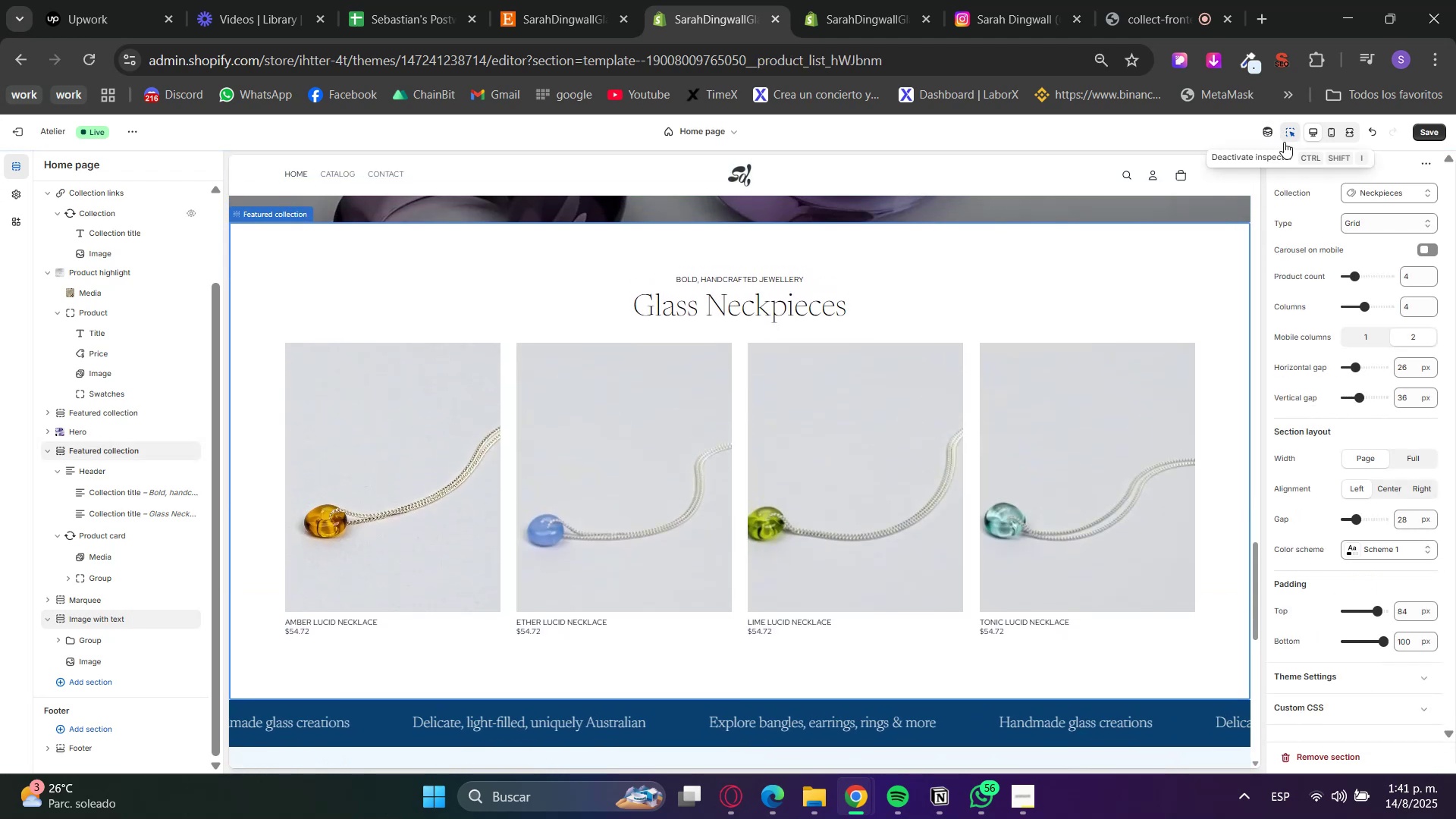 
double_click([1288, 134])
 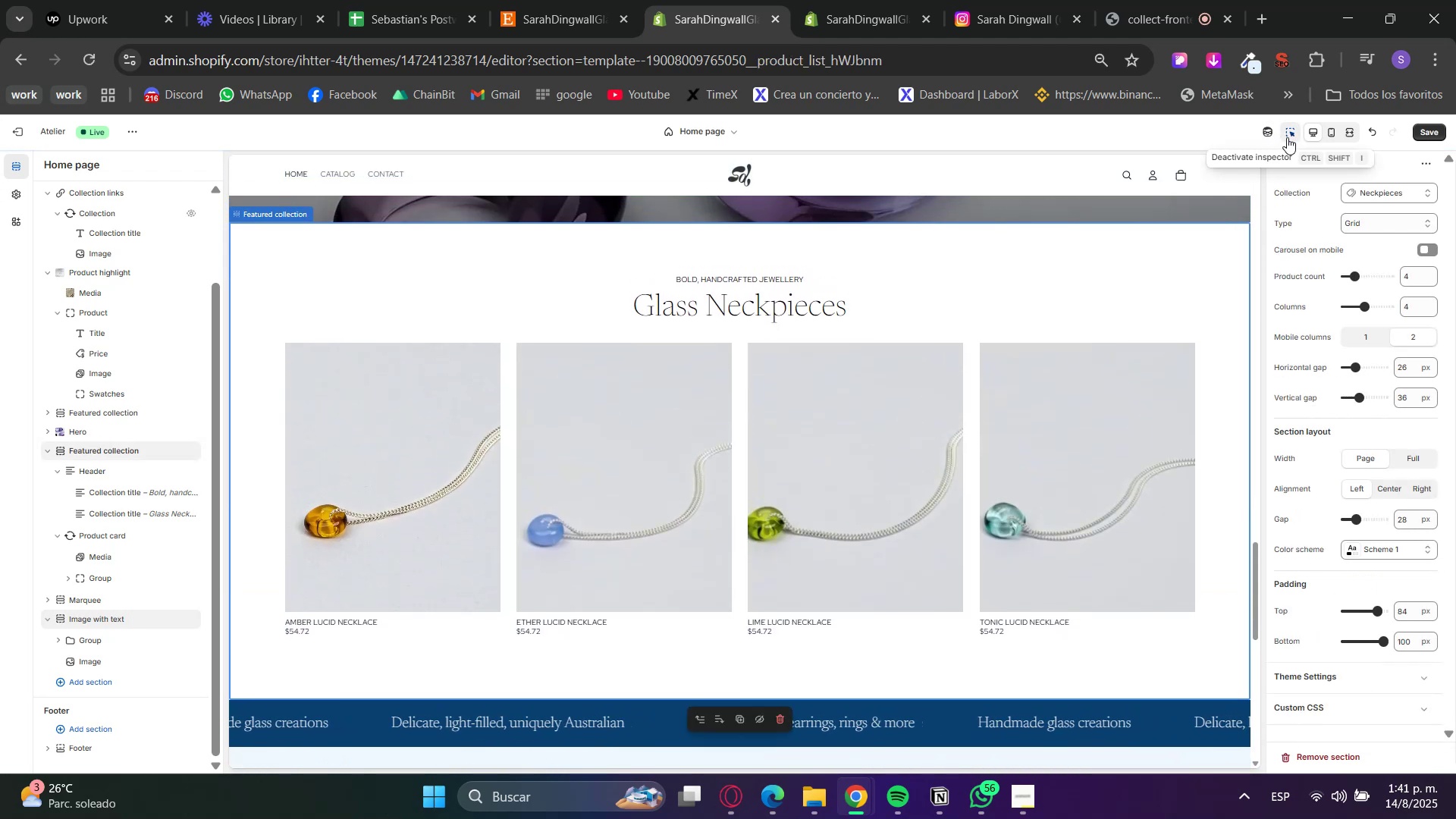 
scroll: coordinate [829, 546], scroll_direction: up, amount: 24.0
 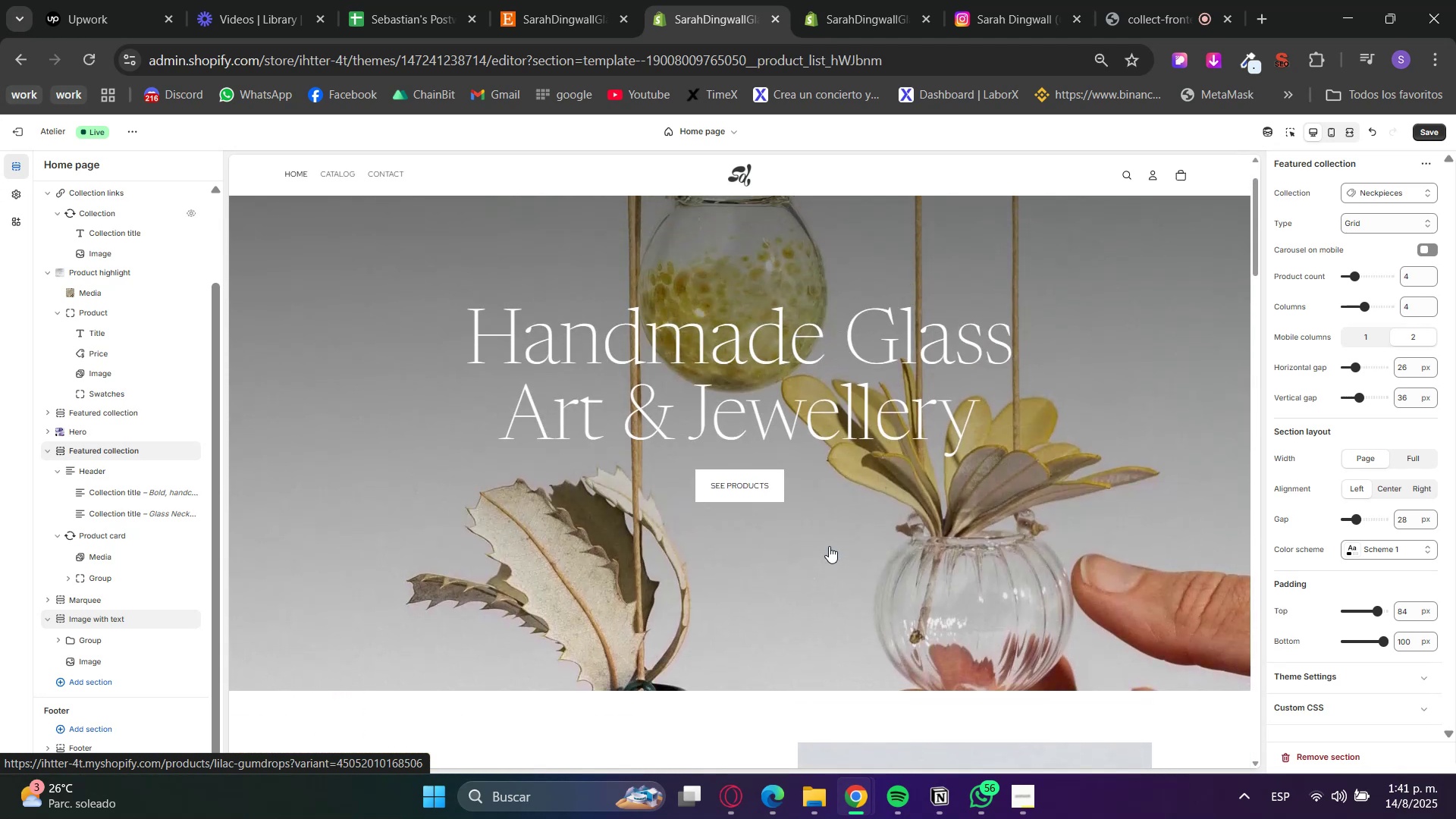 
scroll: coordinate [600, 679], scroll_direction: down, amount: 24.0
 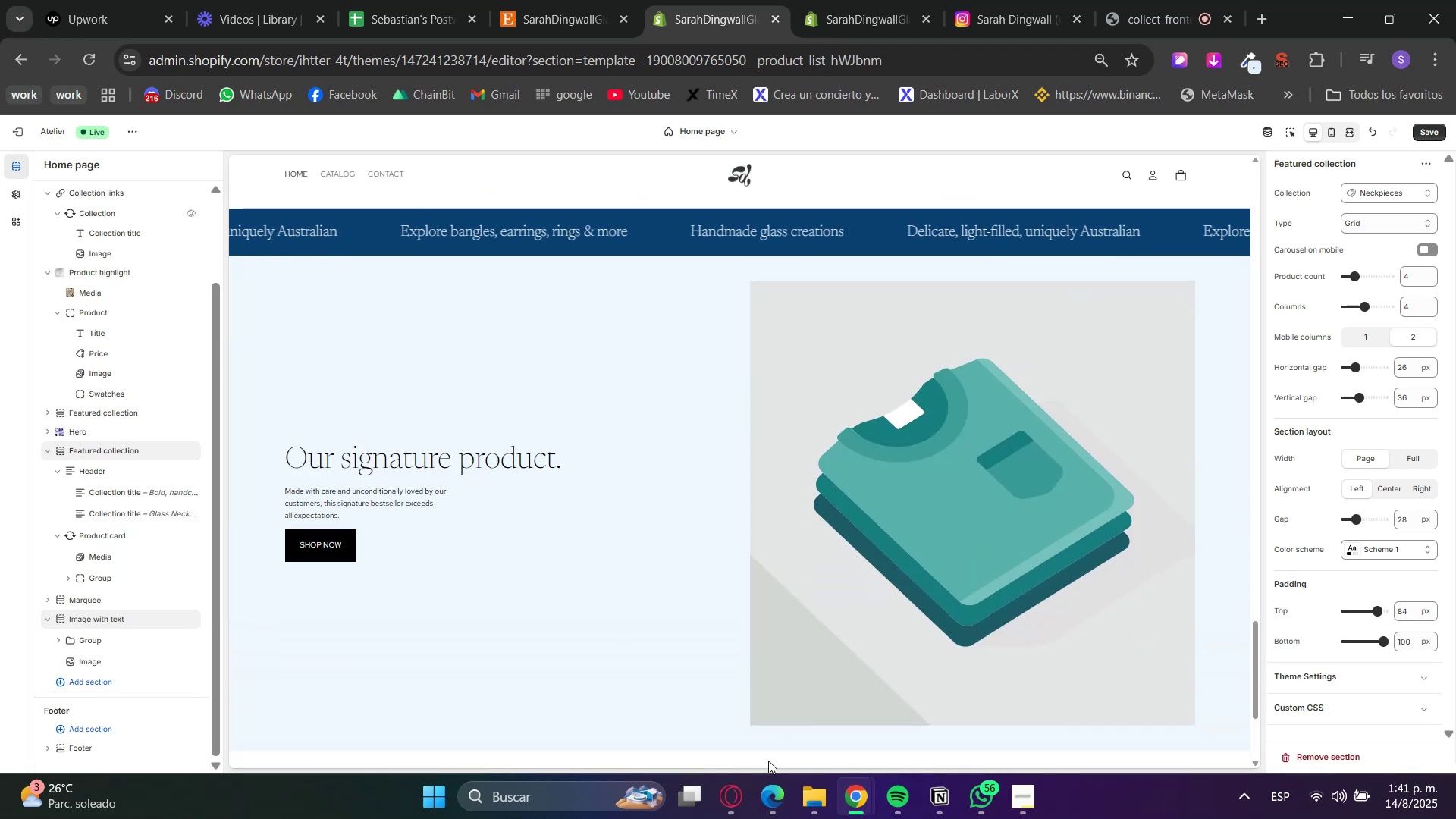 
left_click([735, 792])
 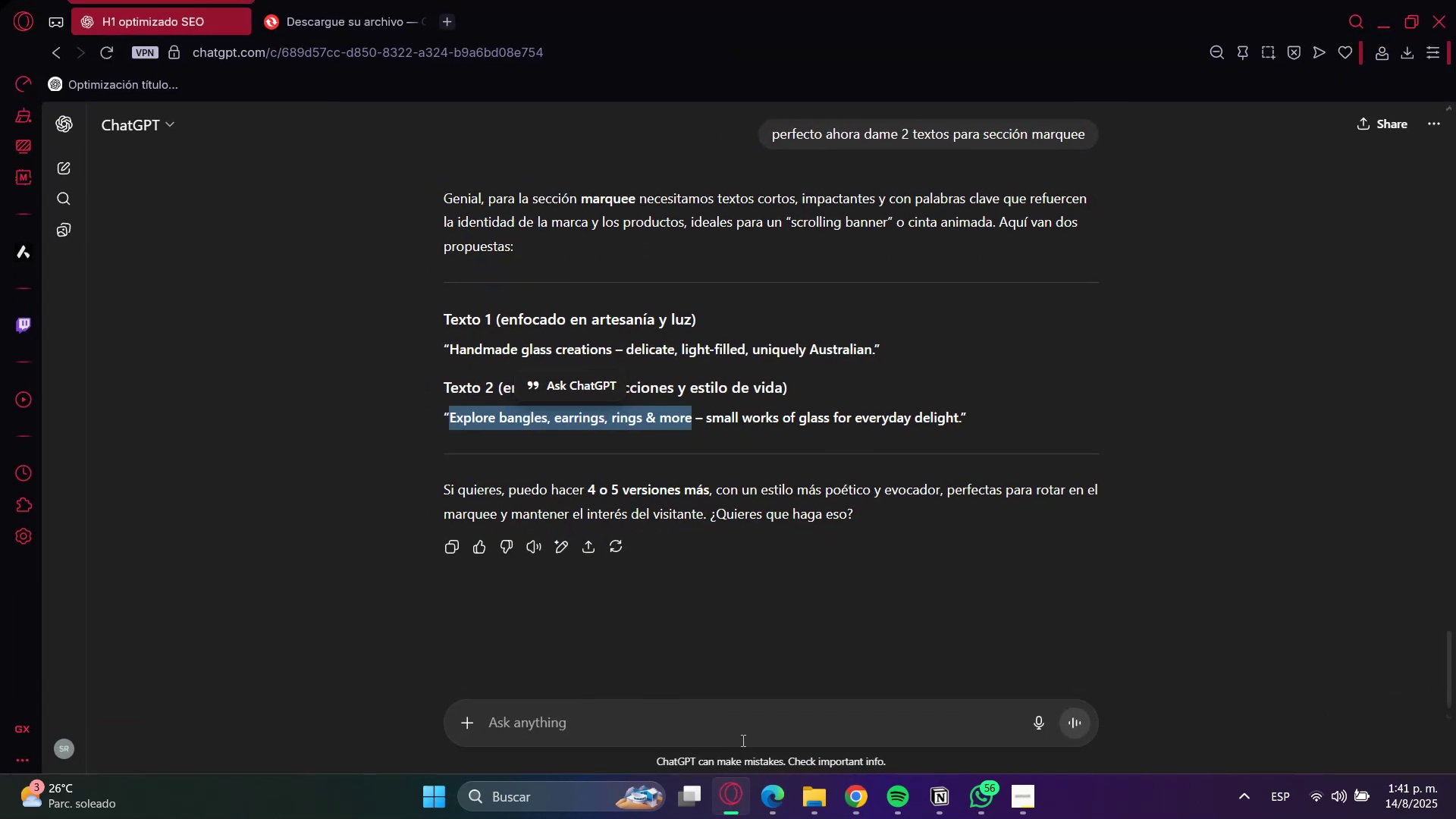 
left_click([745, 727])
 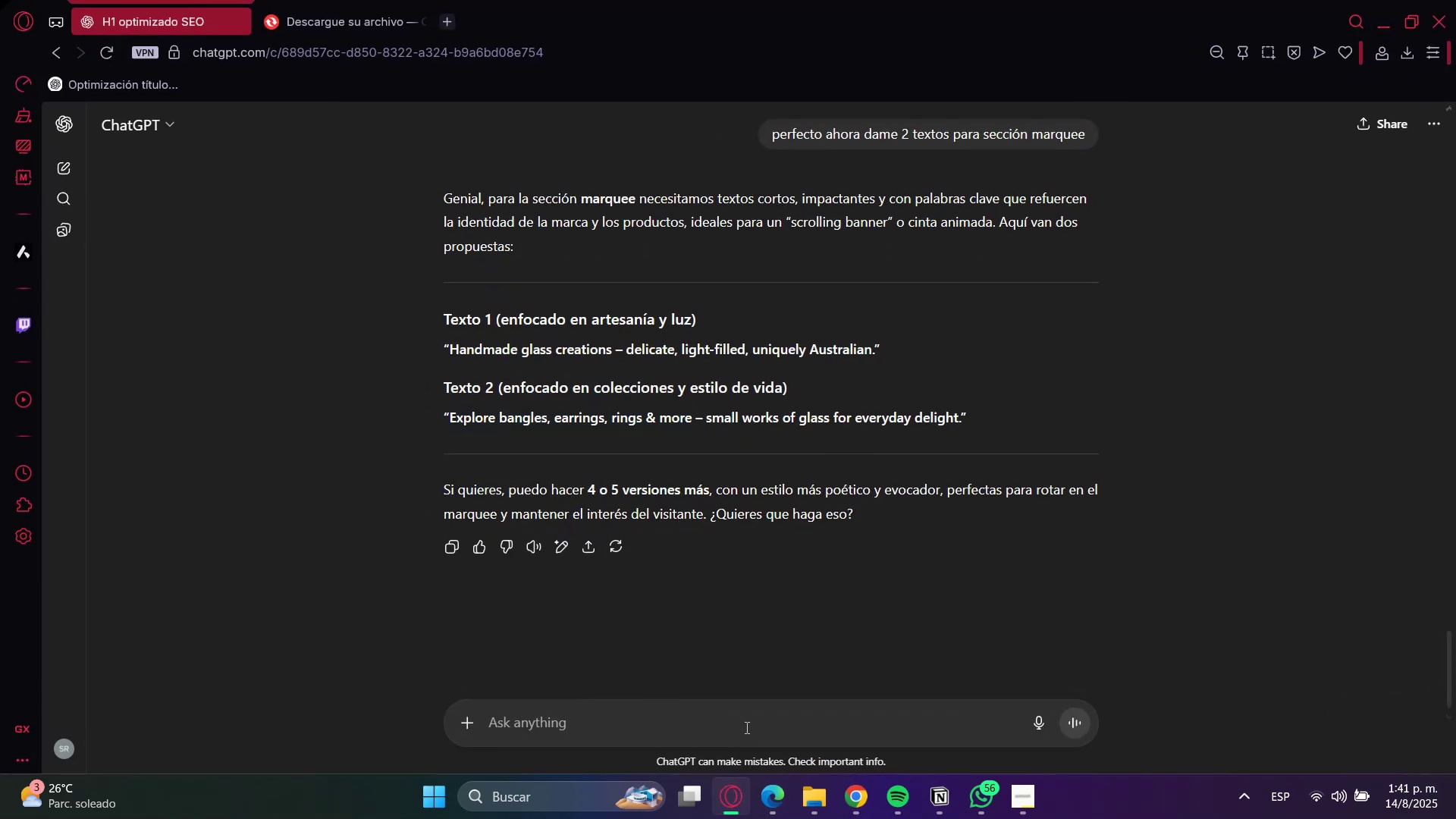 
type(perfecto. dame )
 